 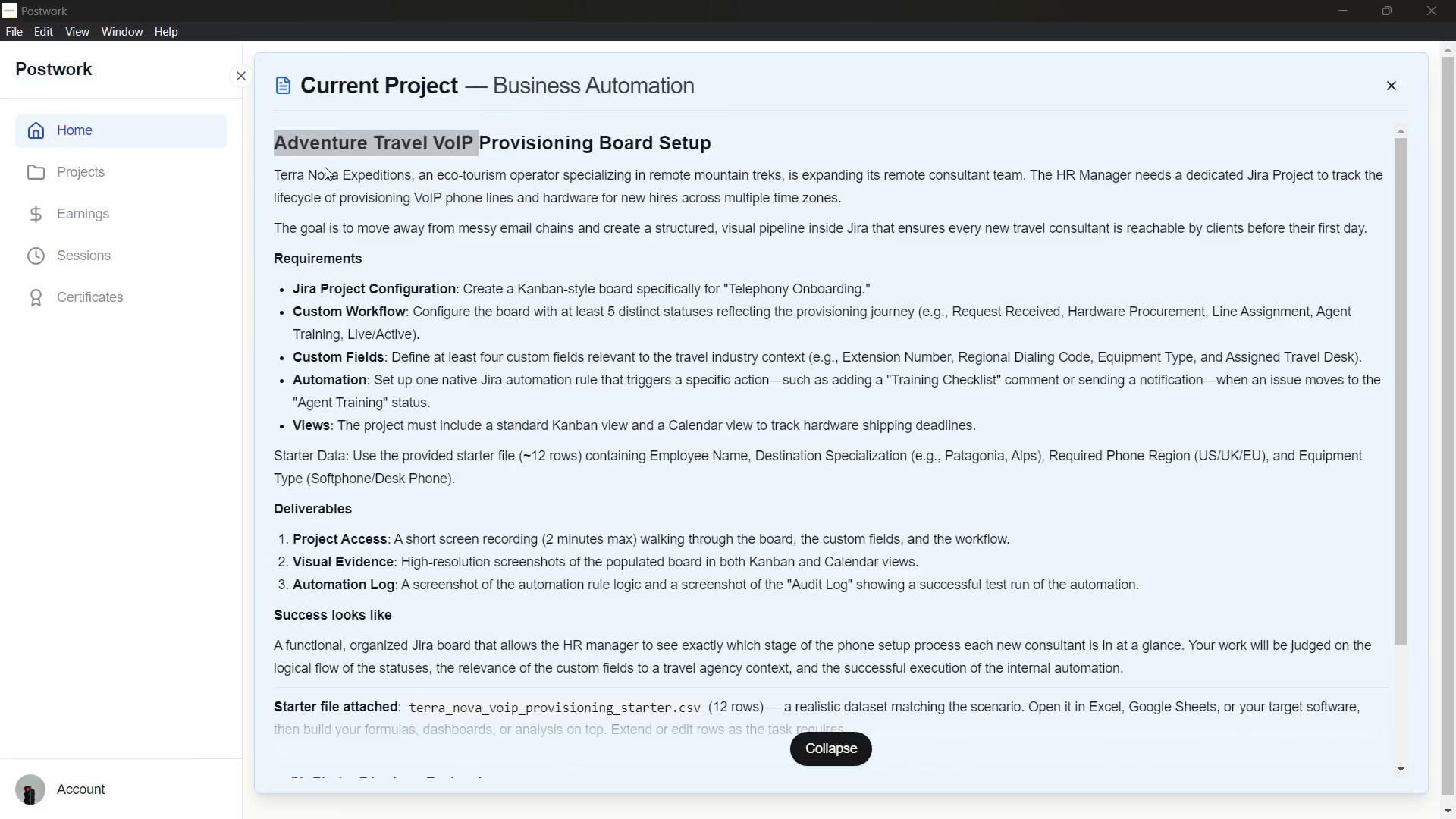 
key(Alt+Tab)
 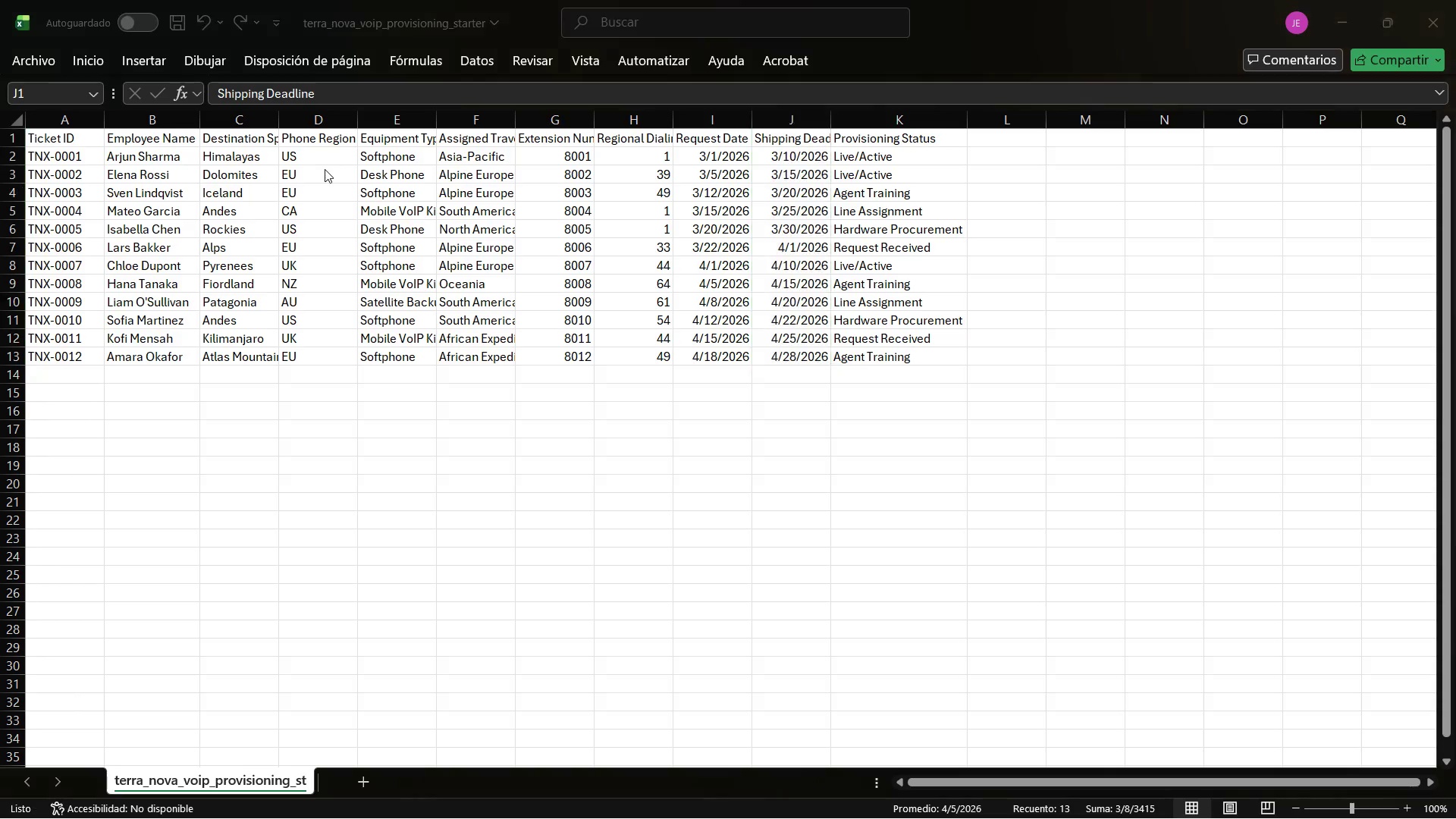 
key(Alt+Tab)
 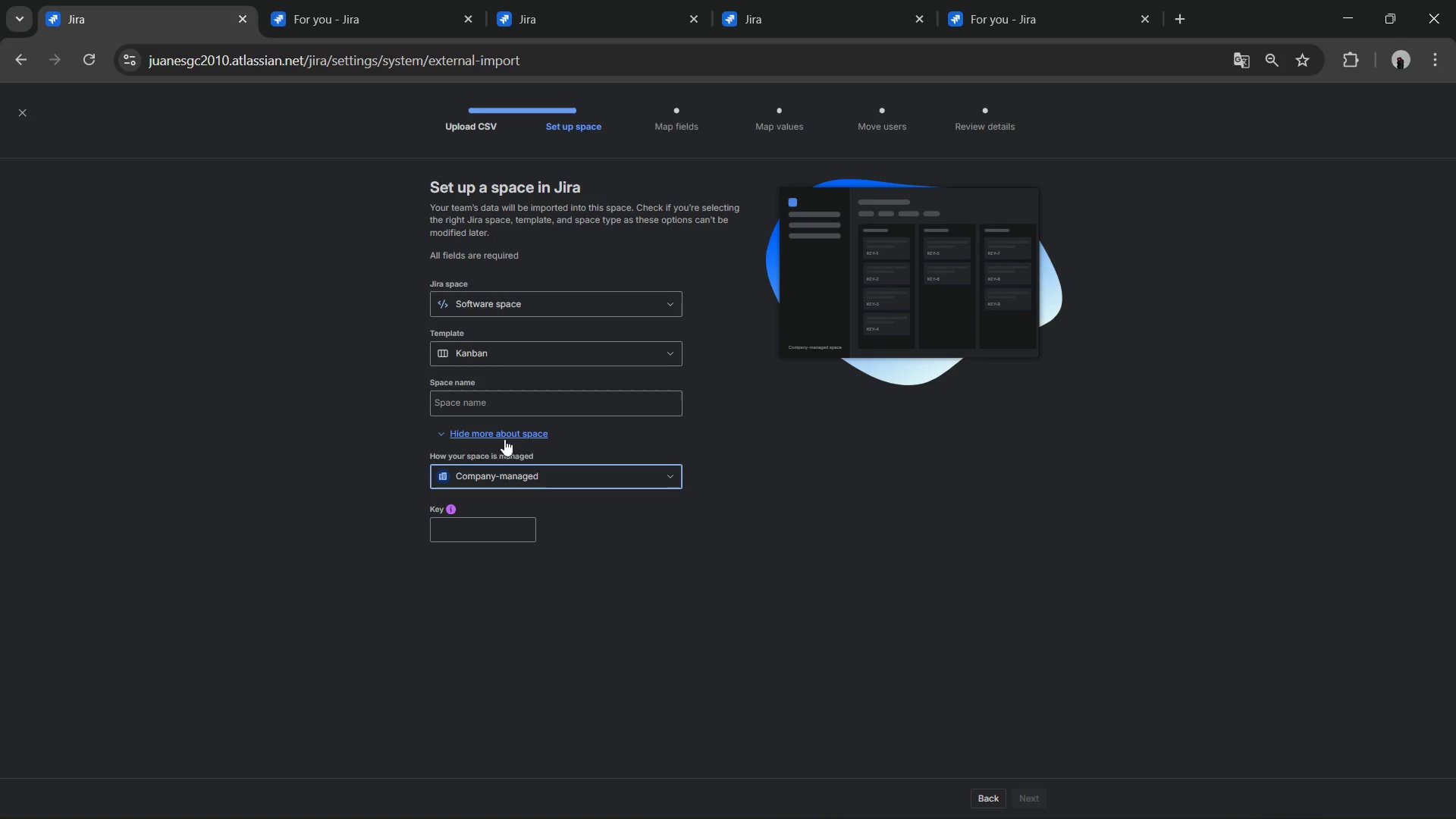 
left_click([480, 406])
 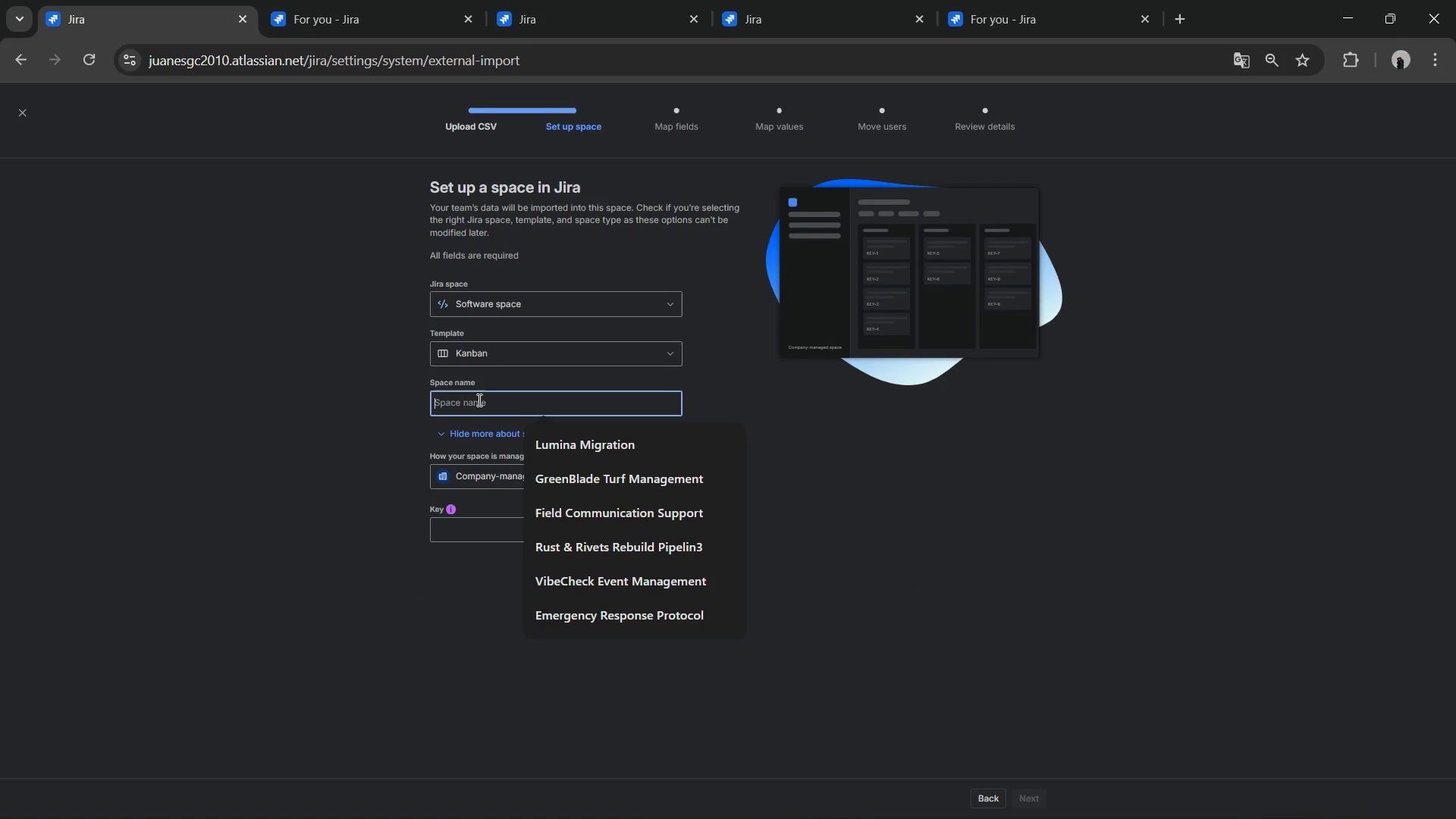 
key(Control+ControlLeft)
 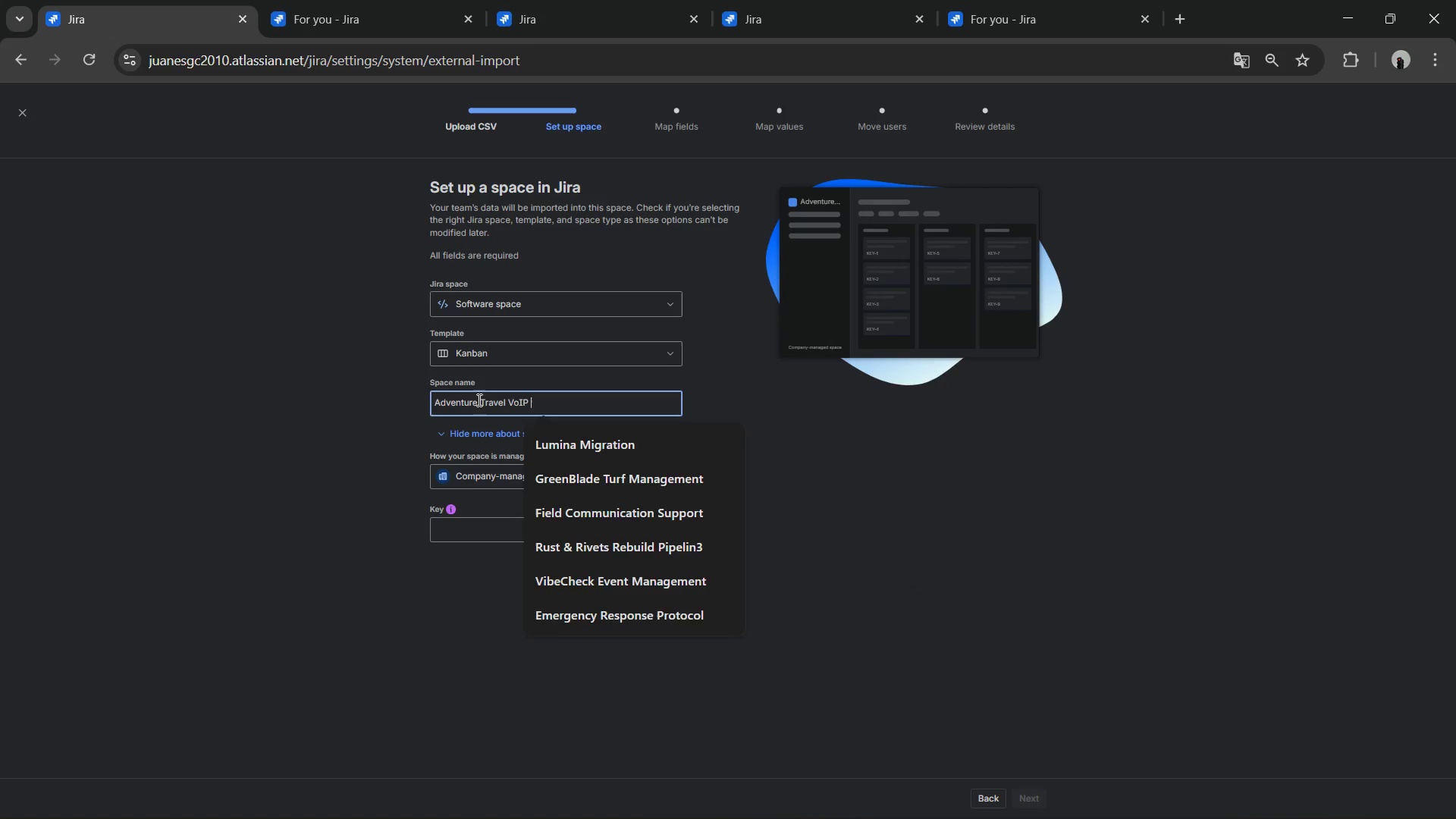 
key(Control+V)
 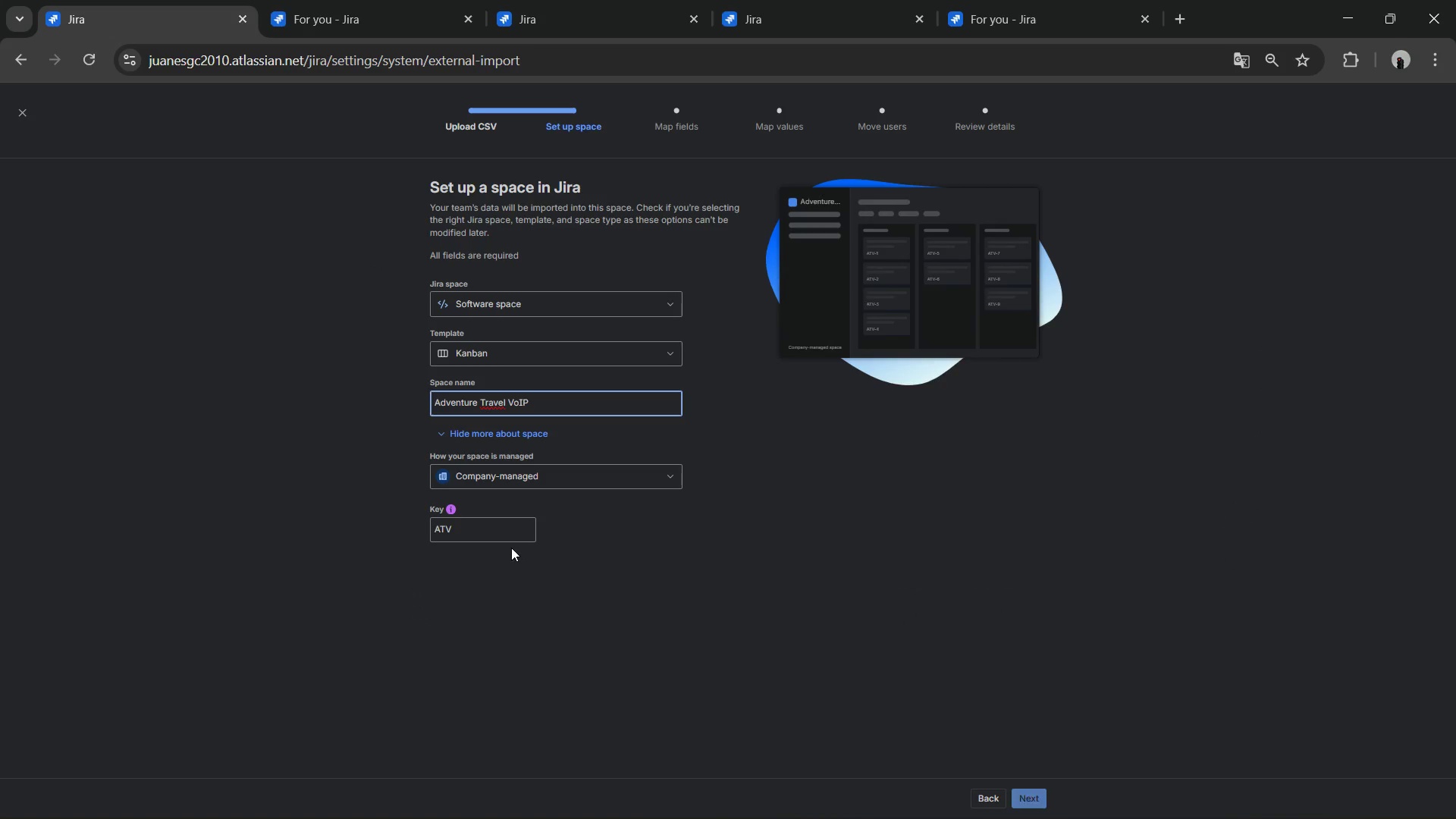 
left_click([672, 575])
 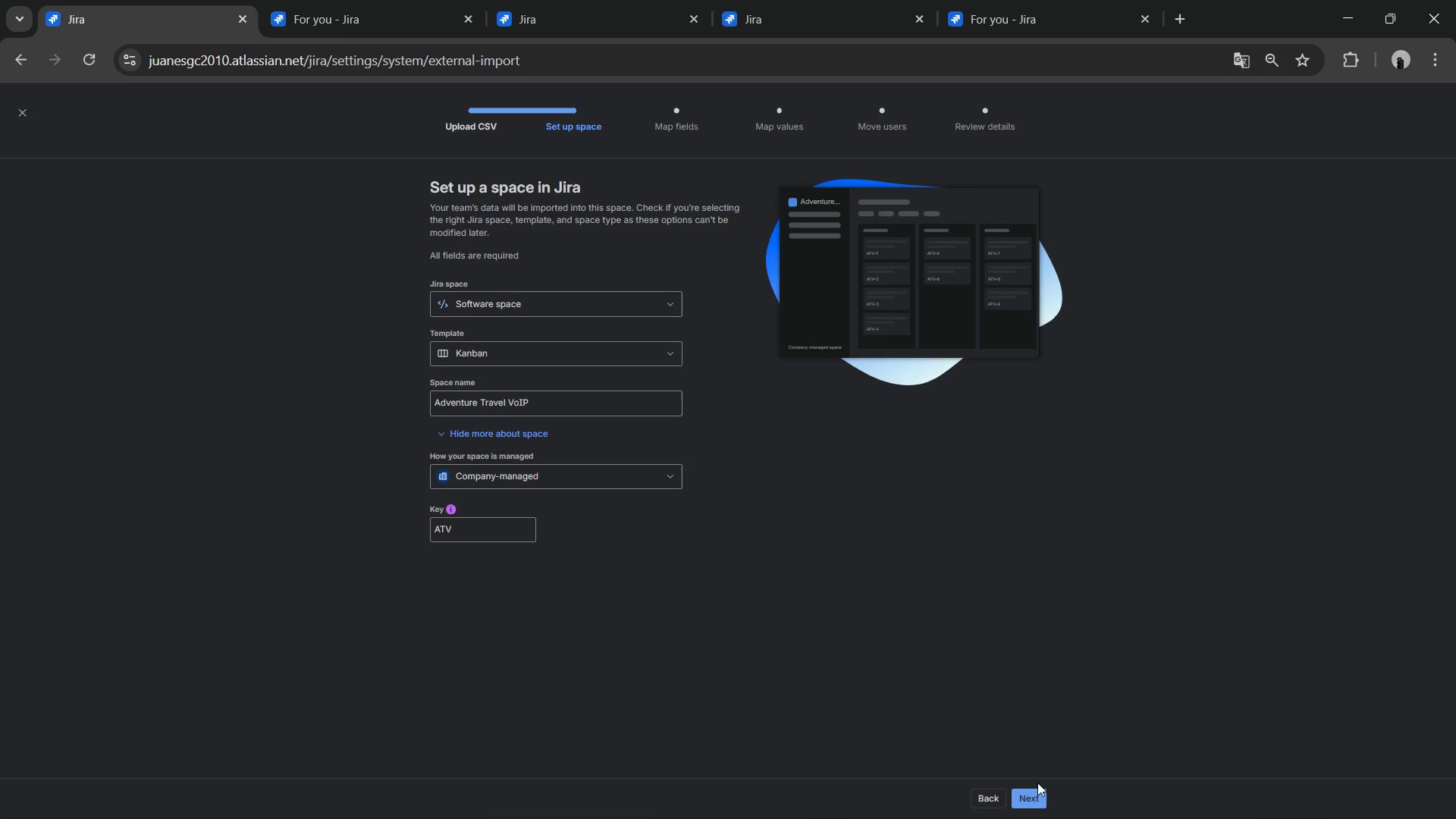 
left_click([1034, 792])
 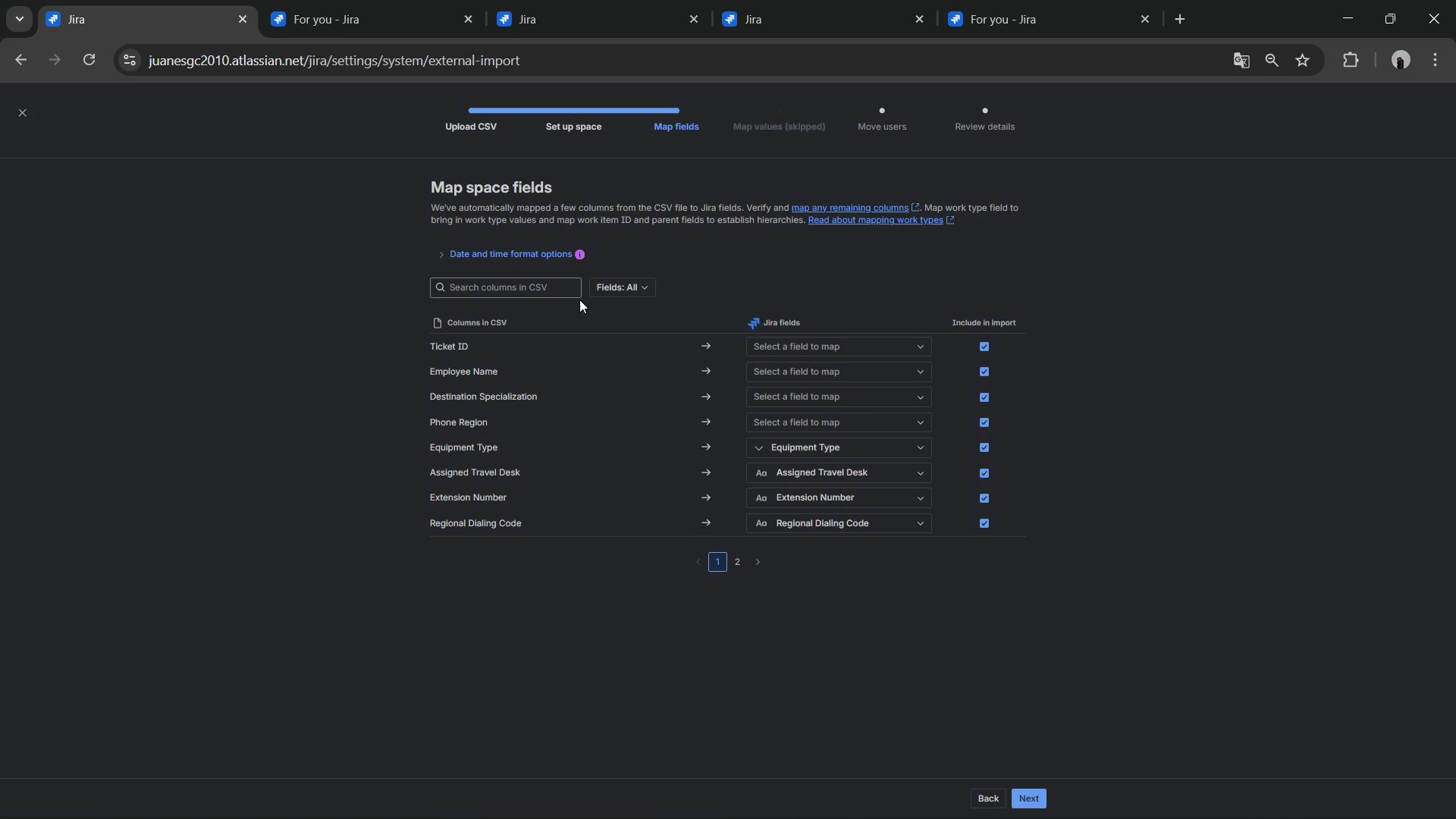 
left_click([538, 258])
 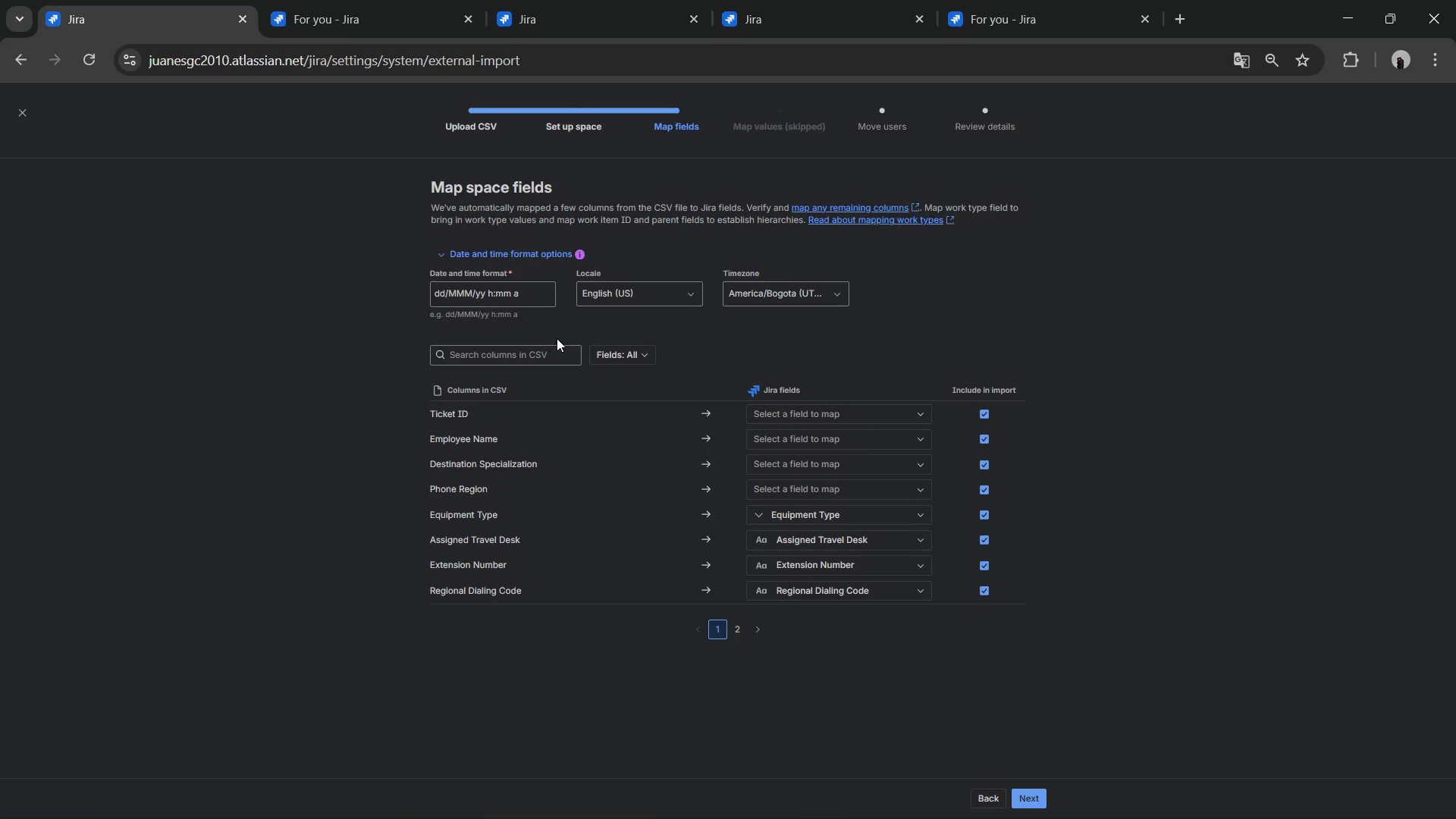 
key(Alt+AltLeft)
 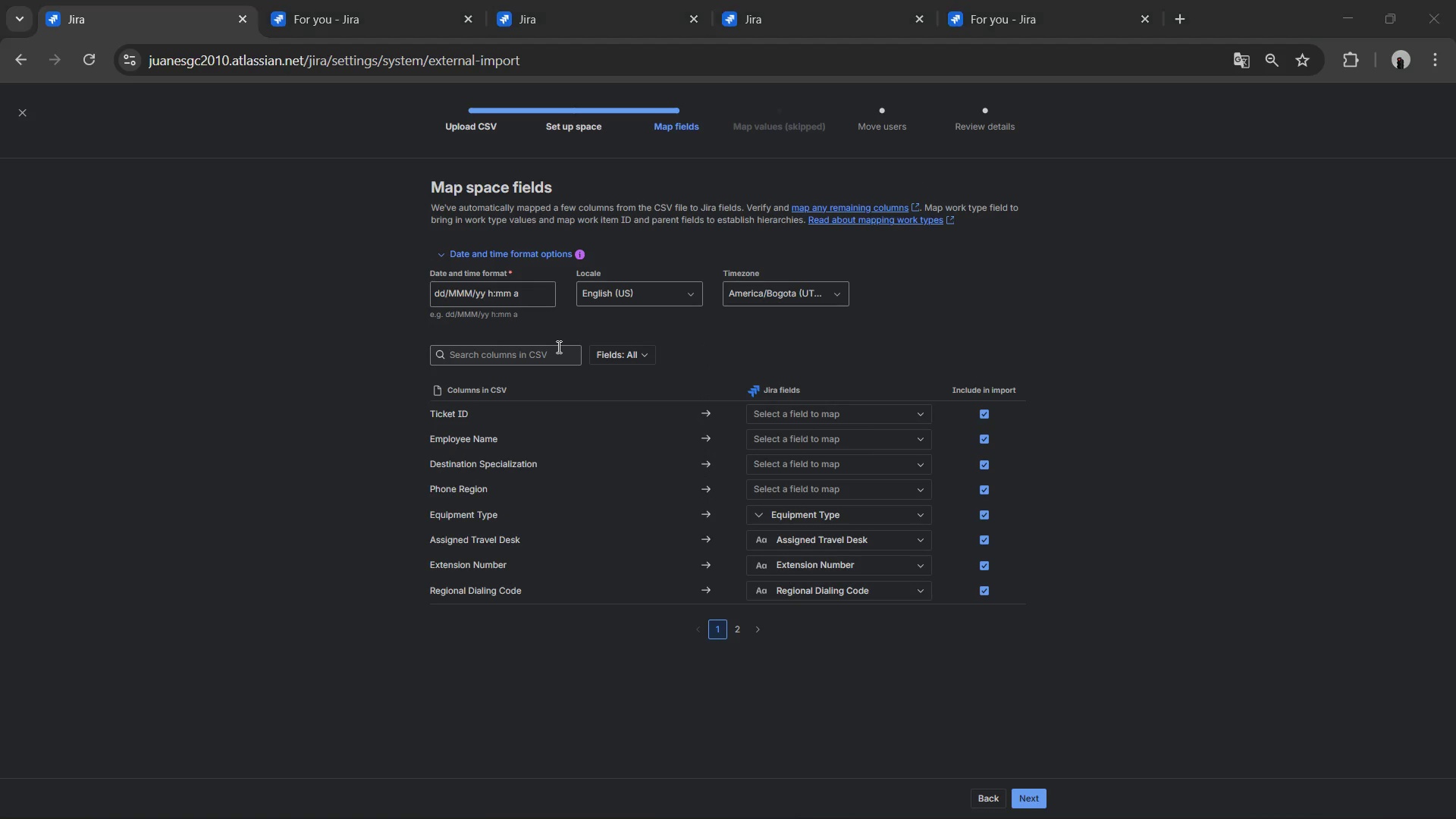 
key(Alt+Tab)
 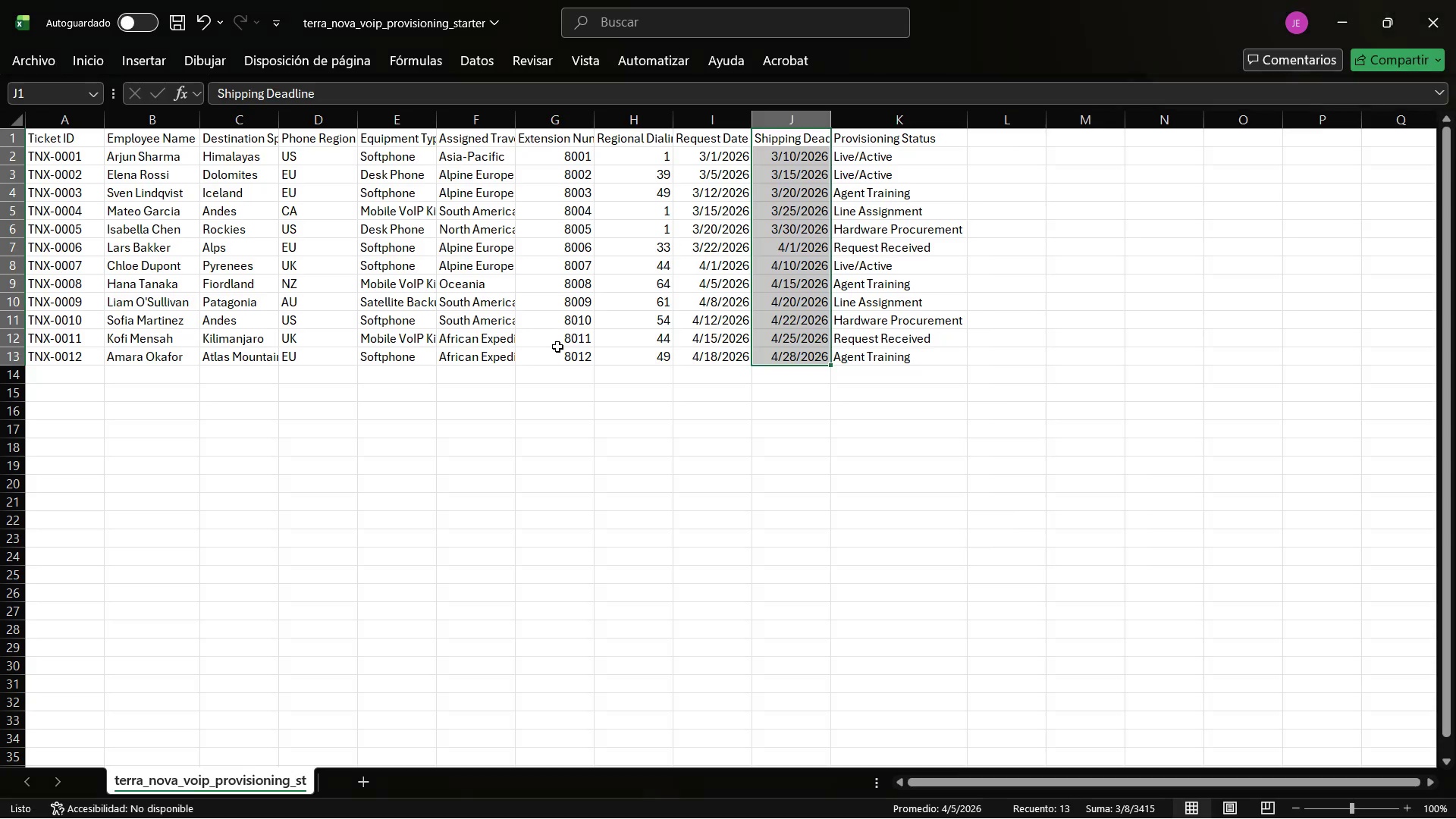 
key(Alt+AltLeft)
 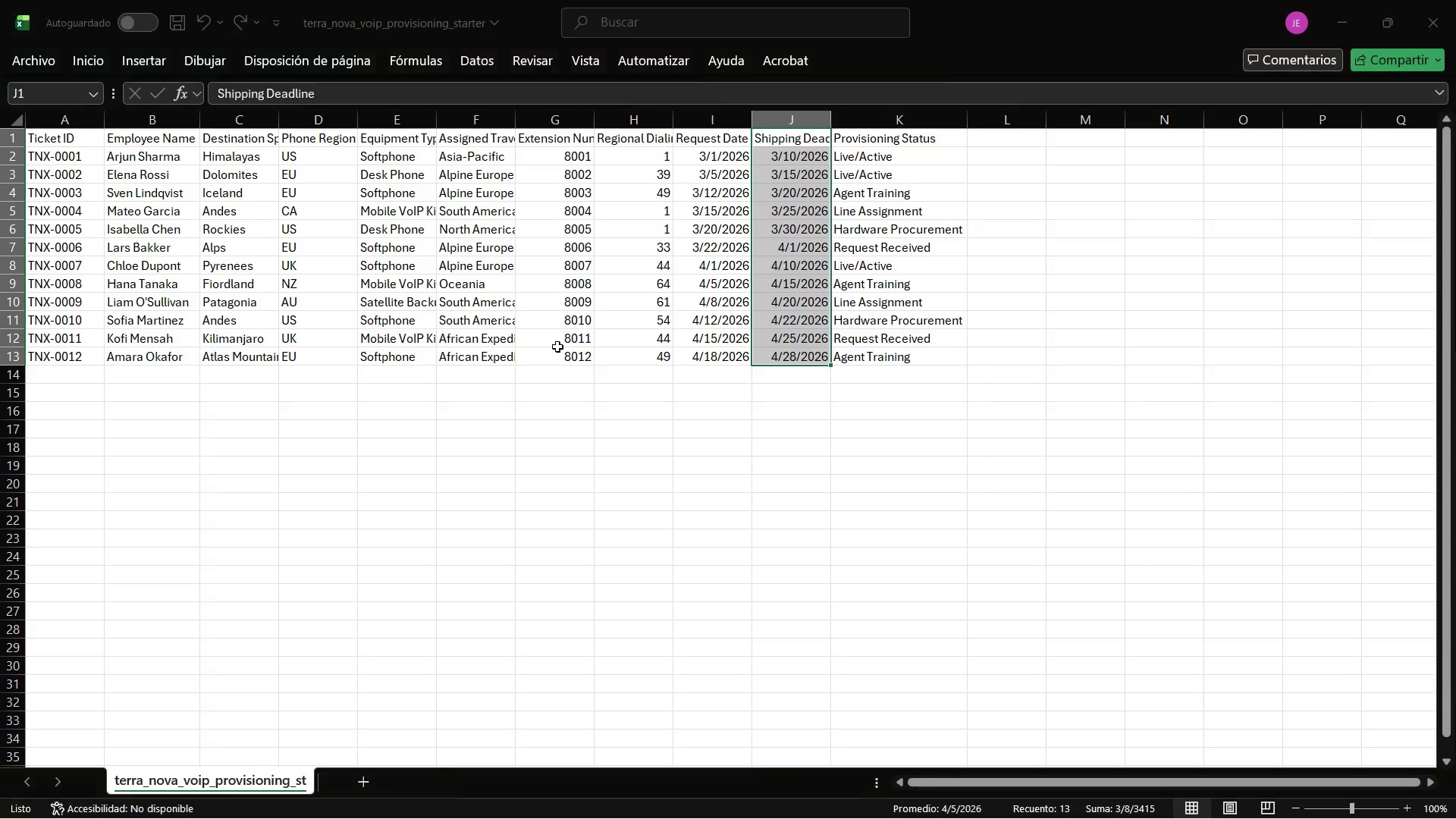 
key(Alt+Tab)
 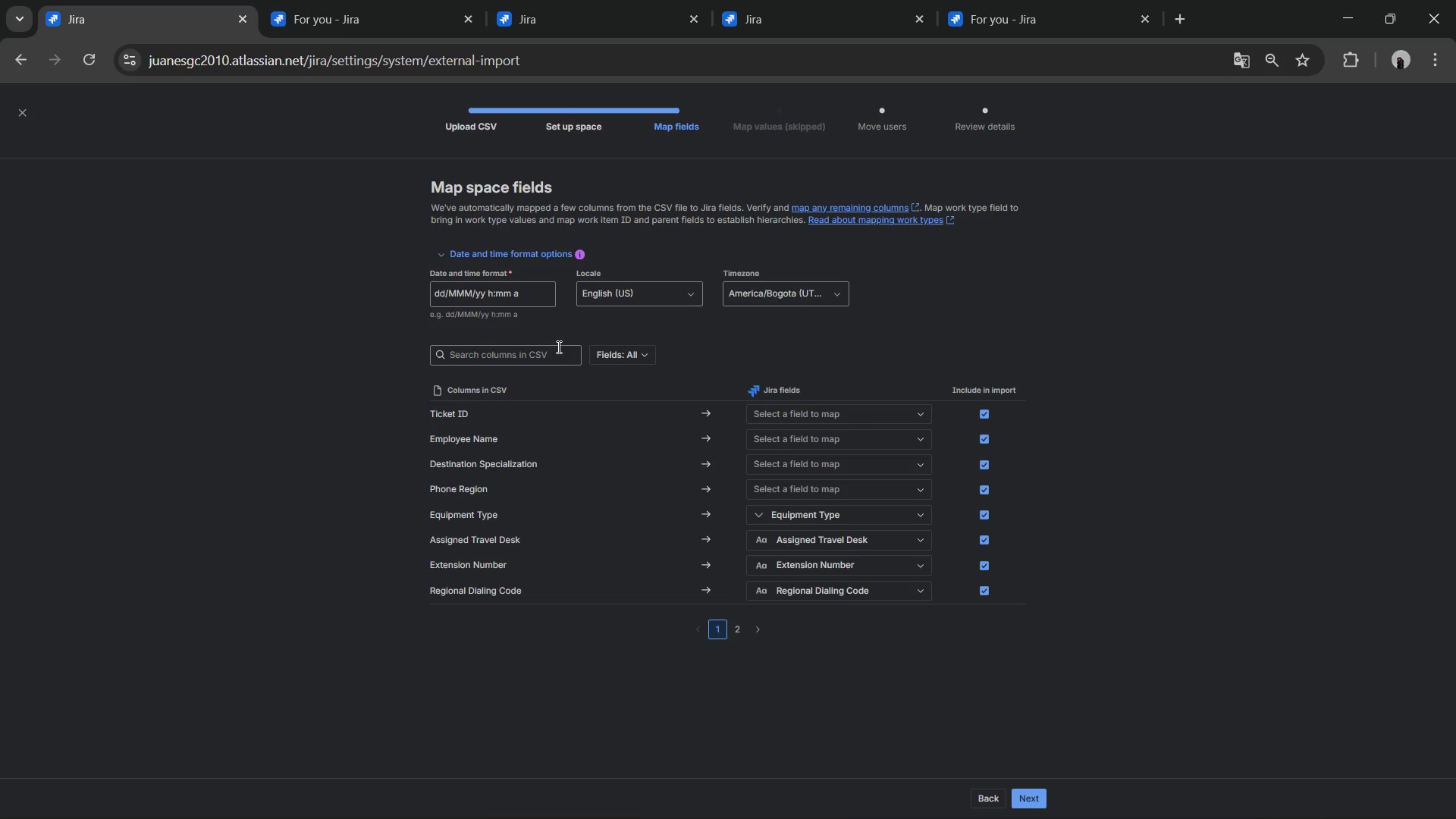 
key(Alt+Tab)
 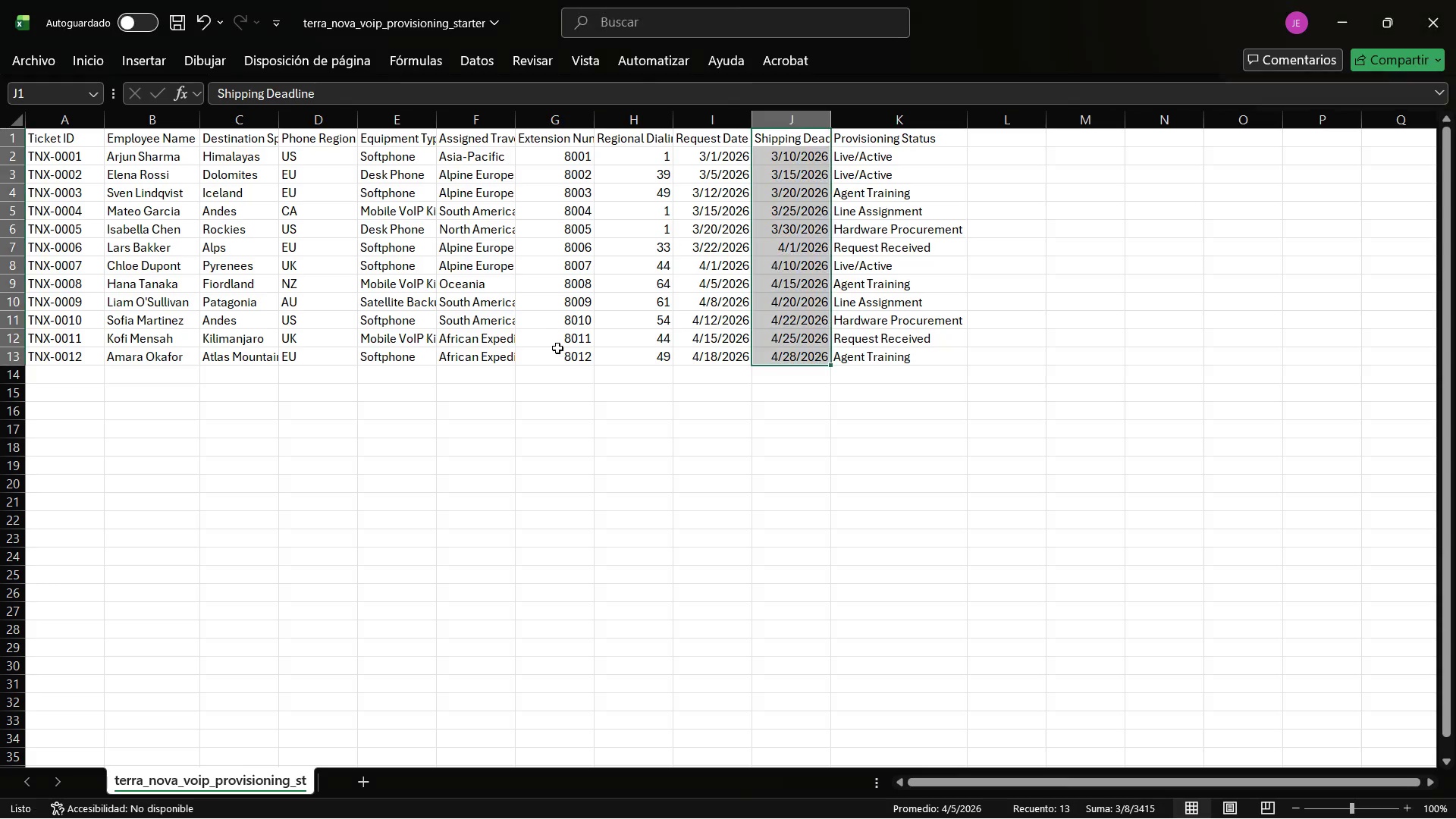 
key(Alt+AltLeft)
 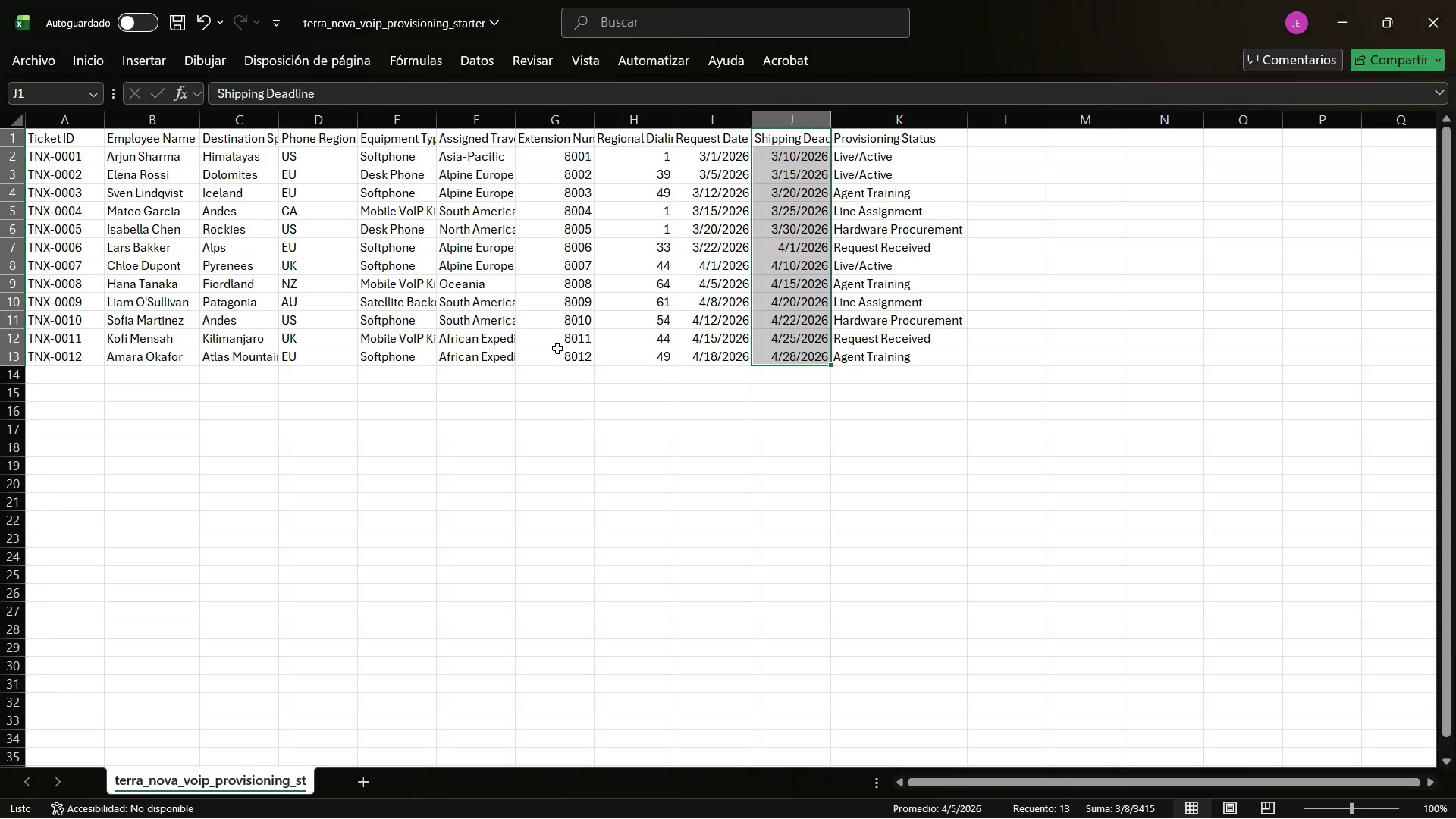 
key(Alt+Tab)
 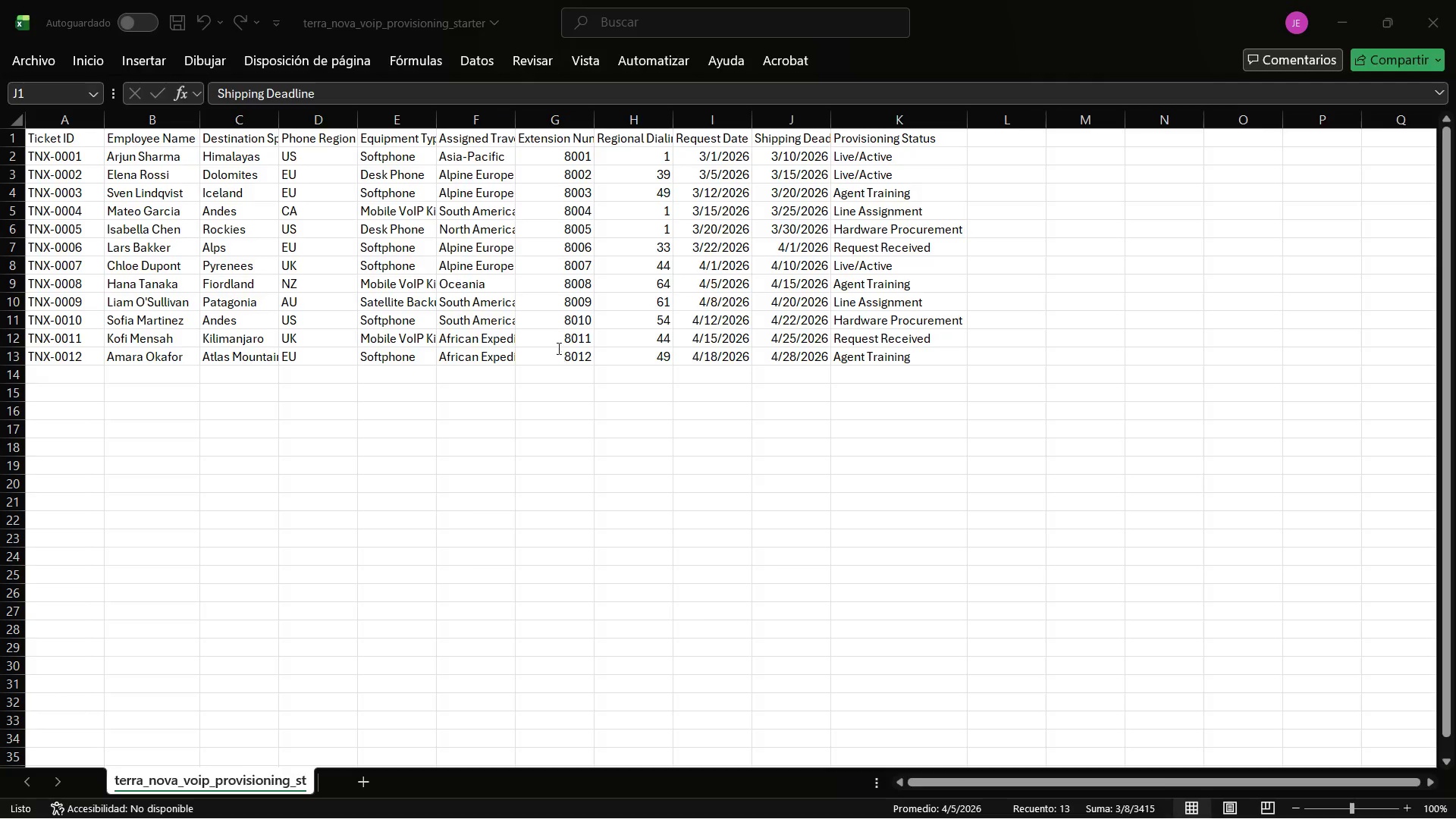 
key(Alt+AltLeft)
 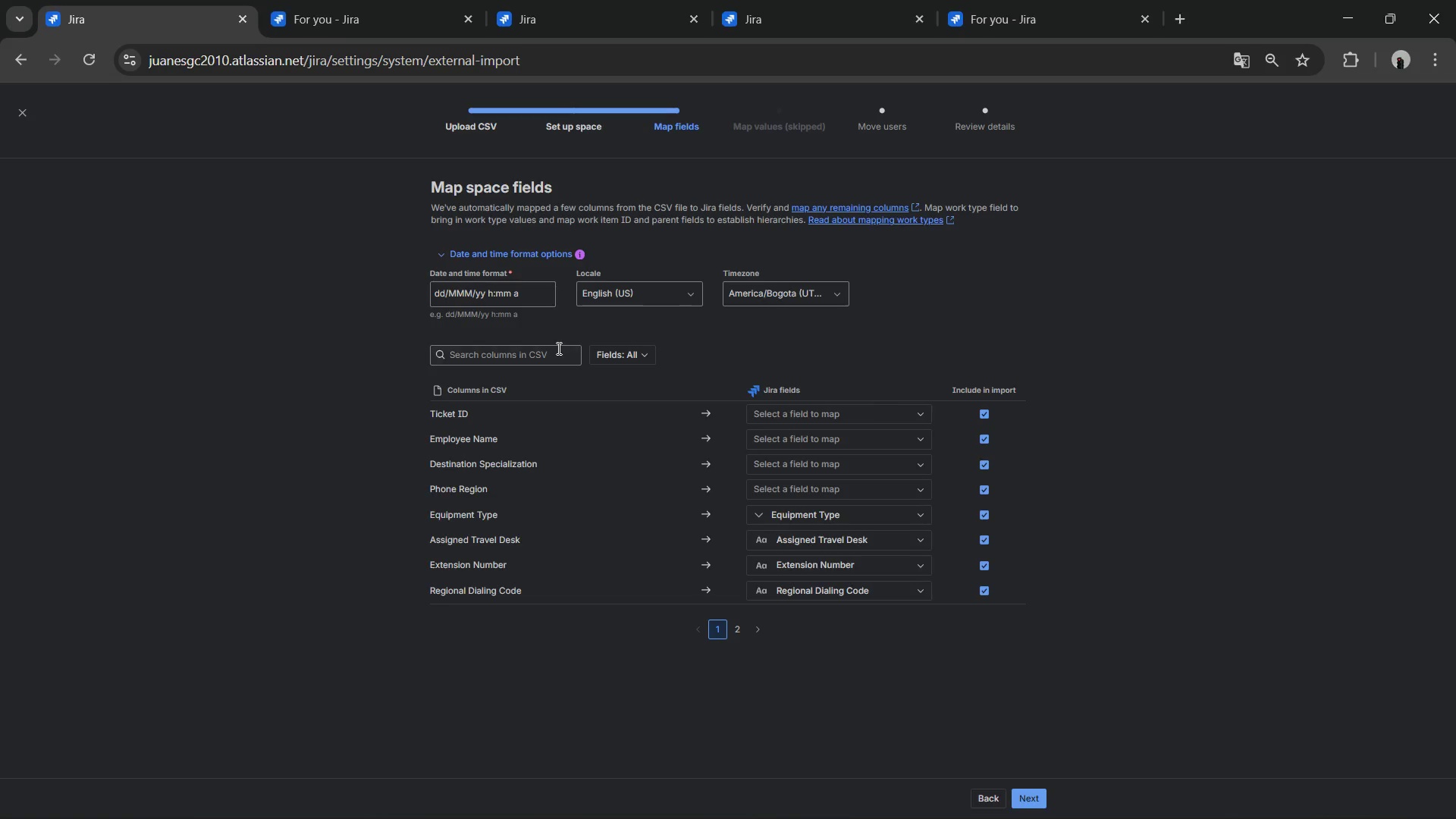 
key(Alt+Tab)
 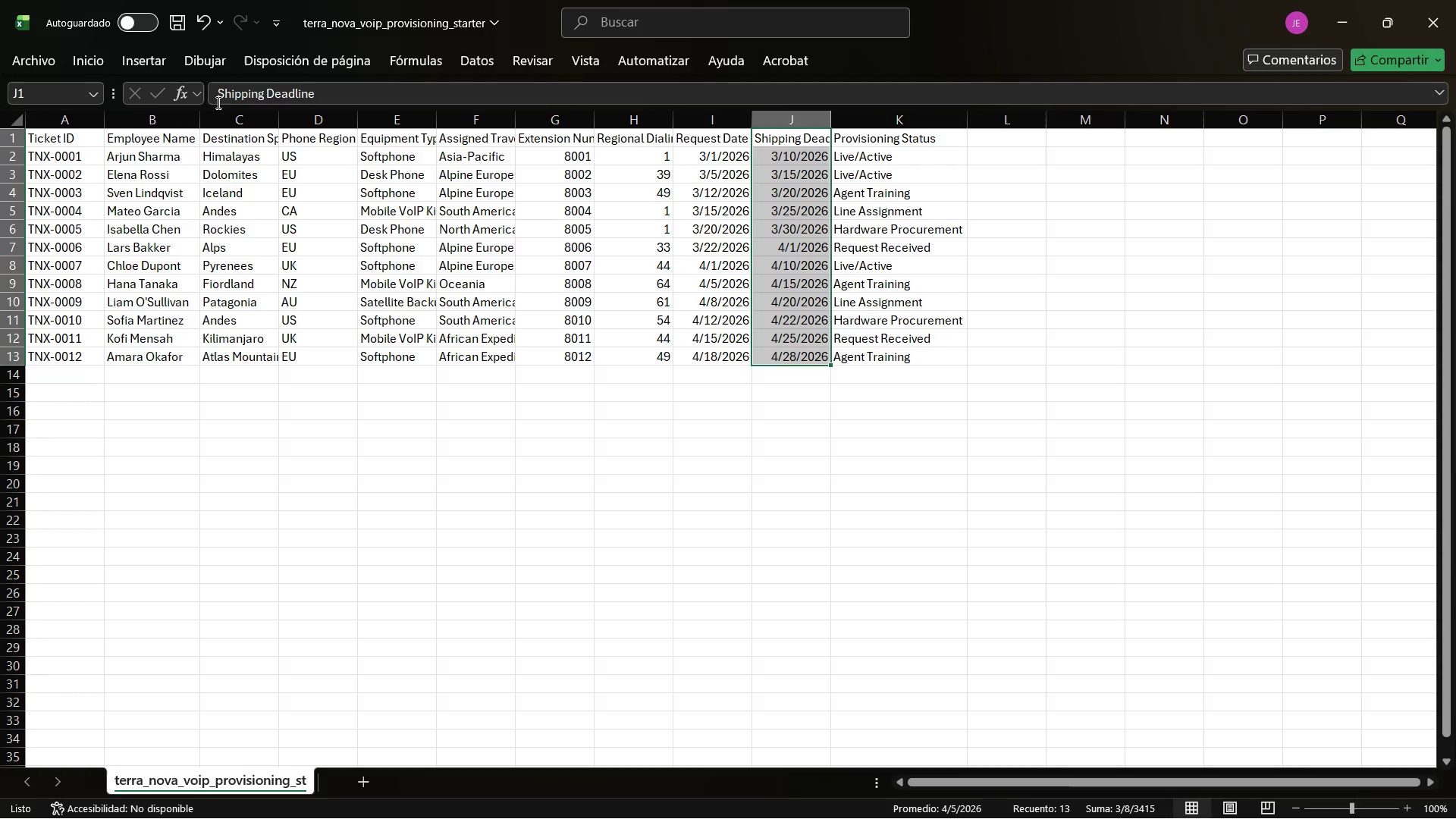 
left_click([94, 58])
 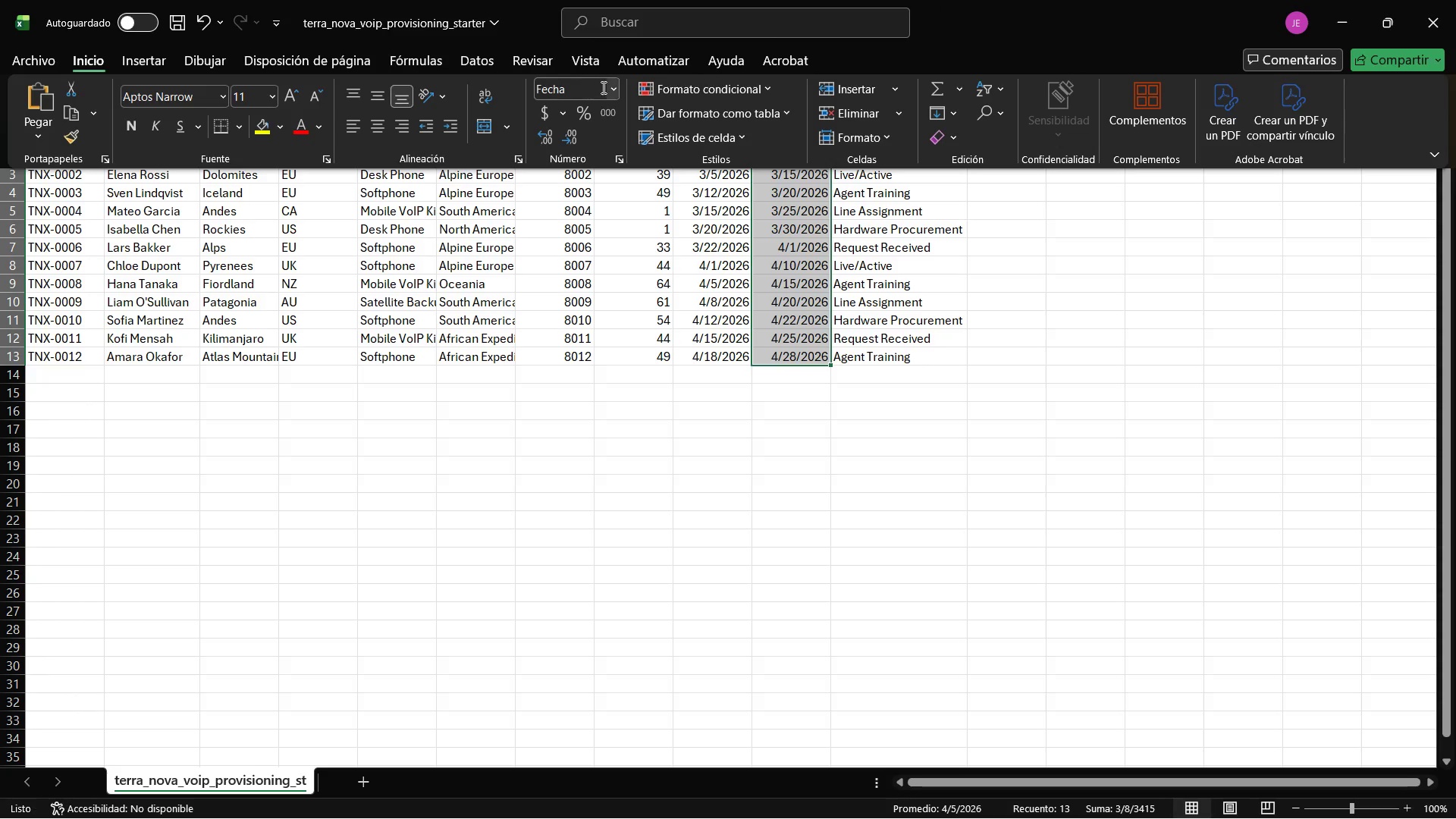 
left_click([612, 89])
 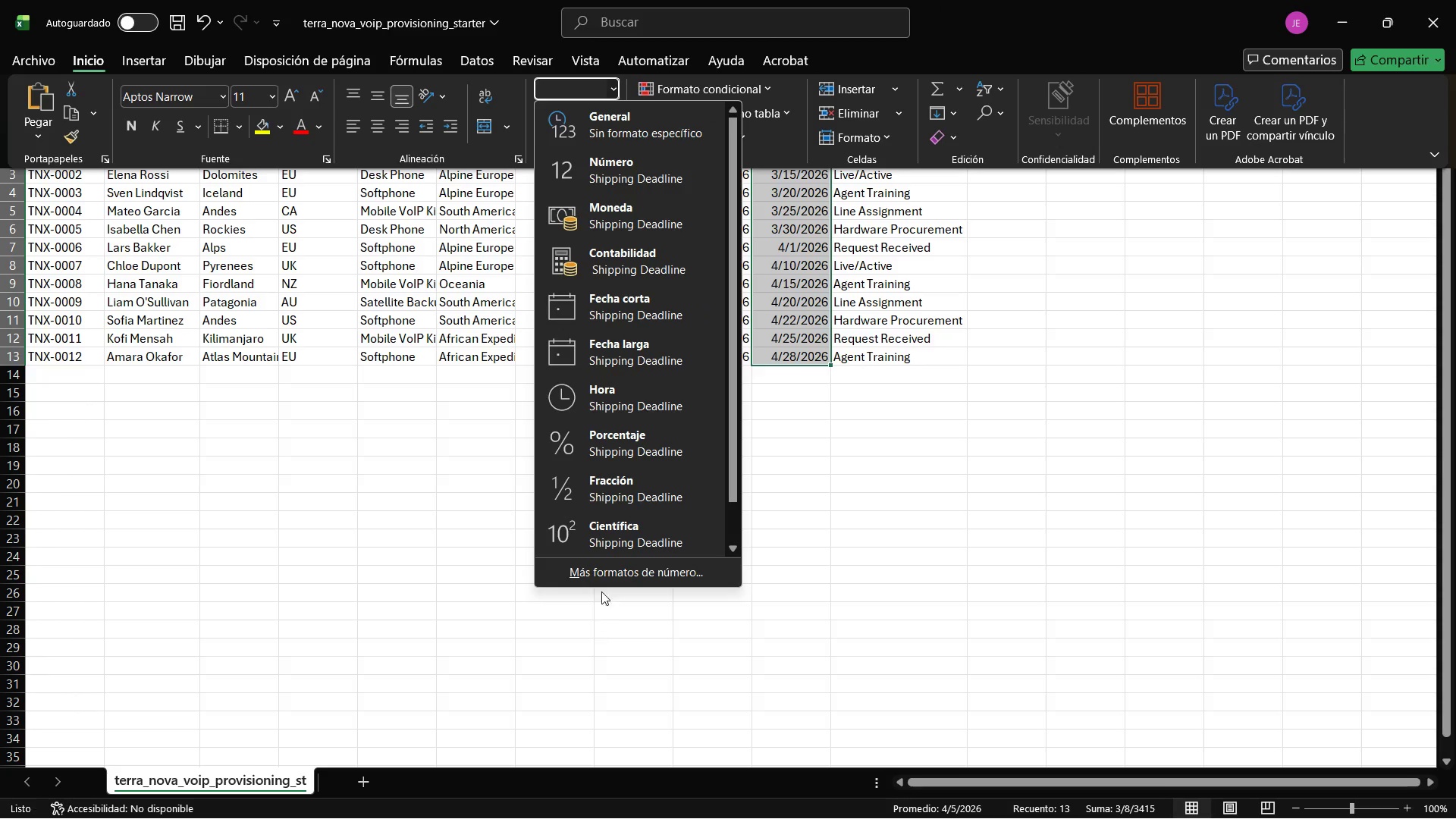 
left_click([604, 575])
 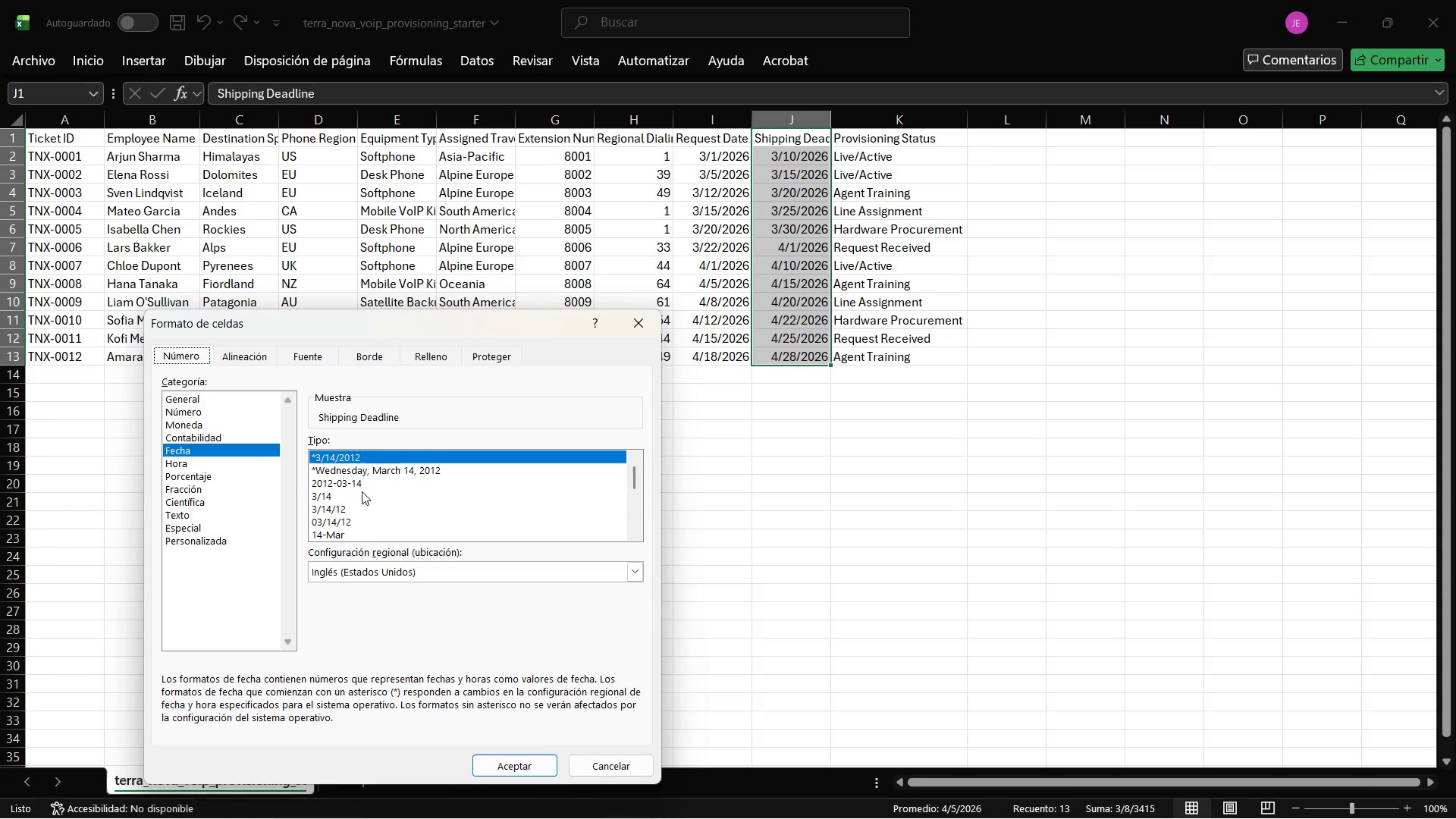 
wait(5.64)
 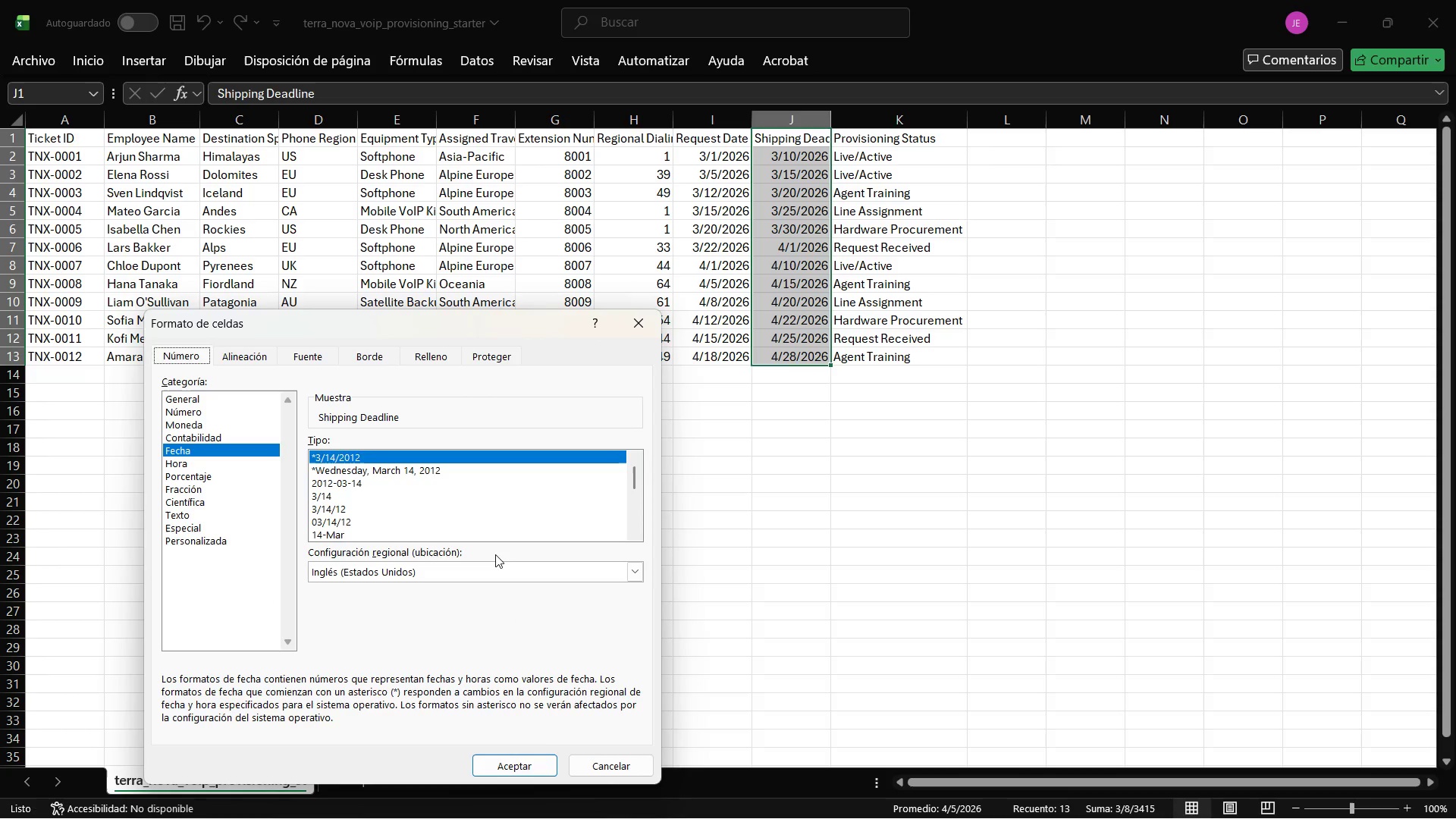 
left_click([259, 539])
 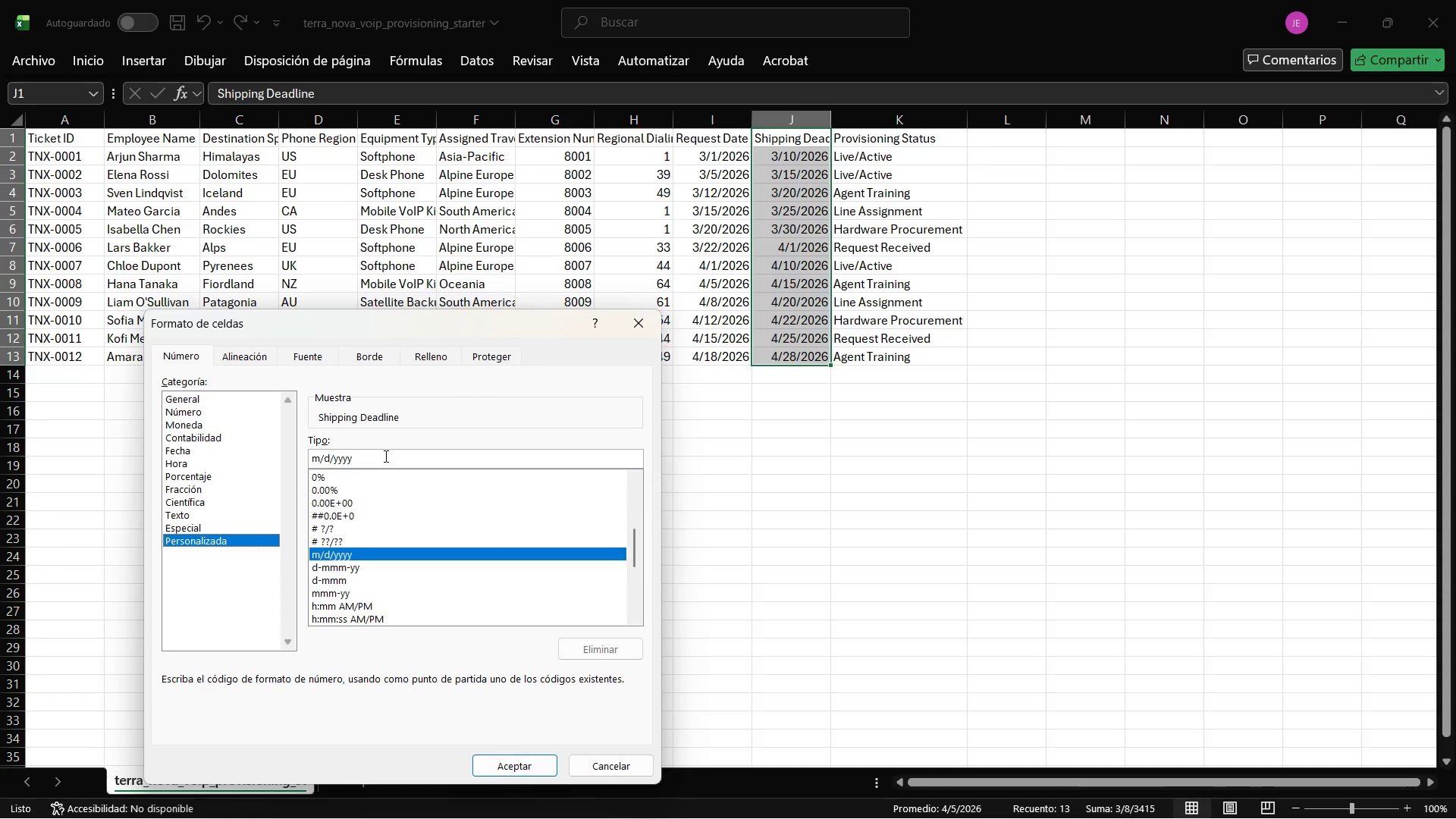 
left_click_drag(start_coordinate=[384, 456], to_coordinate=[429, 509])
 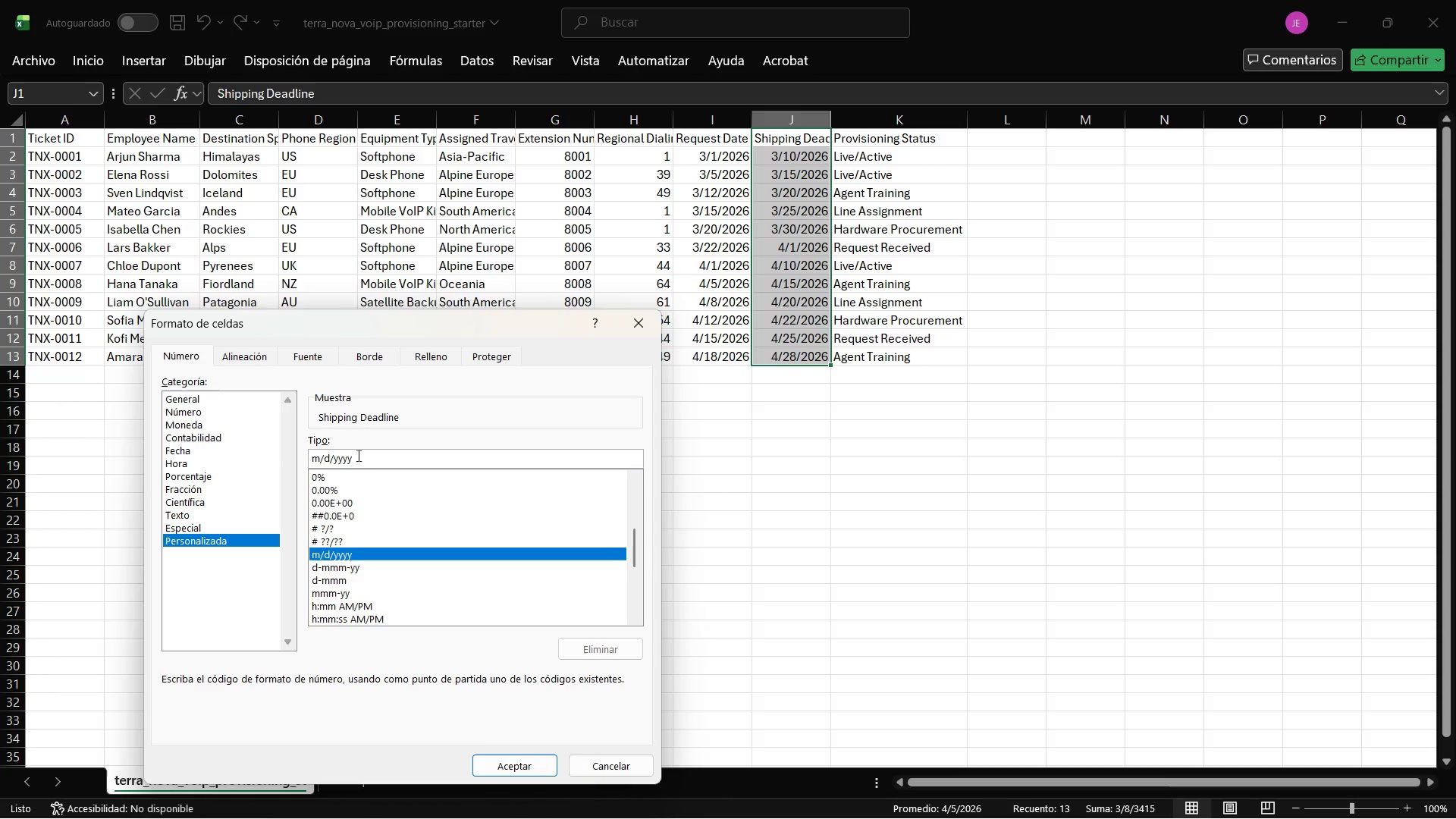 
left_click([352, 453])
 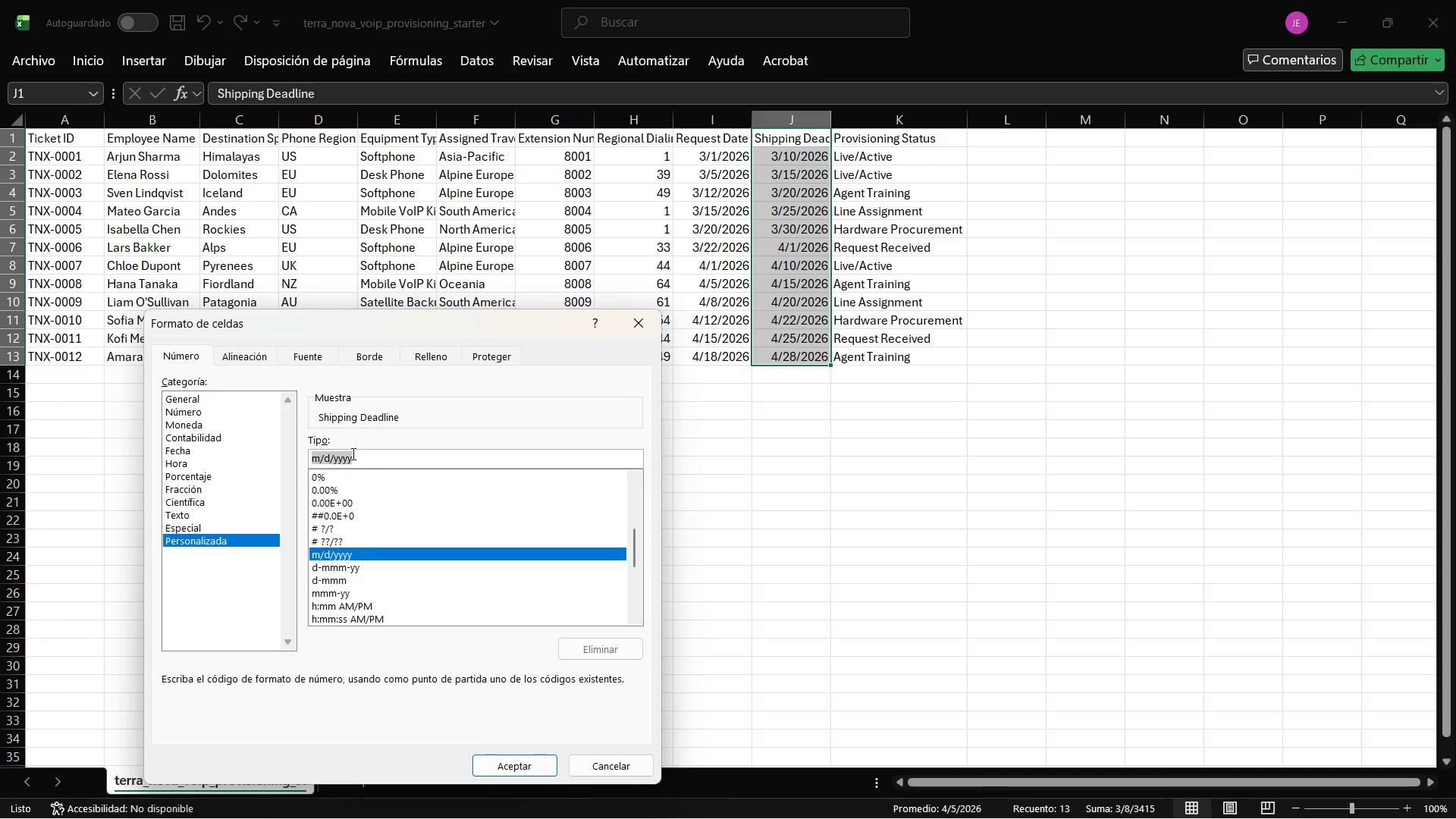 
double_click([352, 453])
 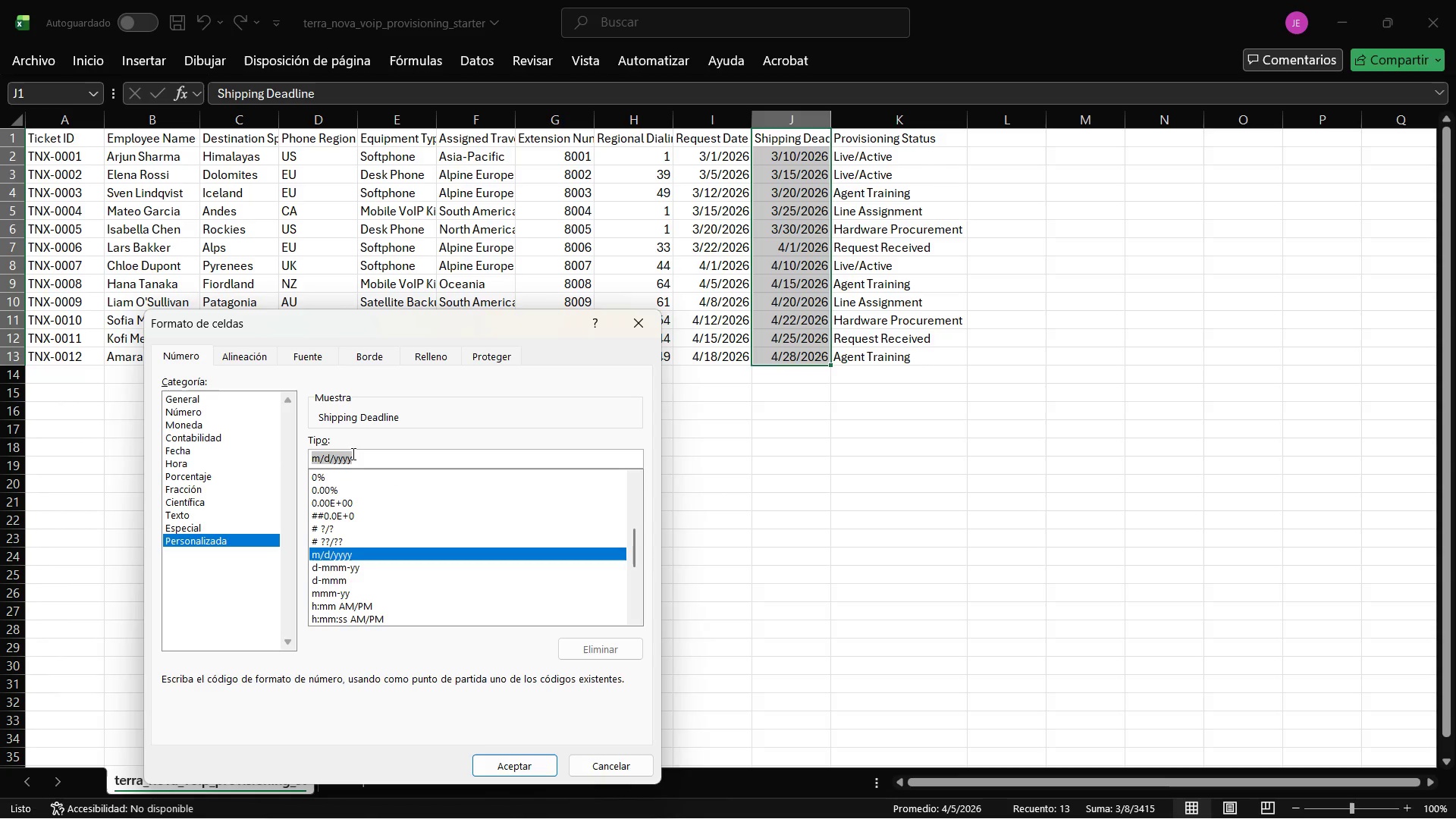 
key(Control+C)
 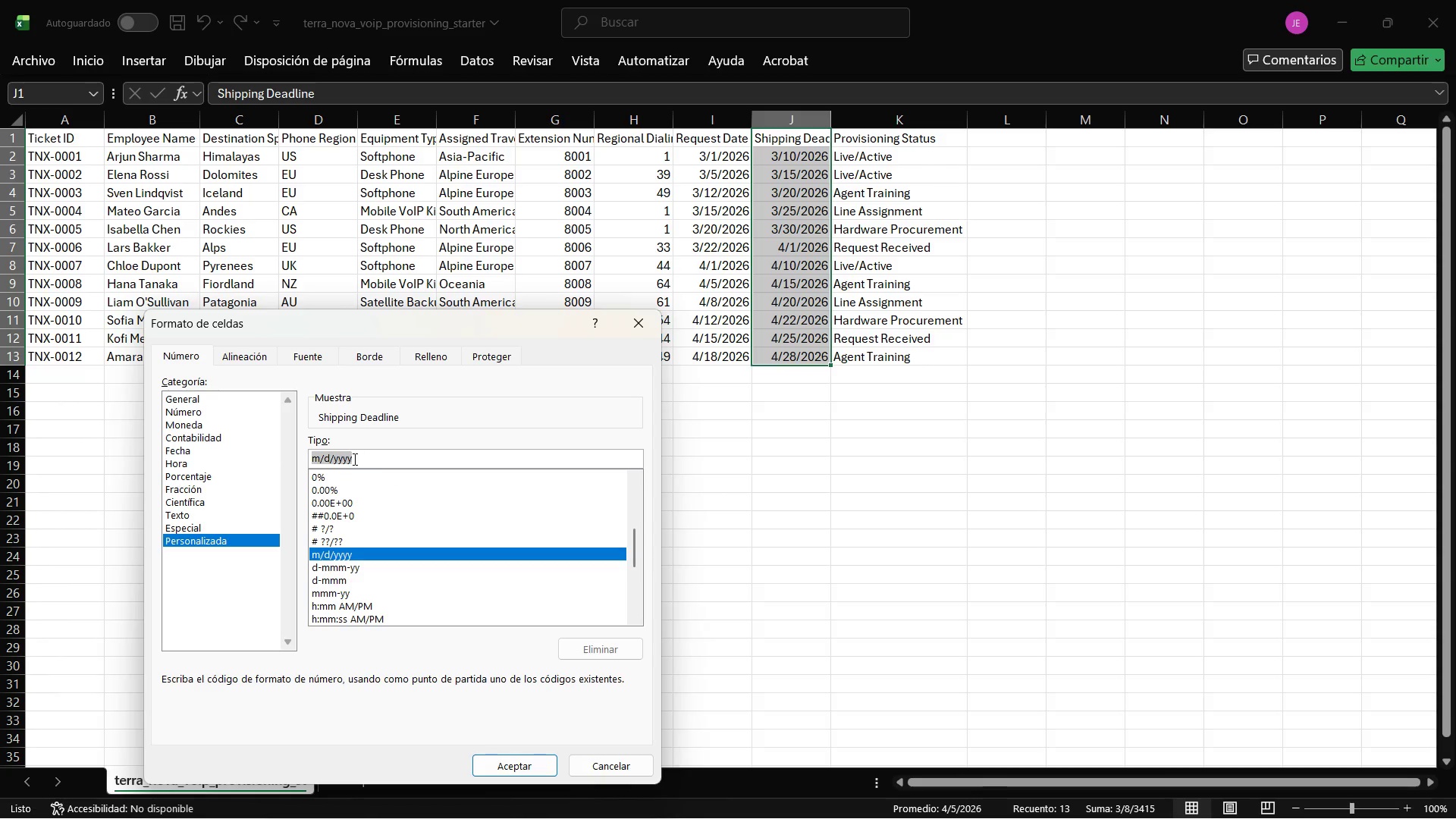 
key(Alt+AltLeft)
 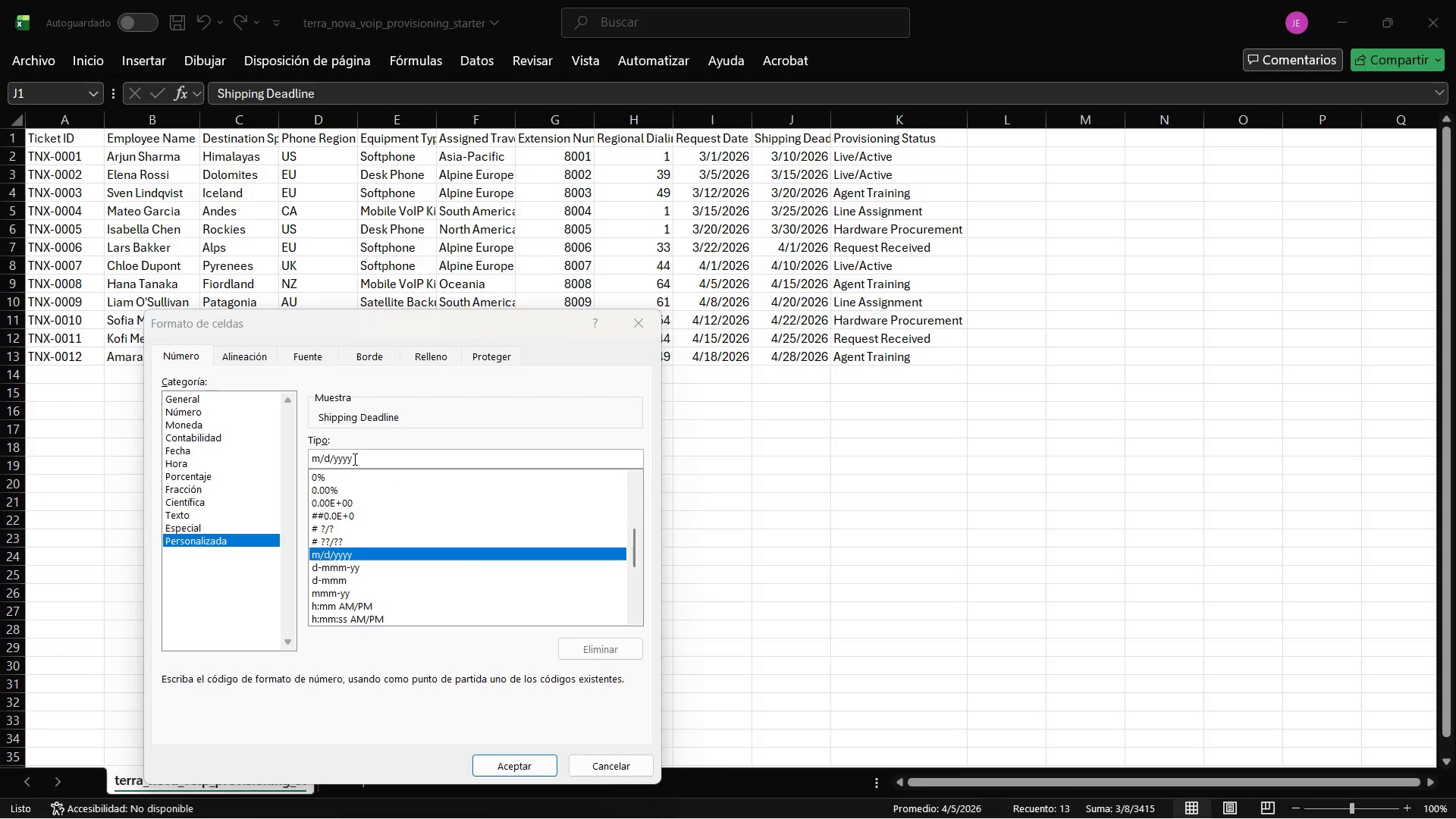 
key(Alt+Tab)
 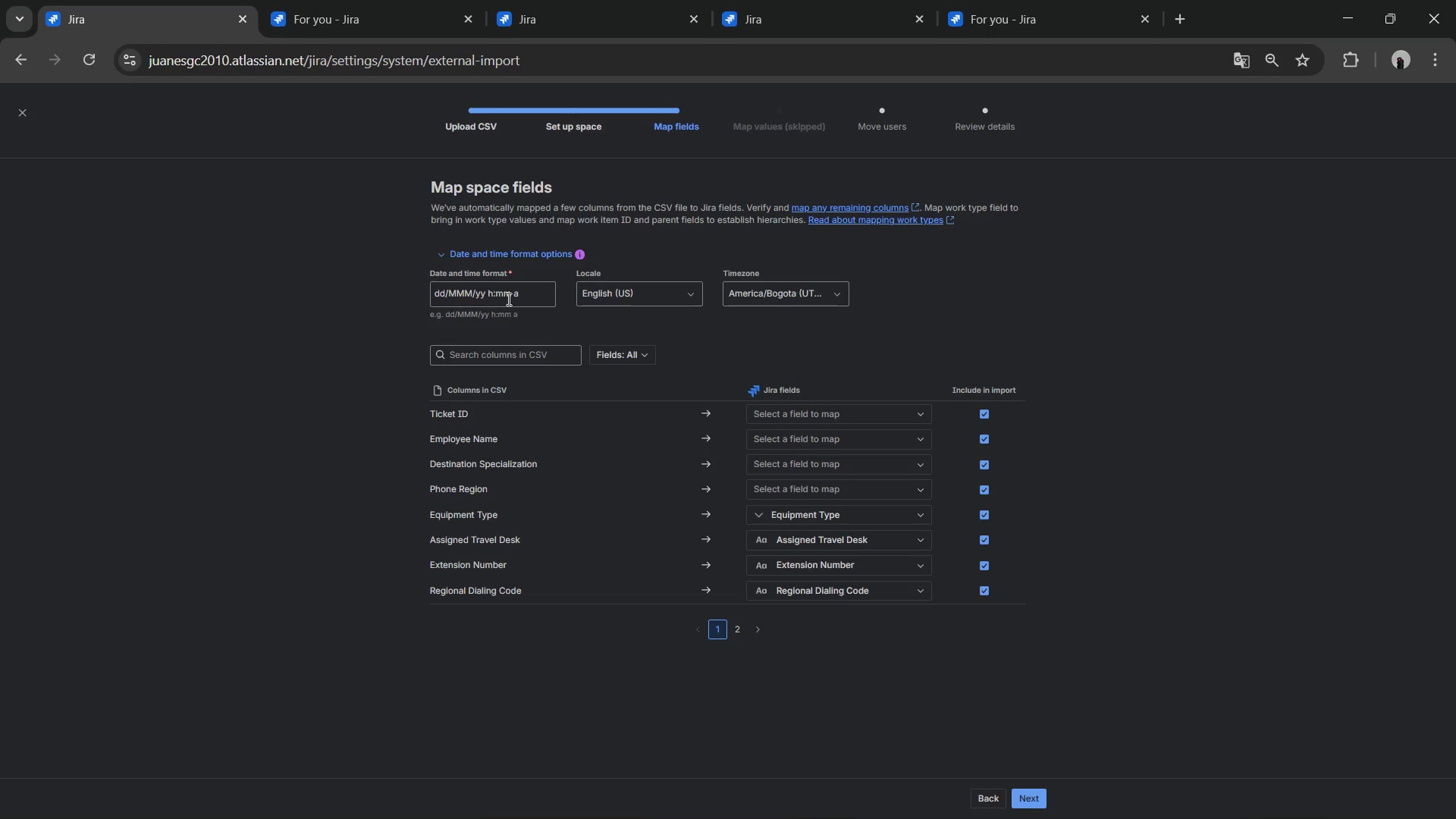 
double_click([503, 292])
 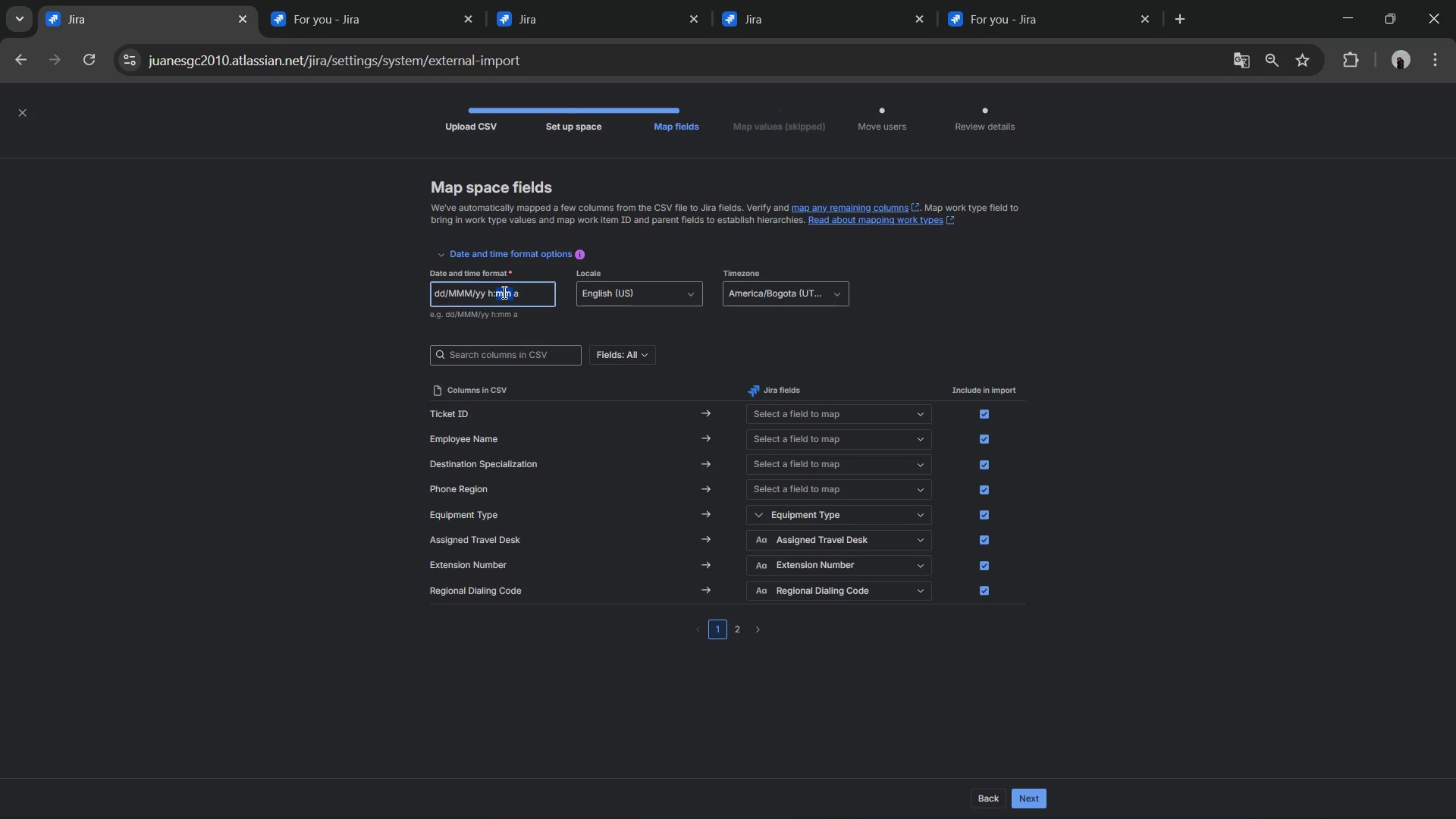 
triple_click([503, 292])
 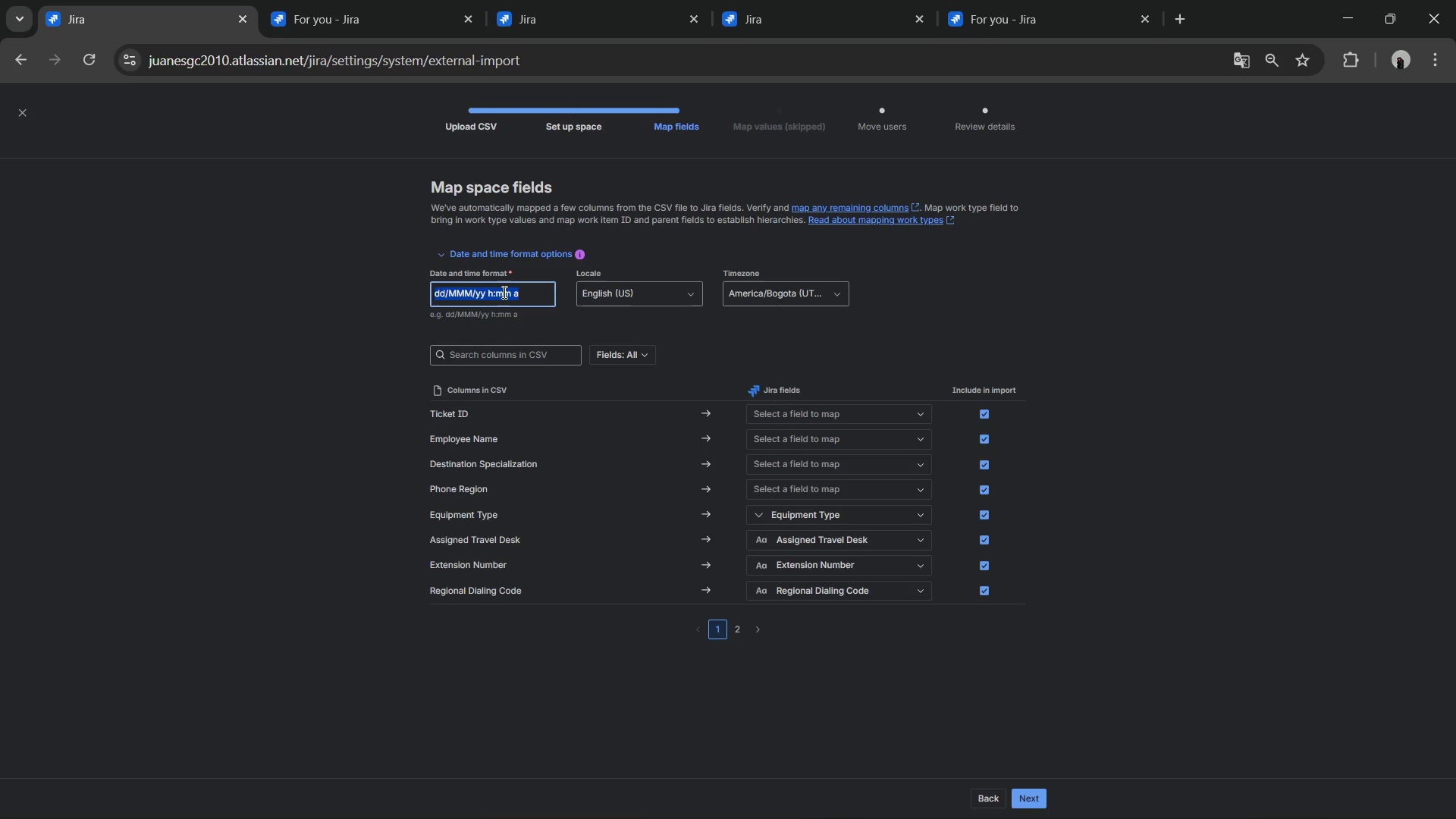 
key(Control+V)
 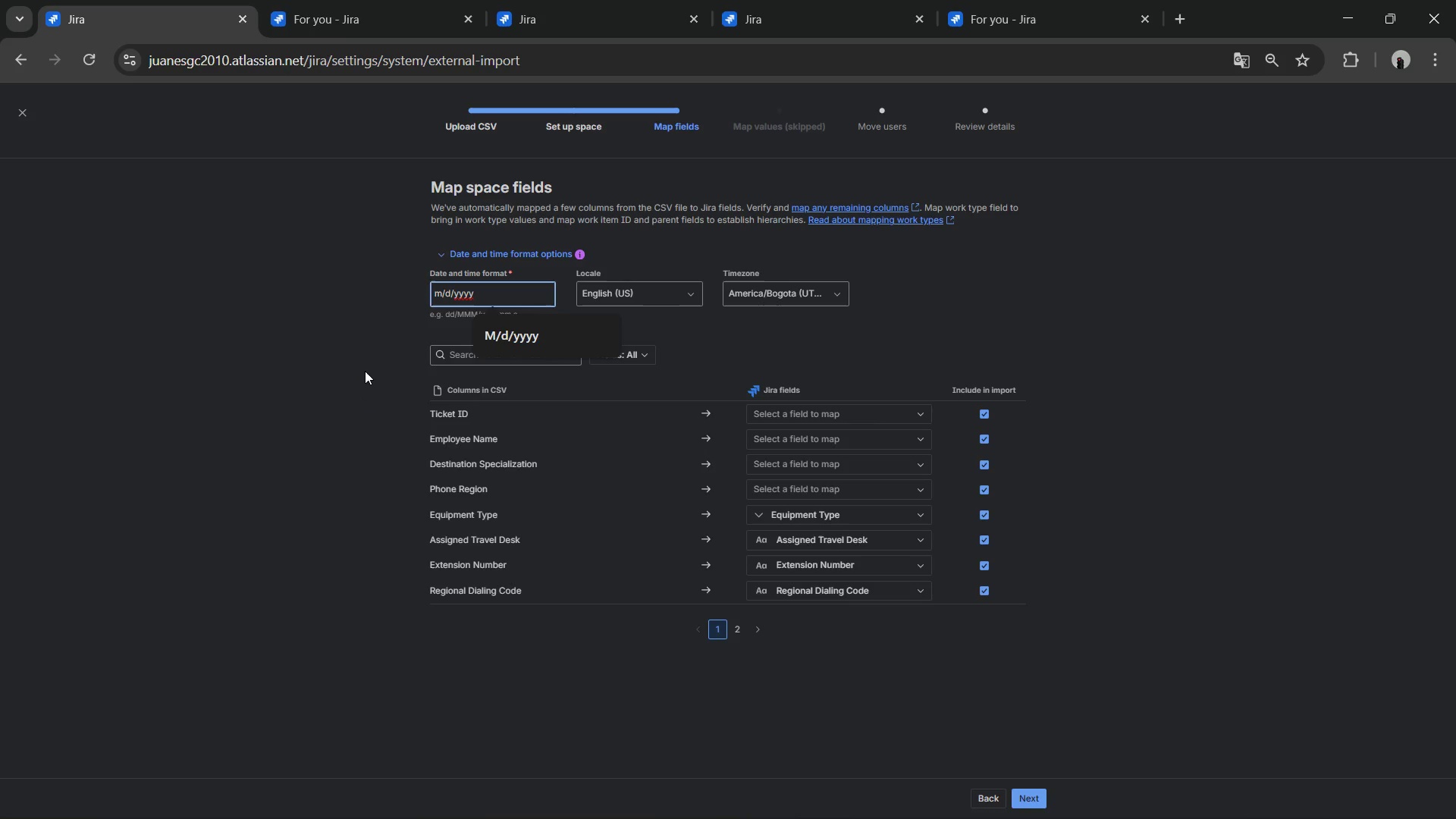 
left_click([364, 360])
 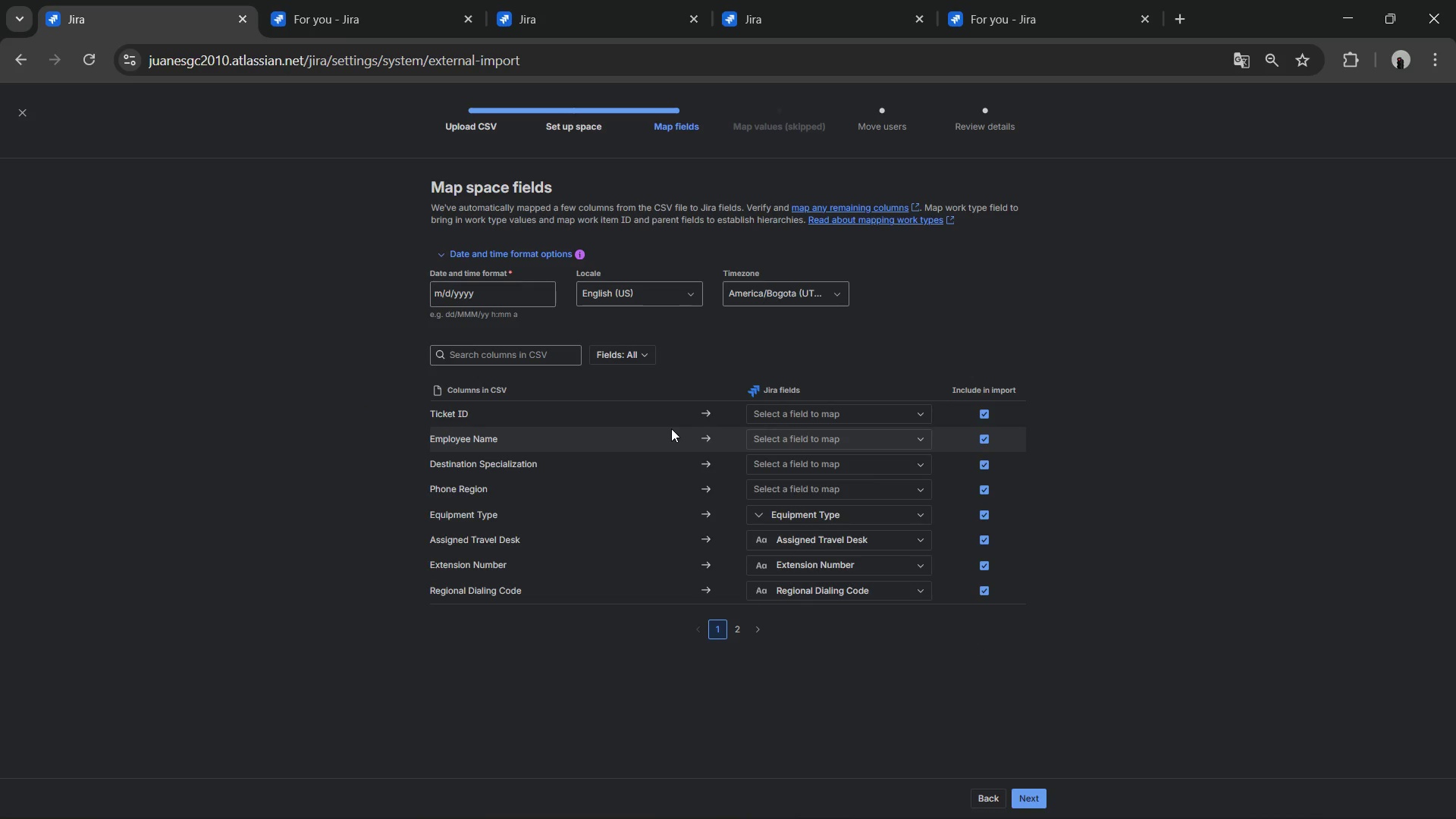 
wait(6.77)
 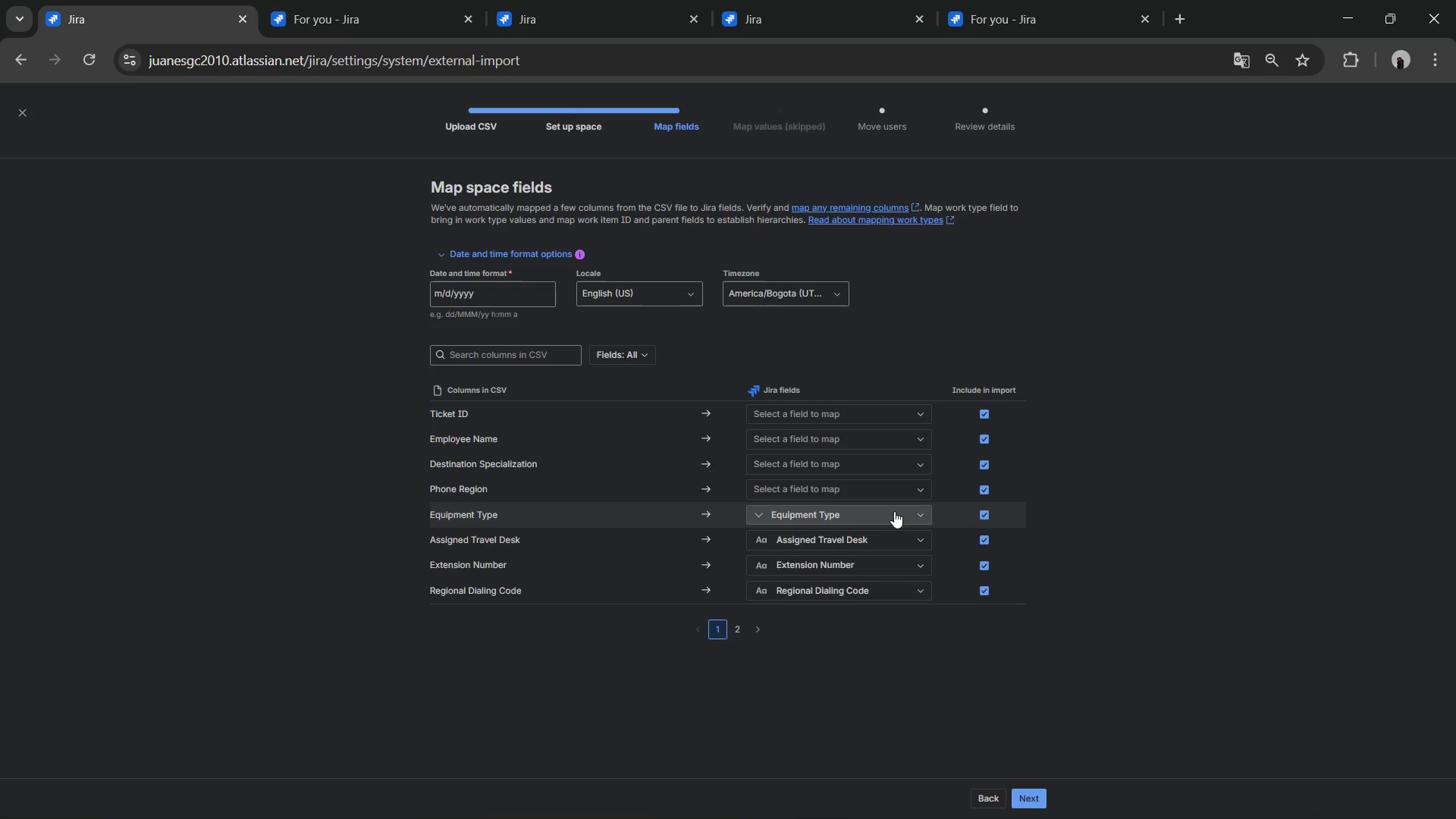 
key(Enter)
 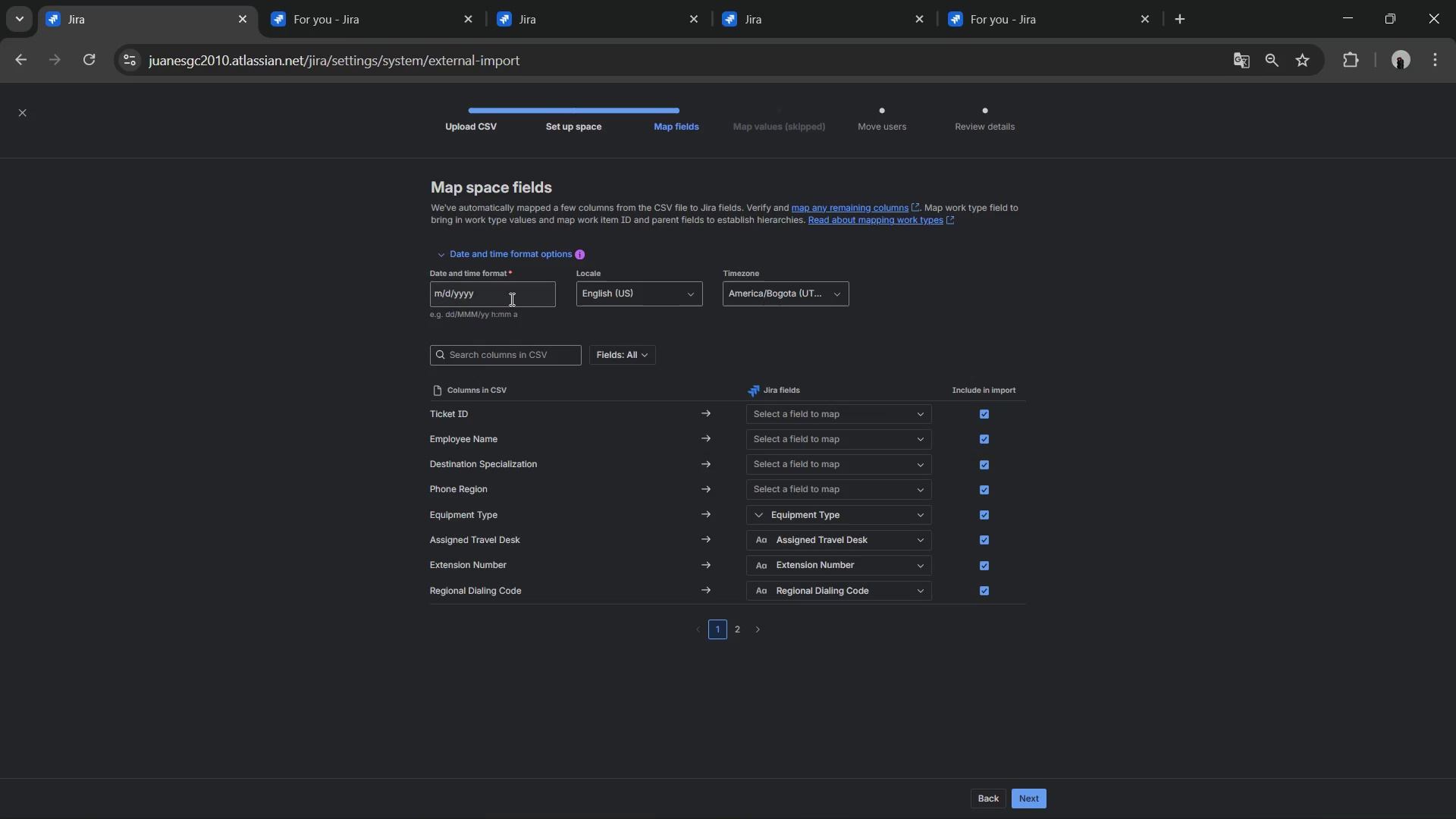 
left_click([510, 299])
 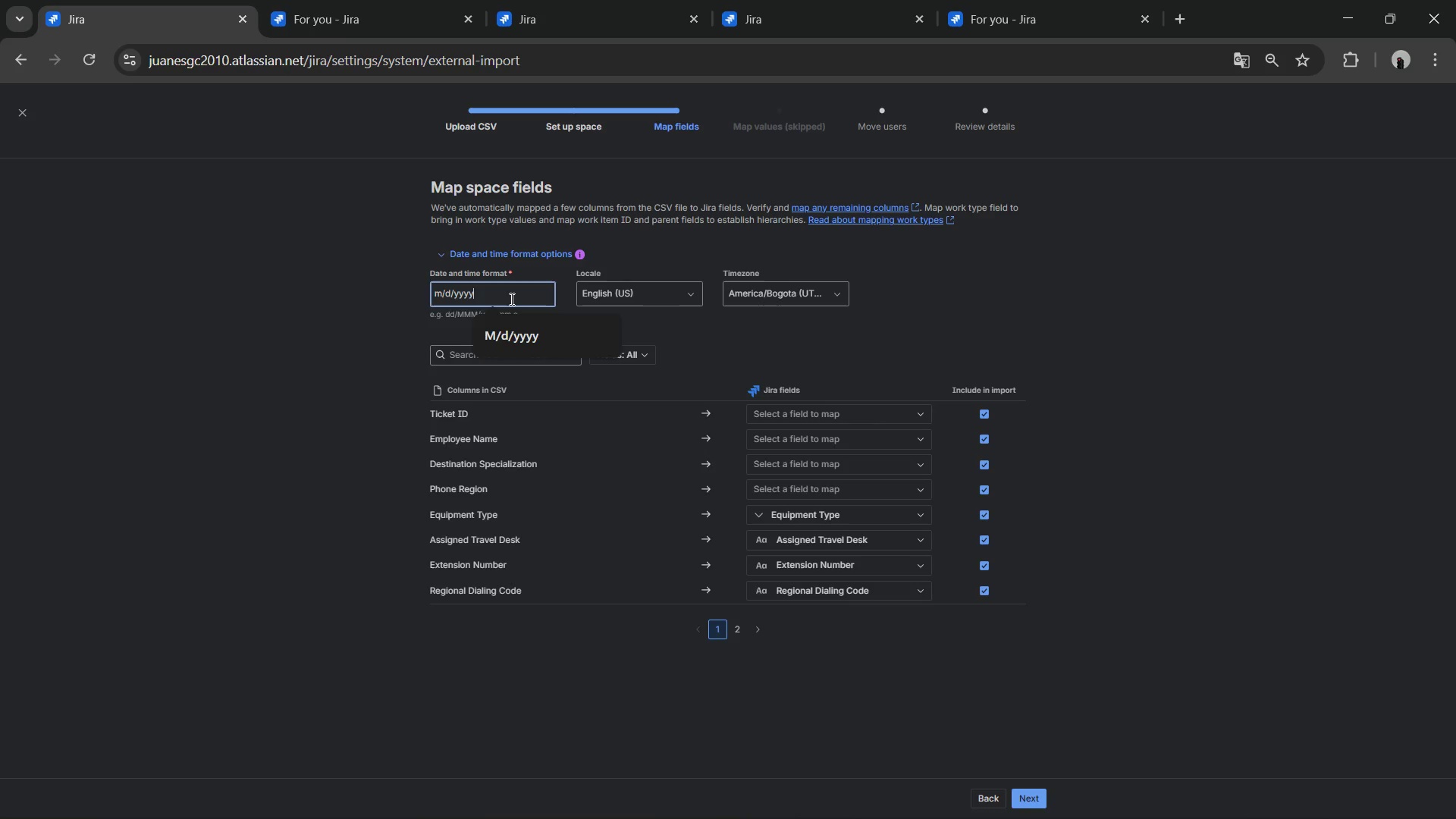 
key(Enter)
 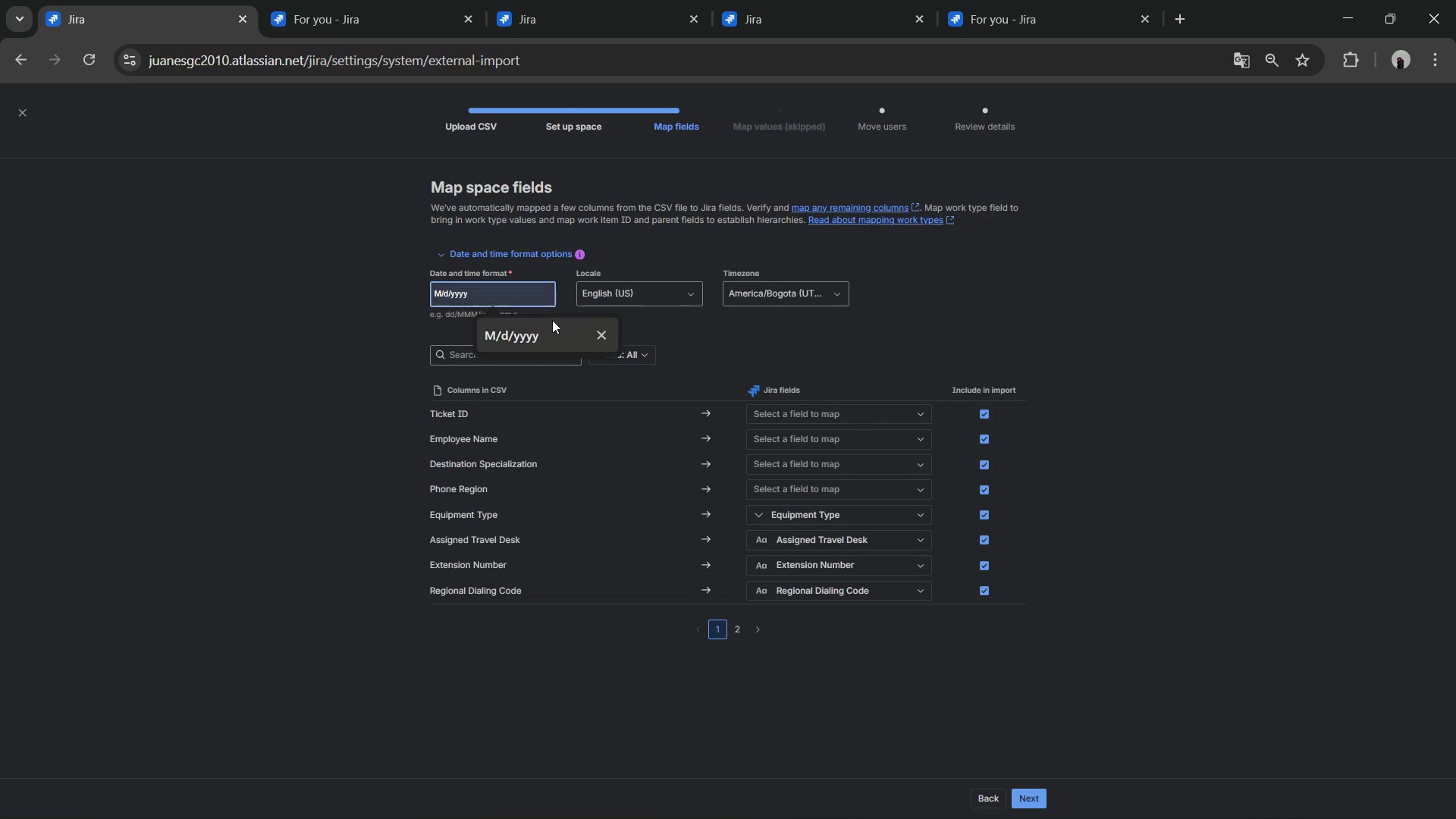 
key(Enter)
 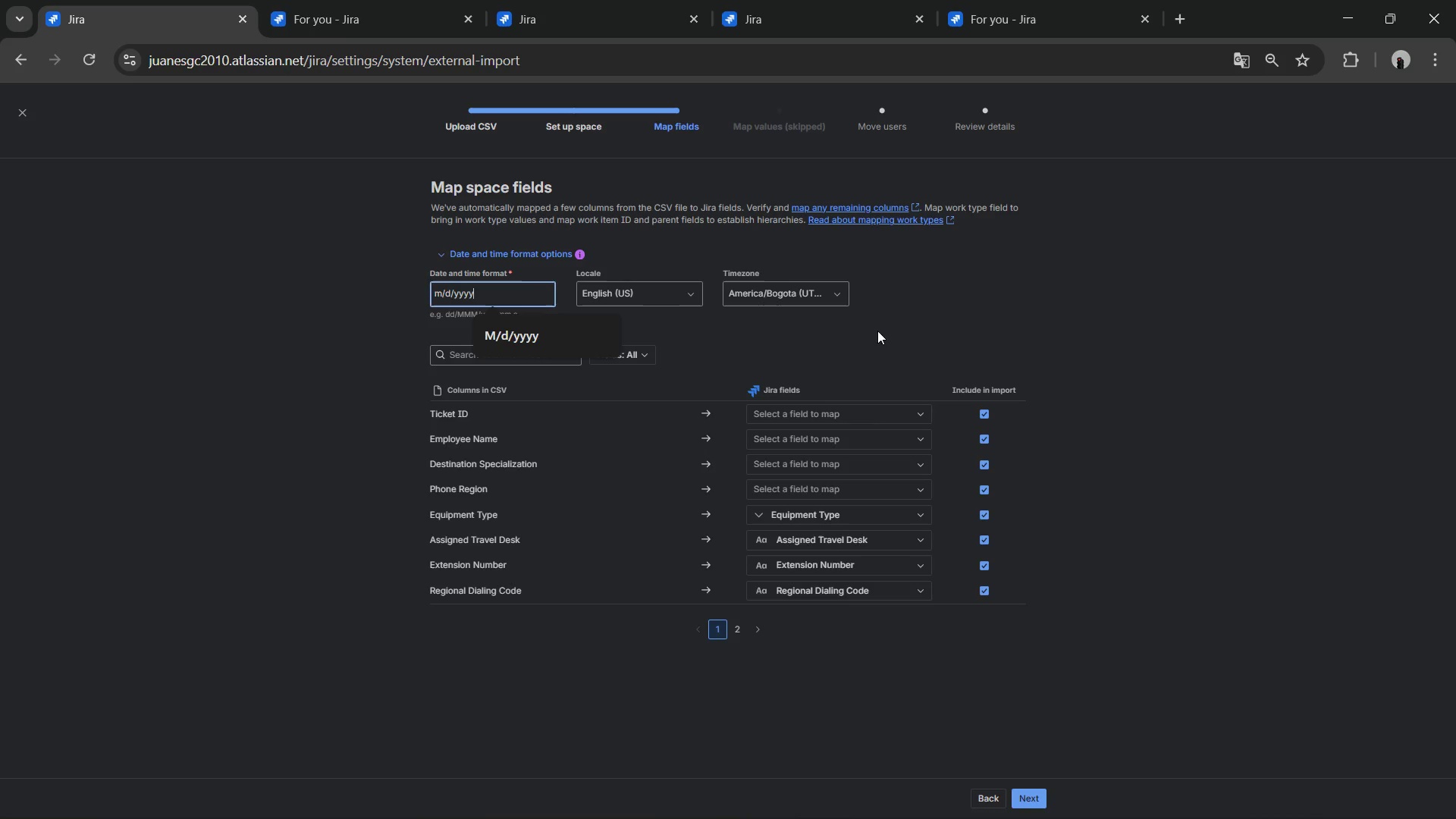 
left_click([1001, 328])
 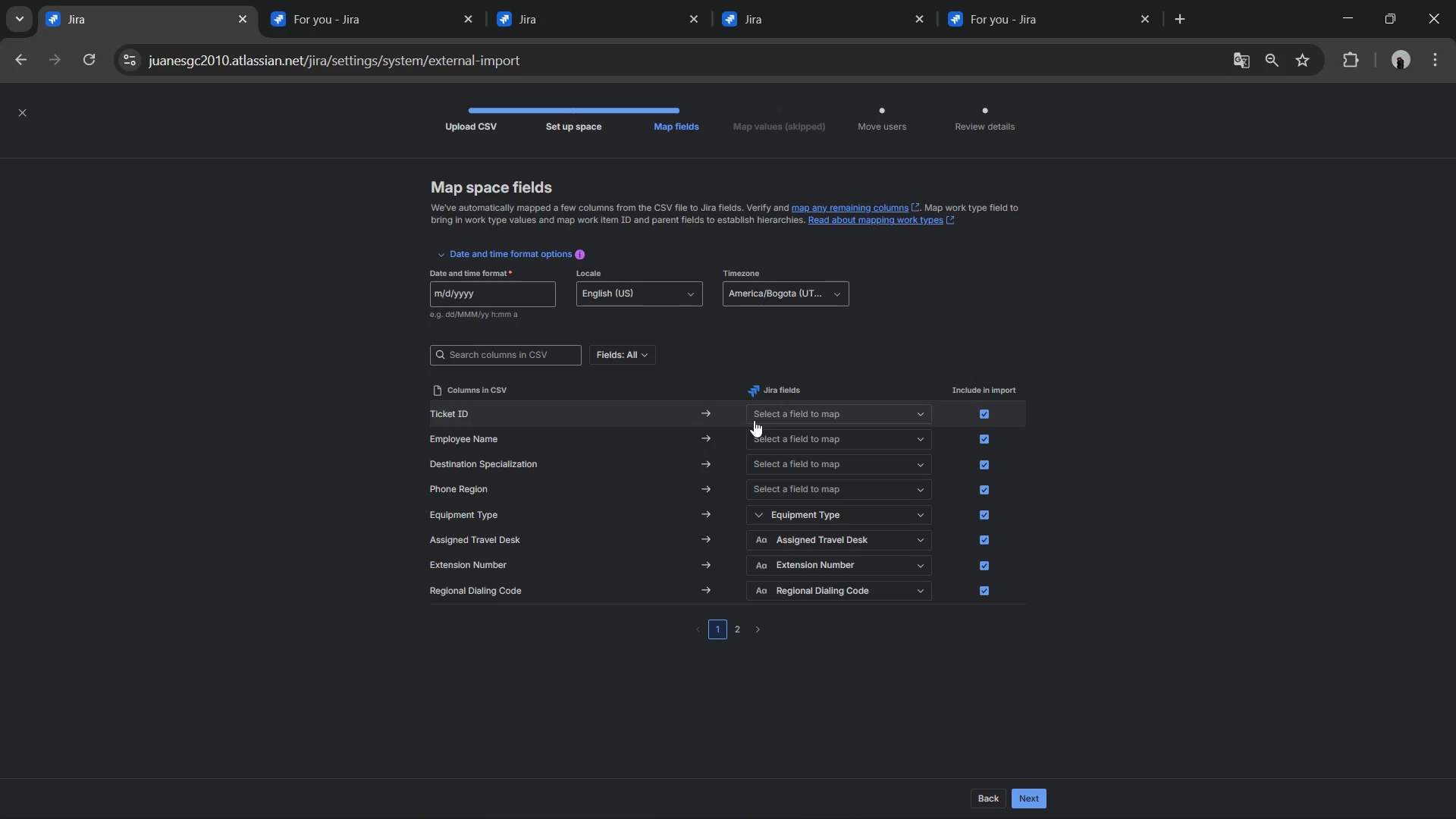 
left_click([983, 416])
 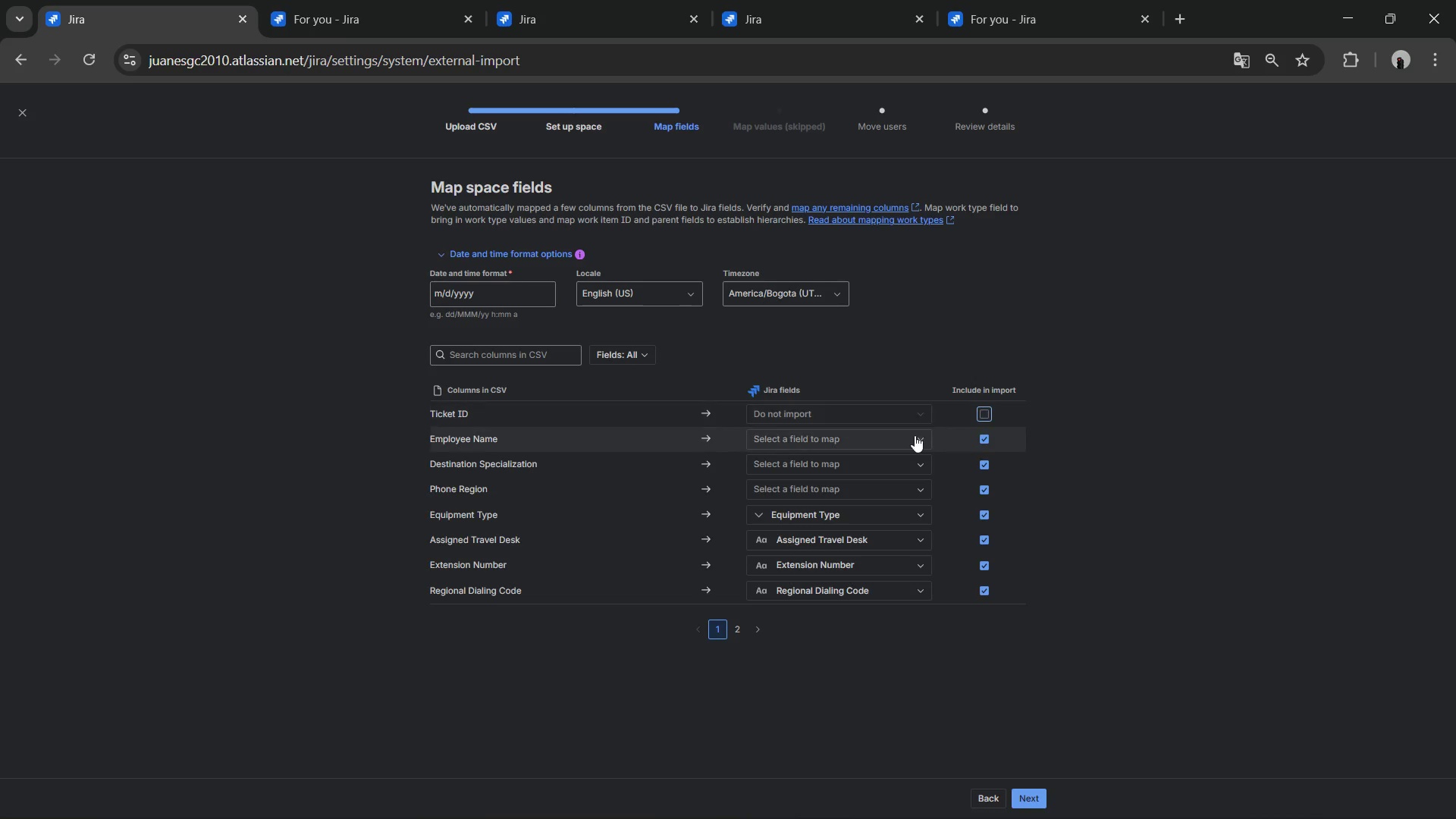 
left_click([911, 435])
 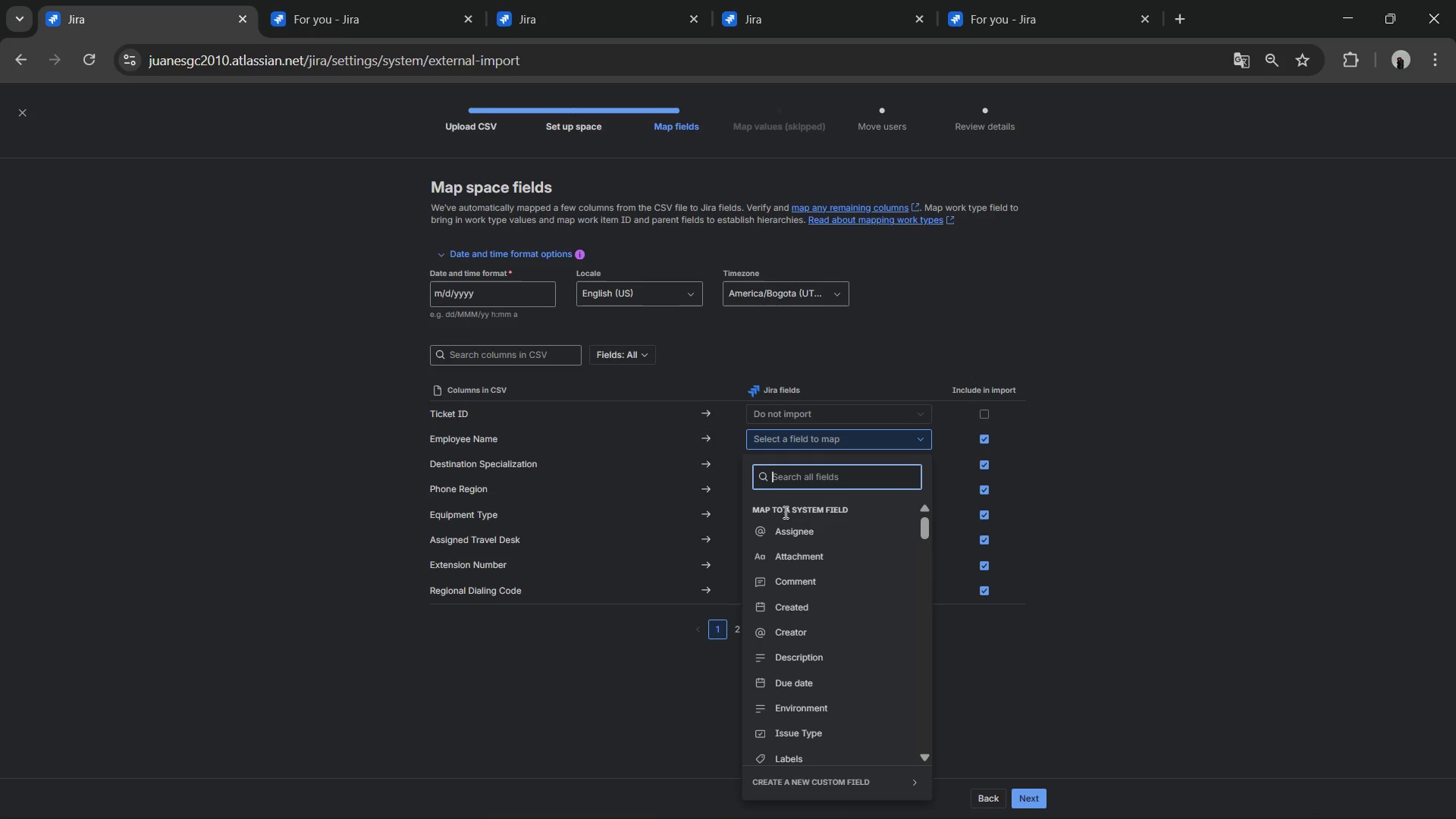 
type(sumn)
key(Backspace)
 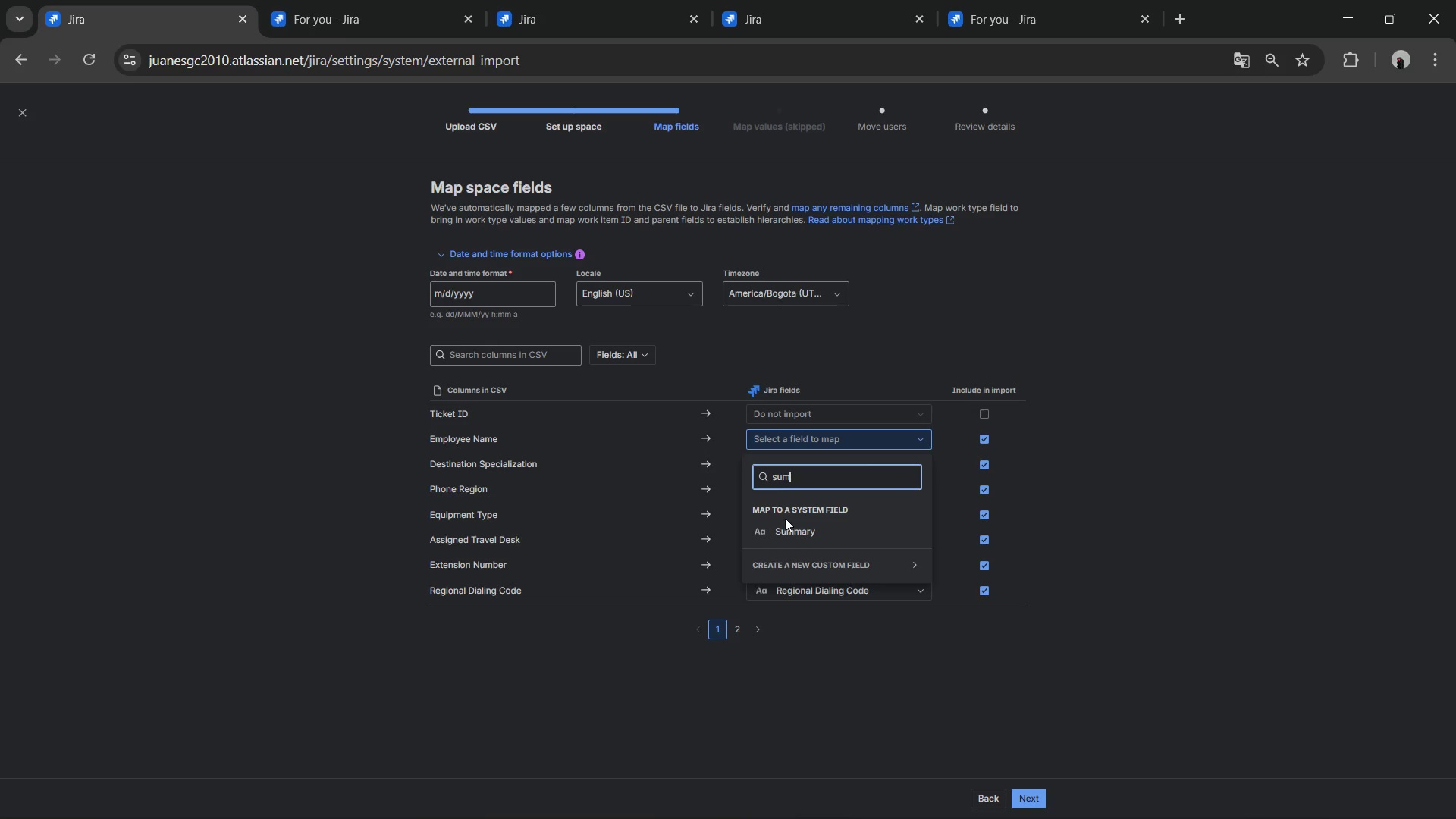 
left_click([794, 527])
 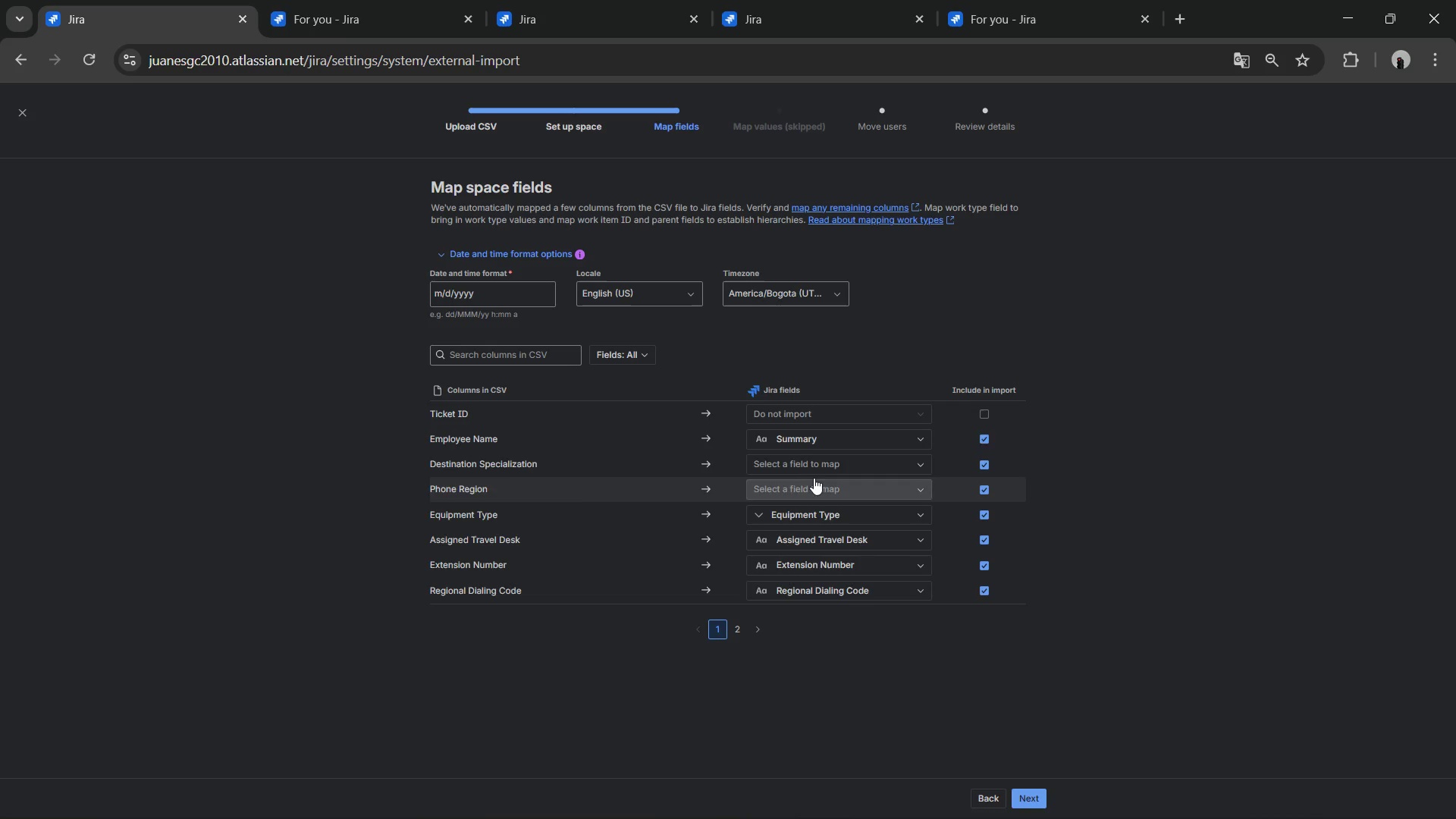 
left_click([798, 464])
 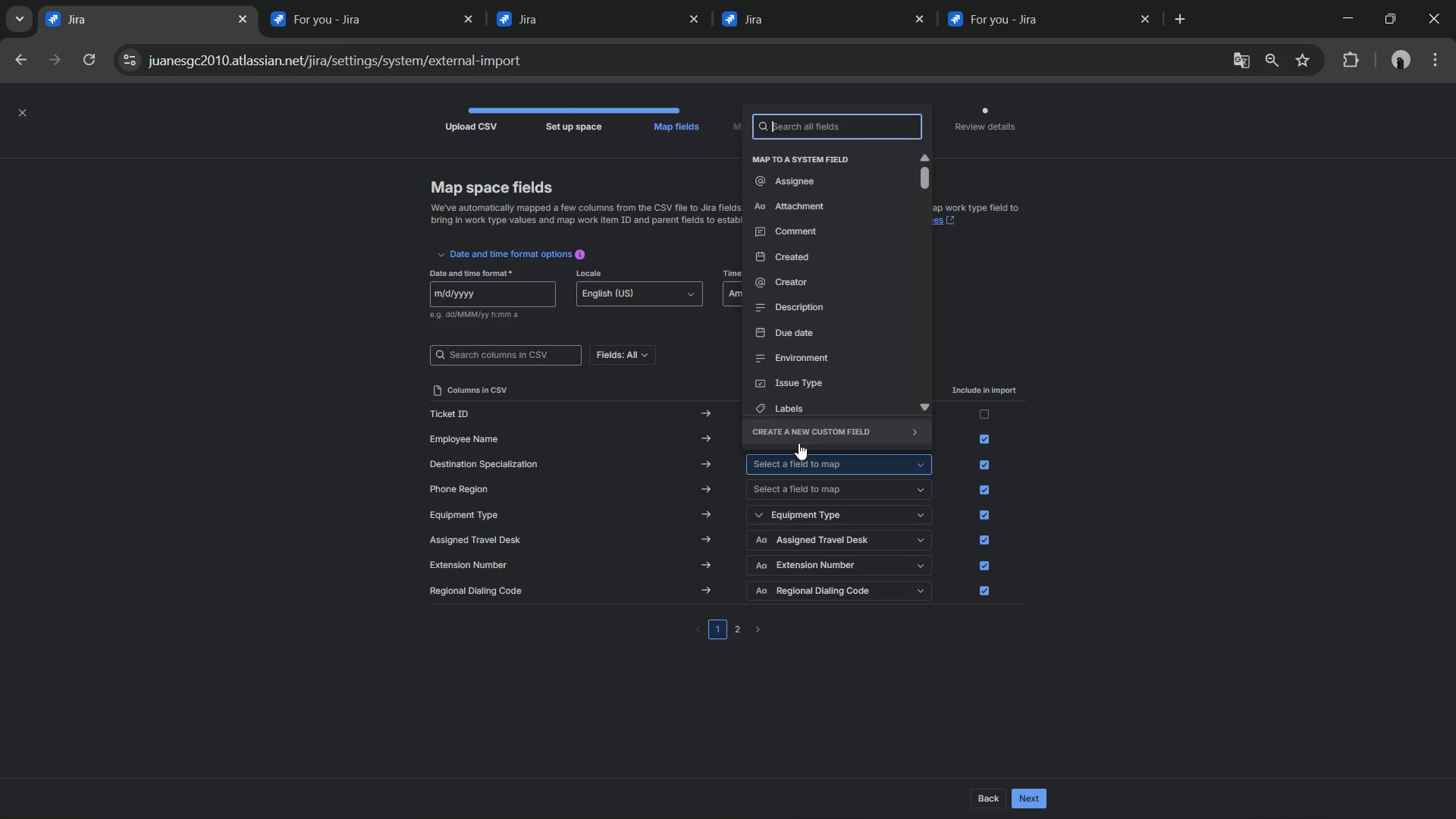 
hold_key(key=AltLeft, duration=0.56)
 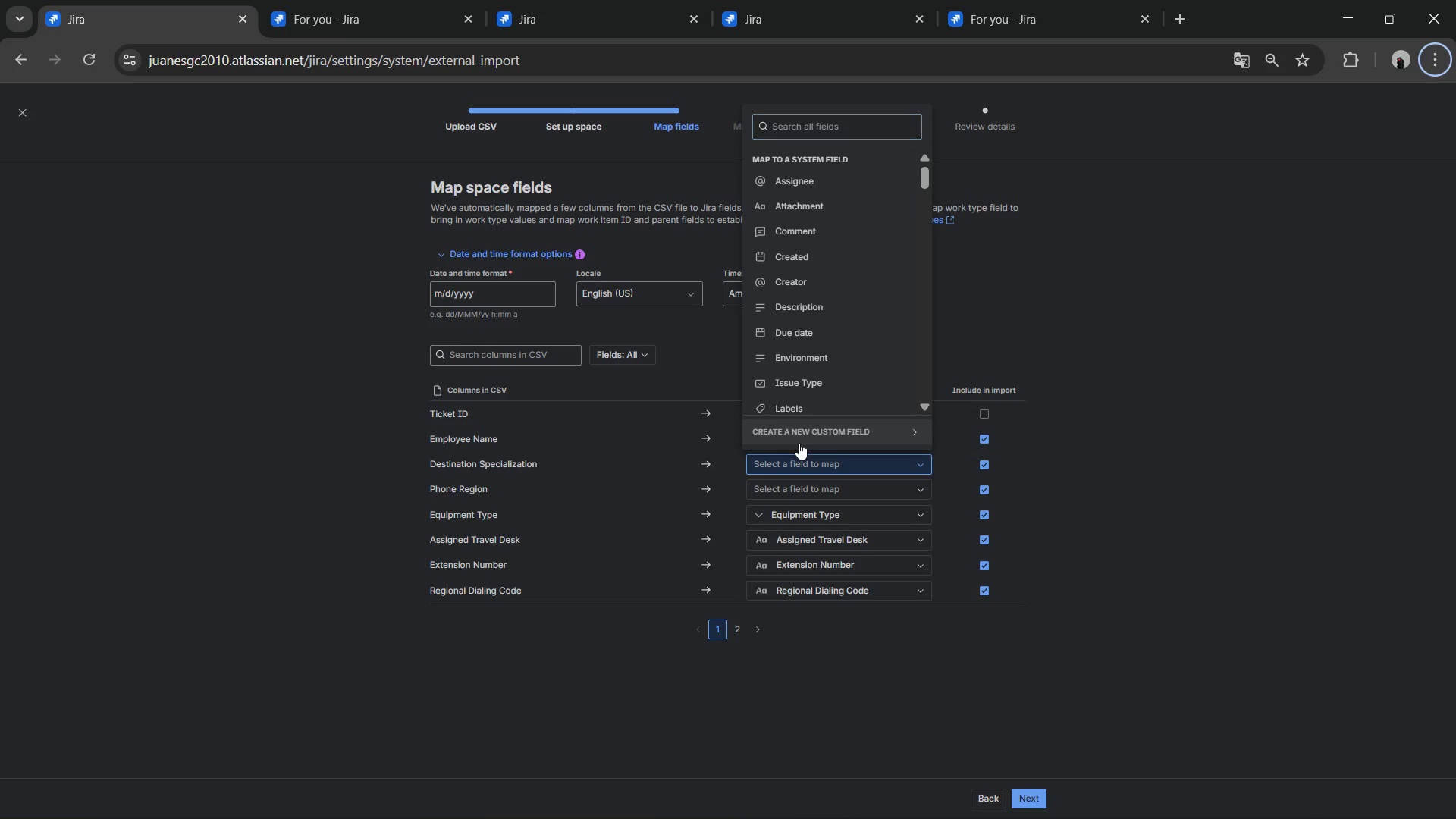 
key(Alt+AltLeft)
 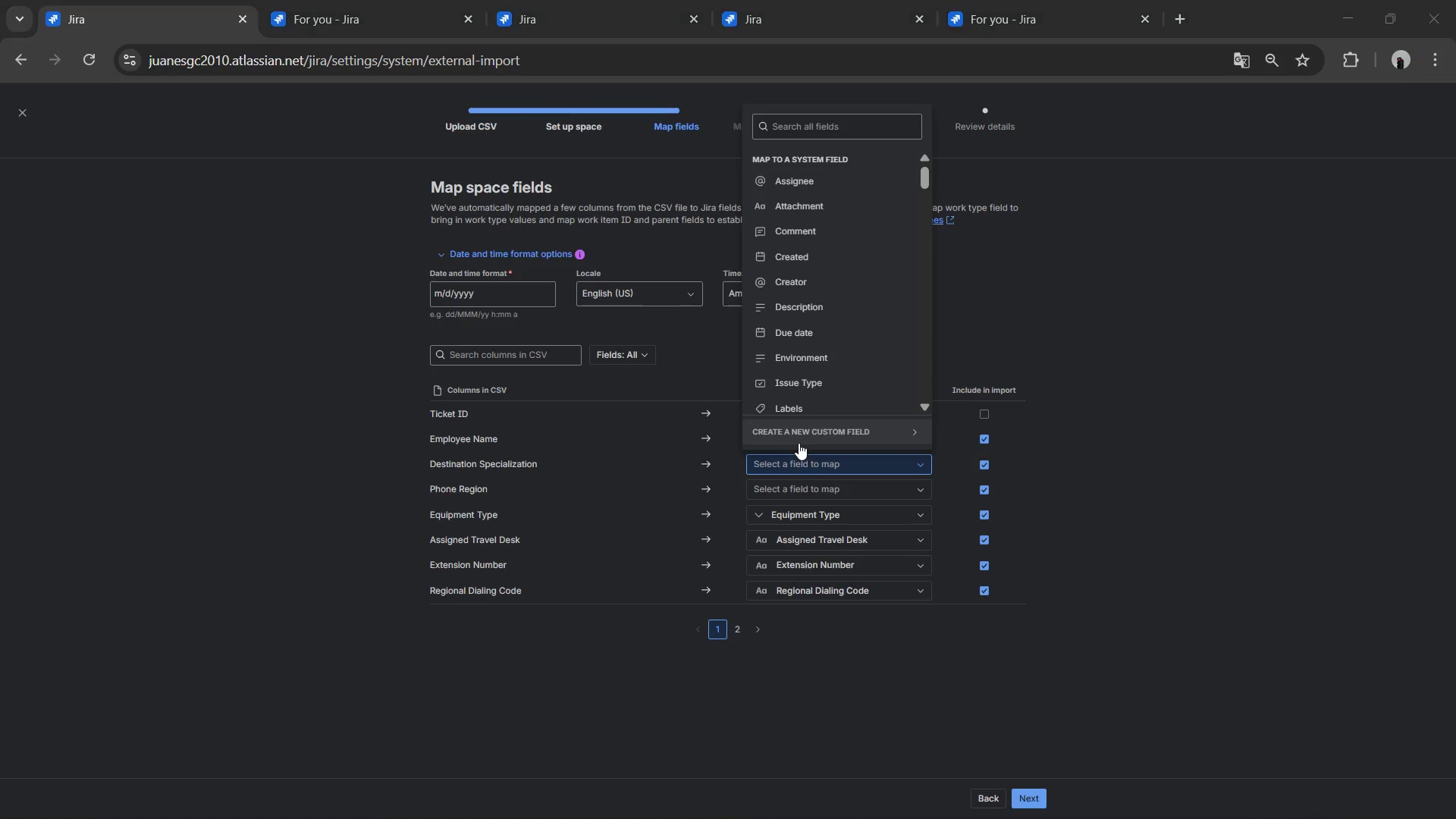 
key(Alt+Tab)
 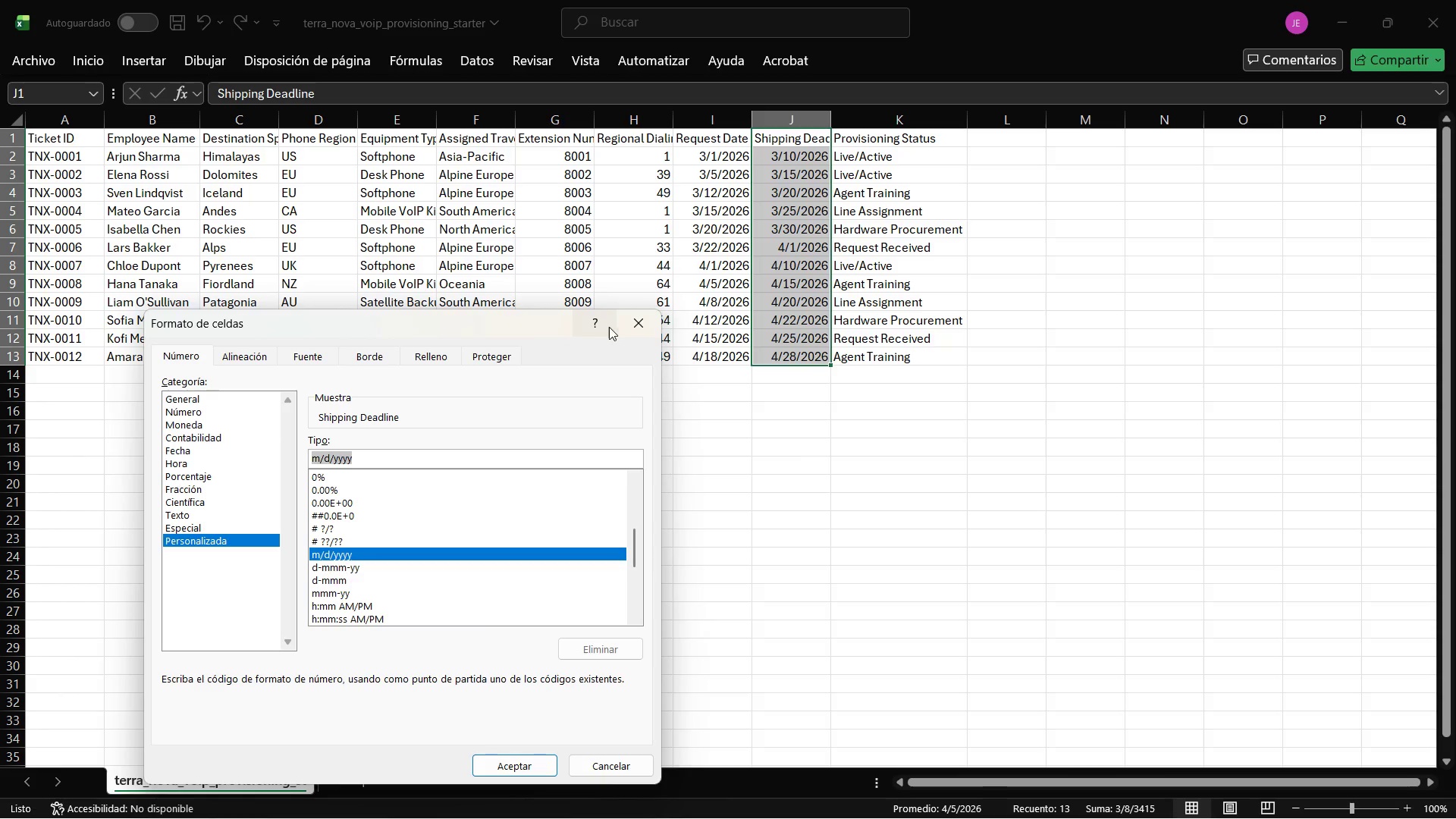 
key(Alt+AltLeft)
 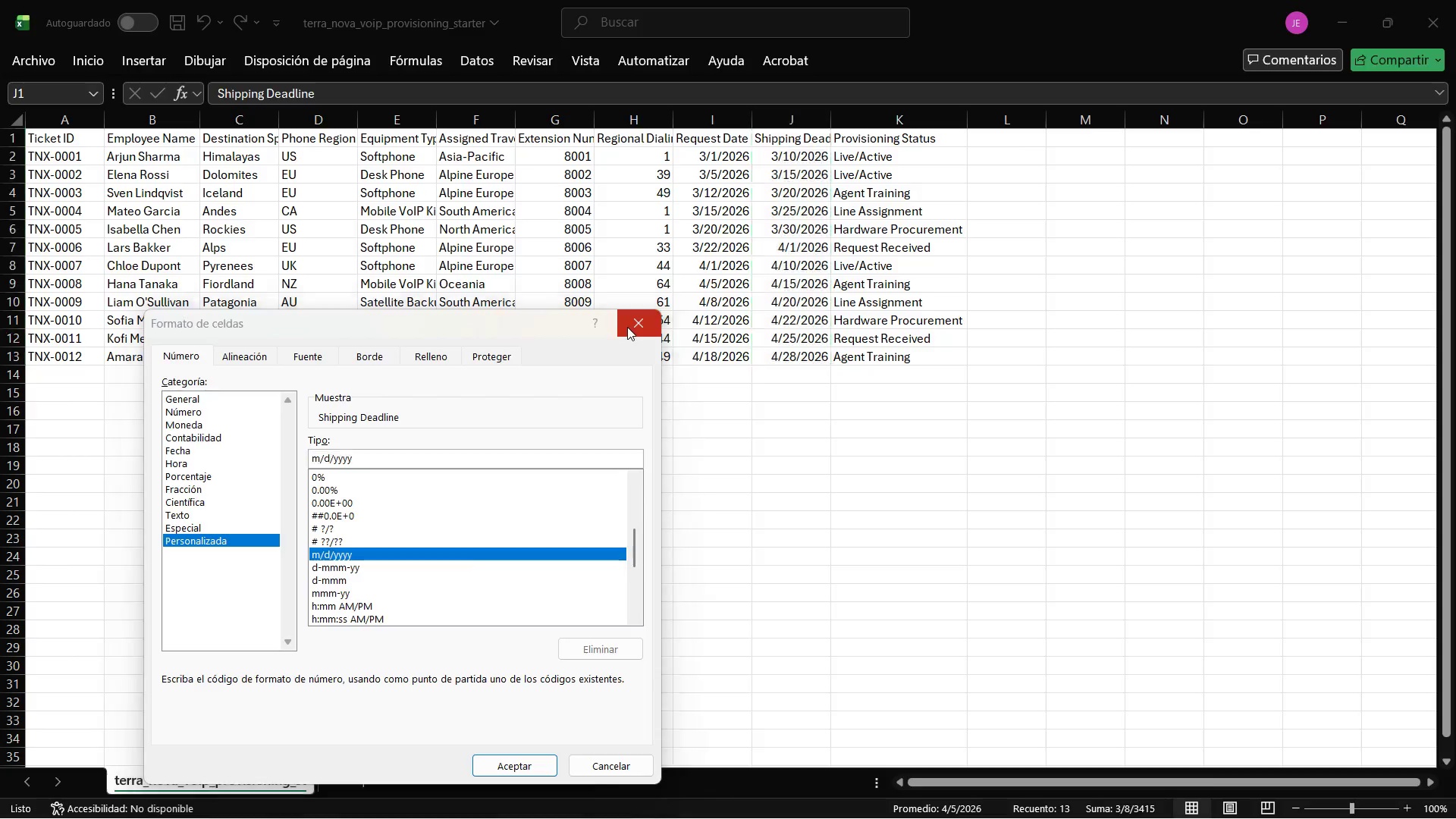 
key(Alt+Tab)
 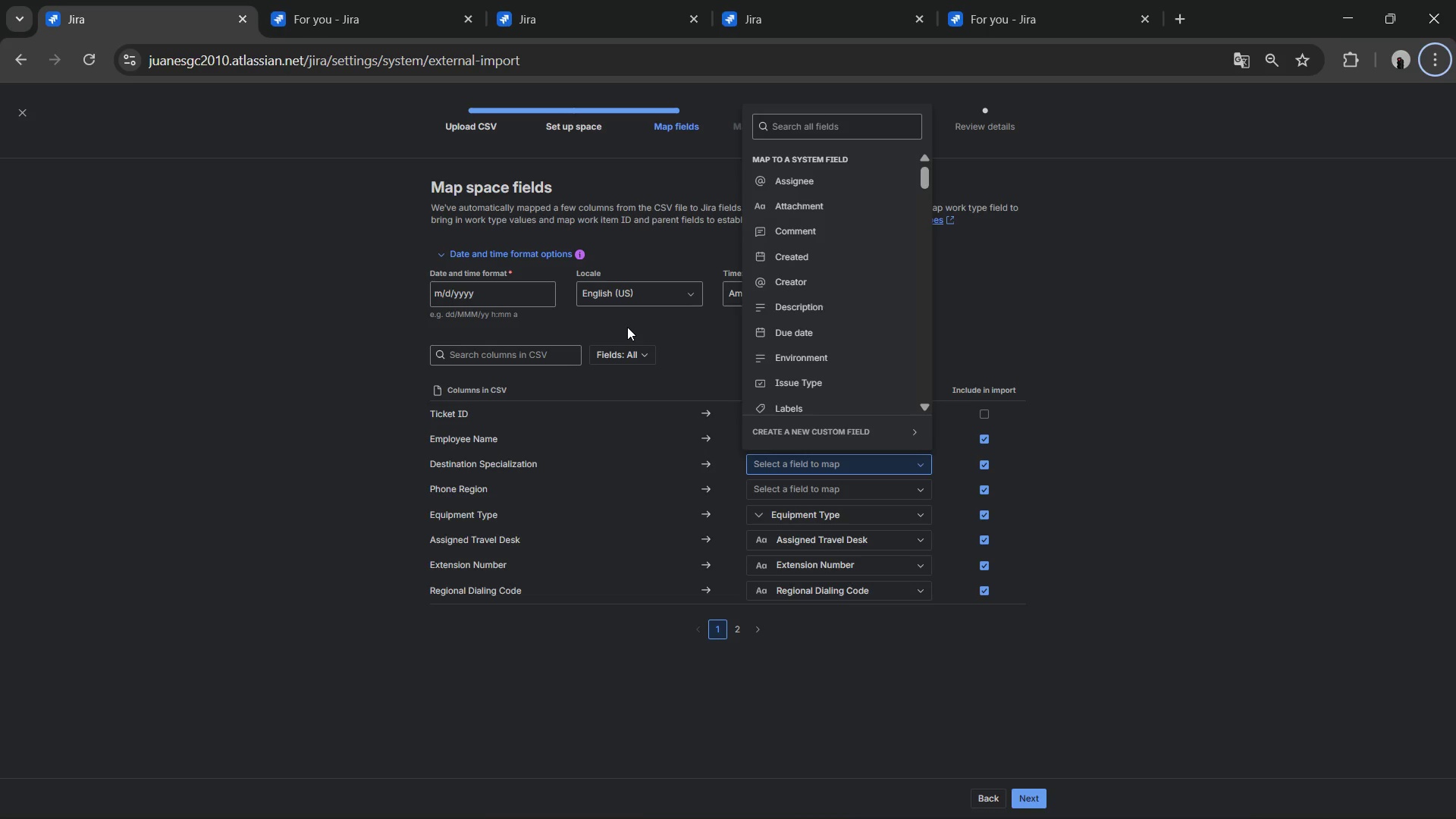 
hold_key(key=AltLeft, duration=0.36)
 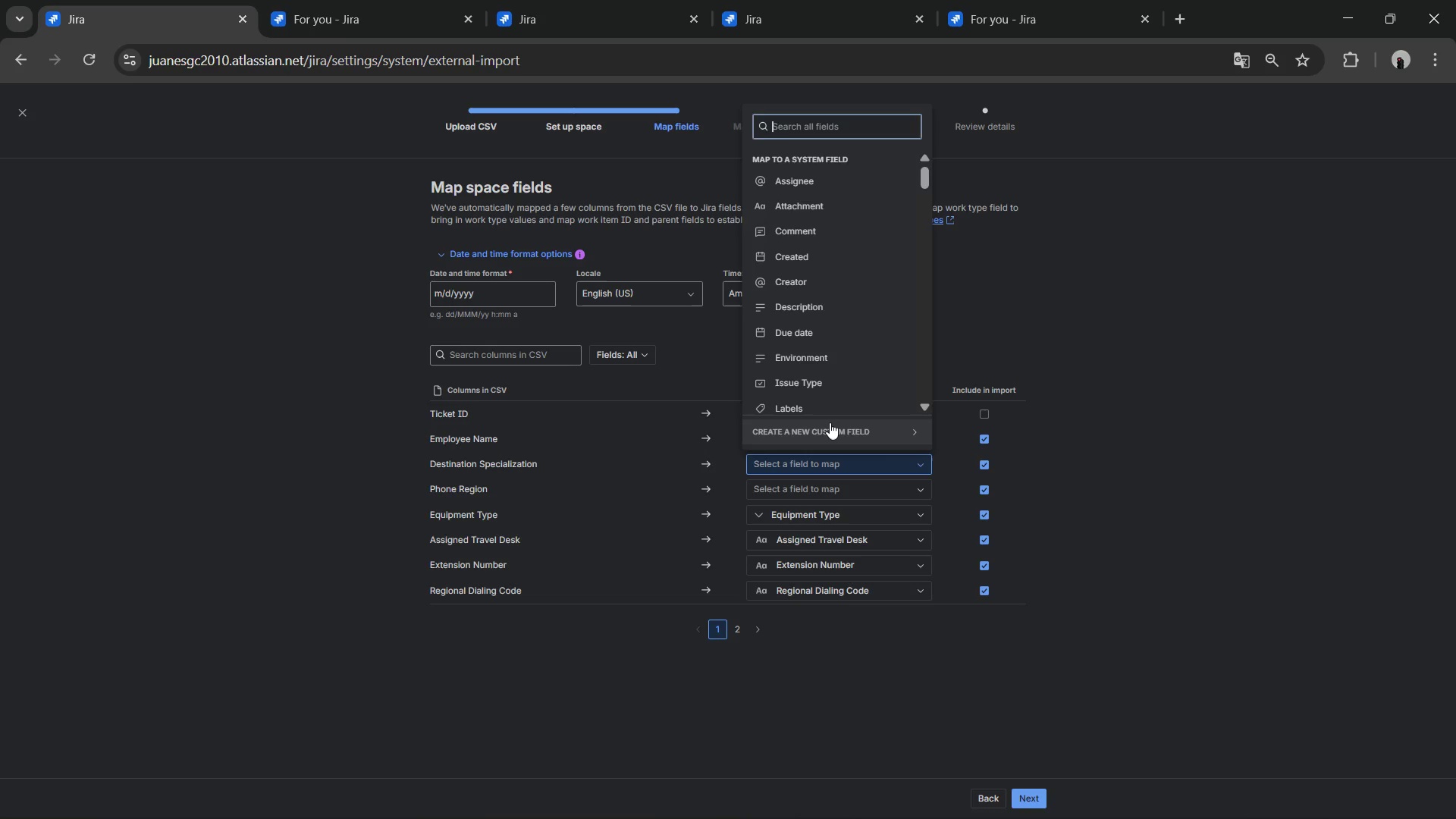 
left_click([830, 422])
 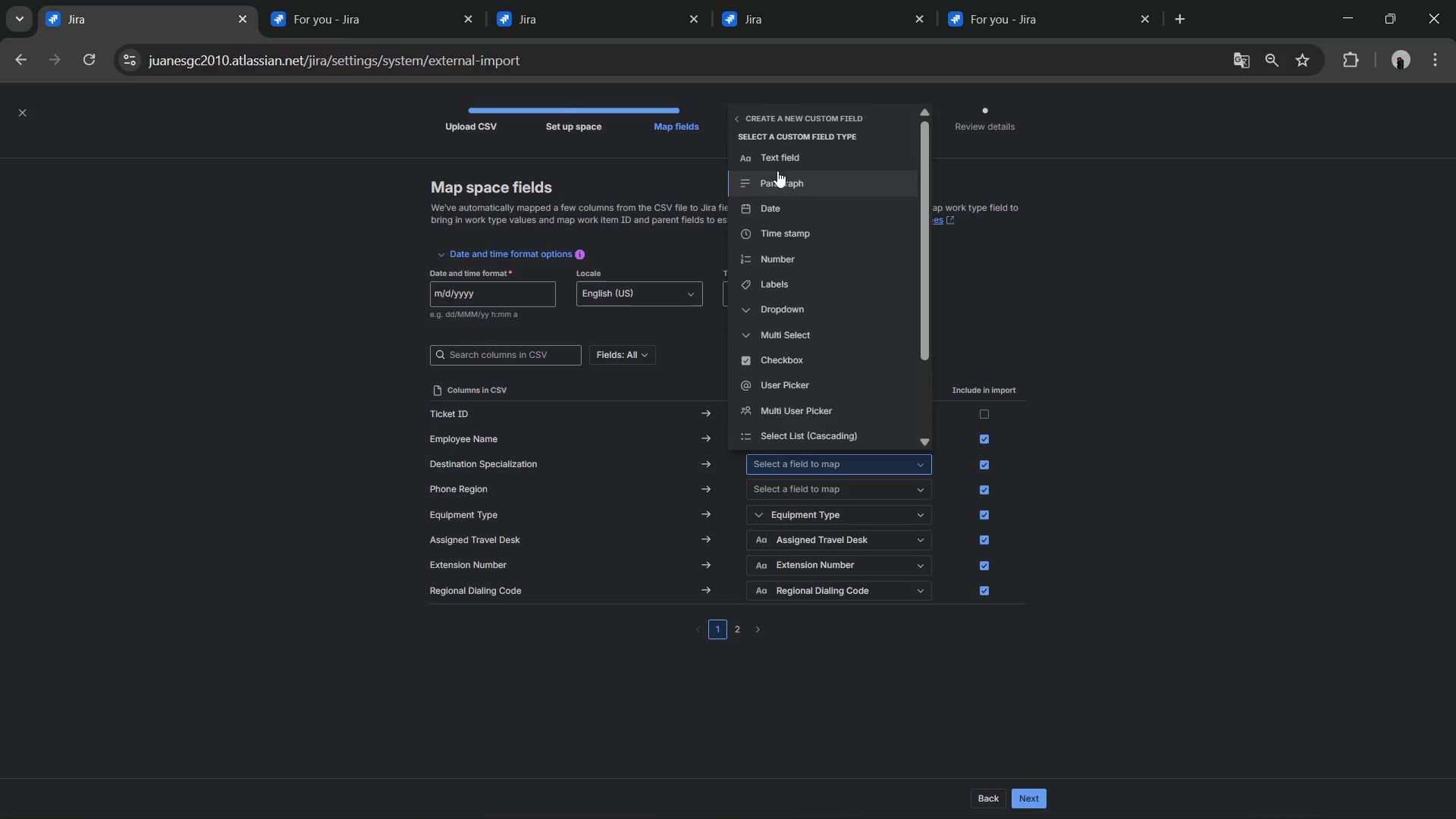 
left_click([774, 156])
 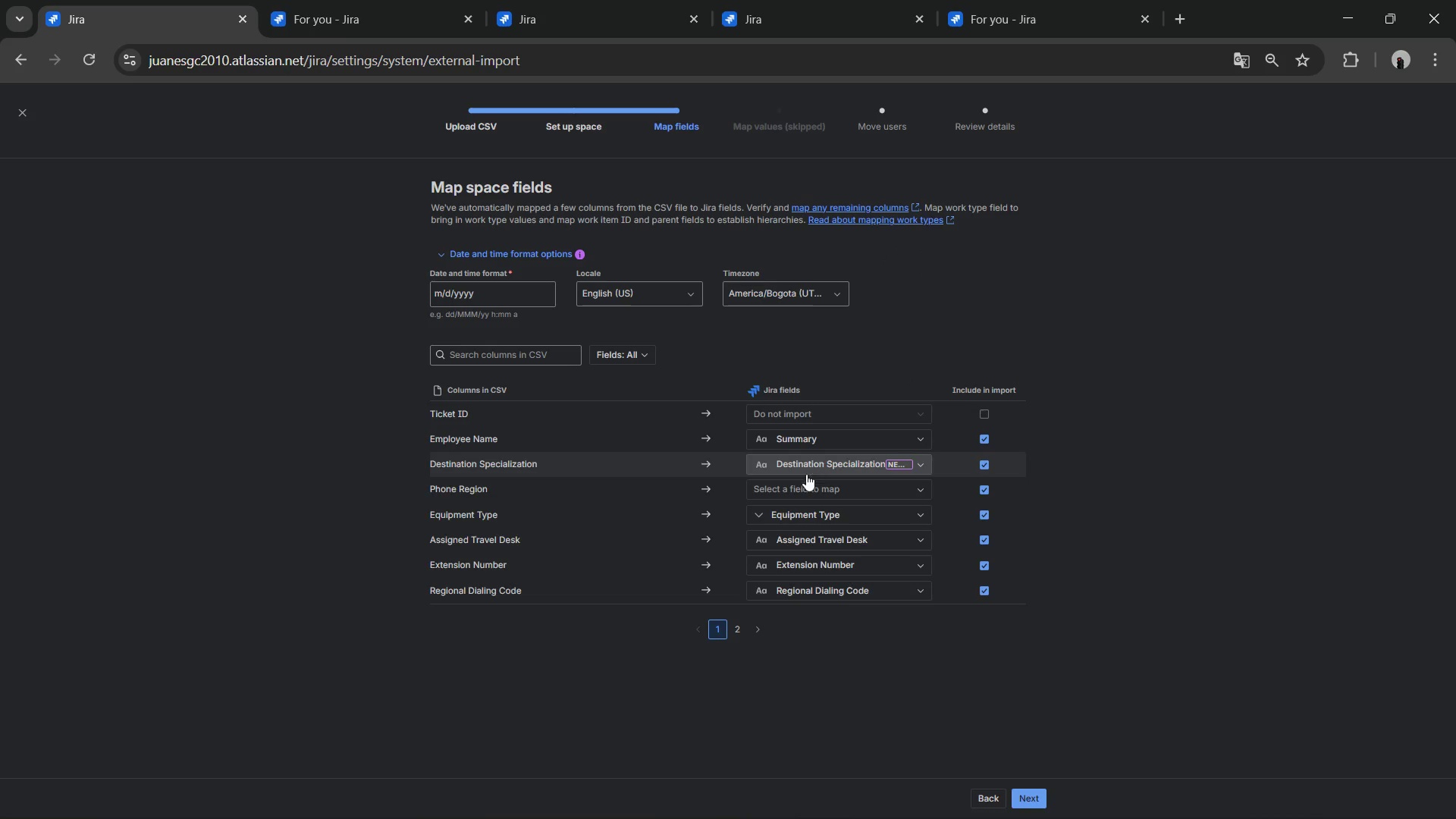 
left_click([805, 479])
 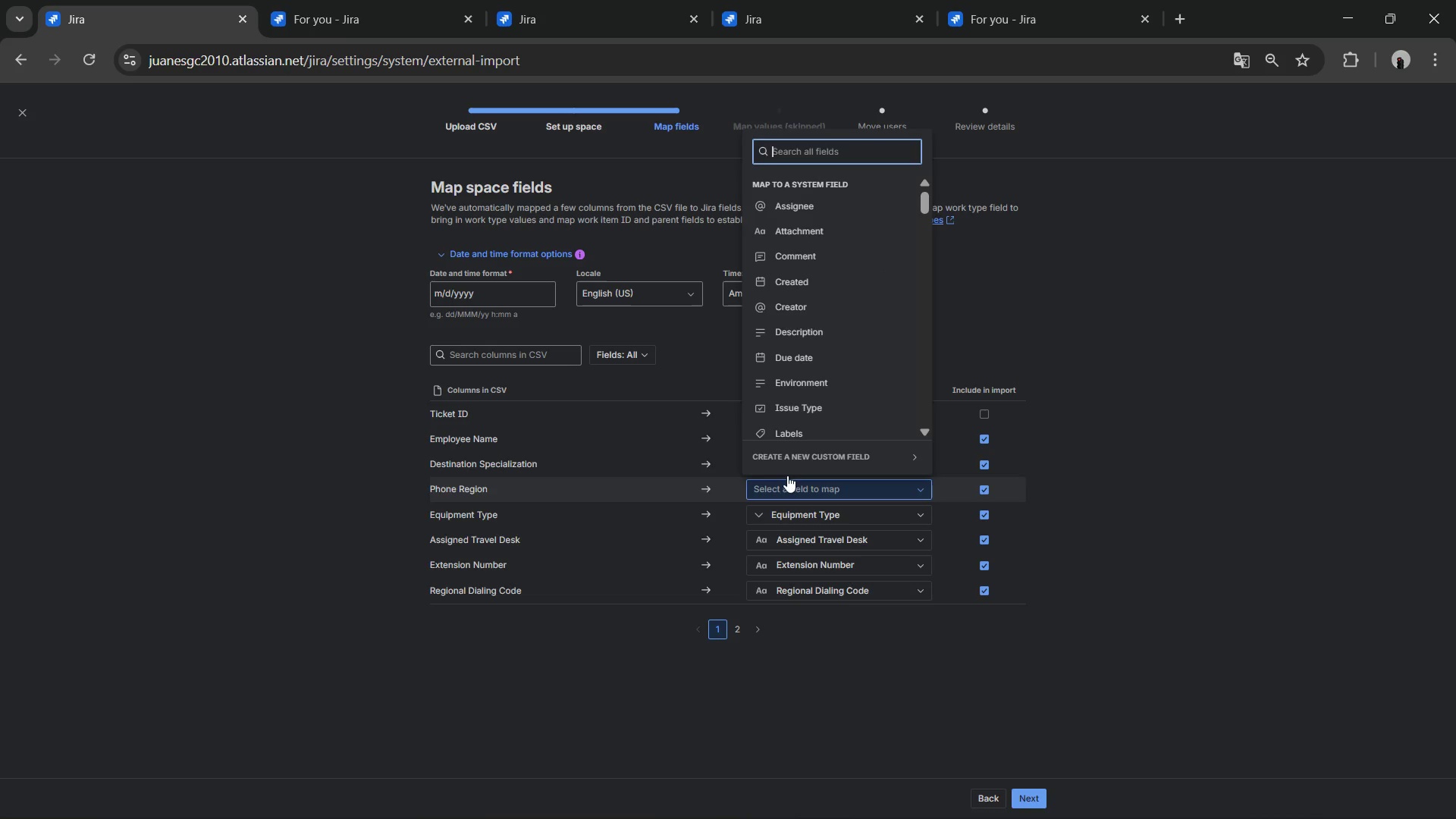 
left_click([782, 460])
 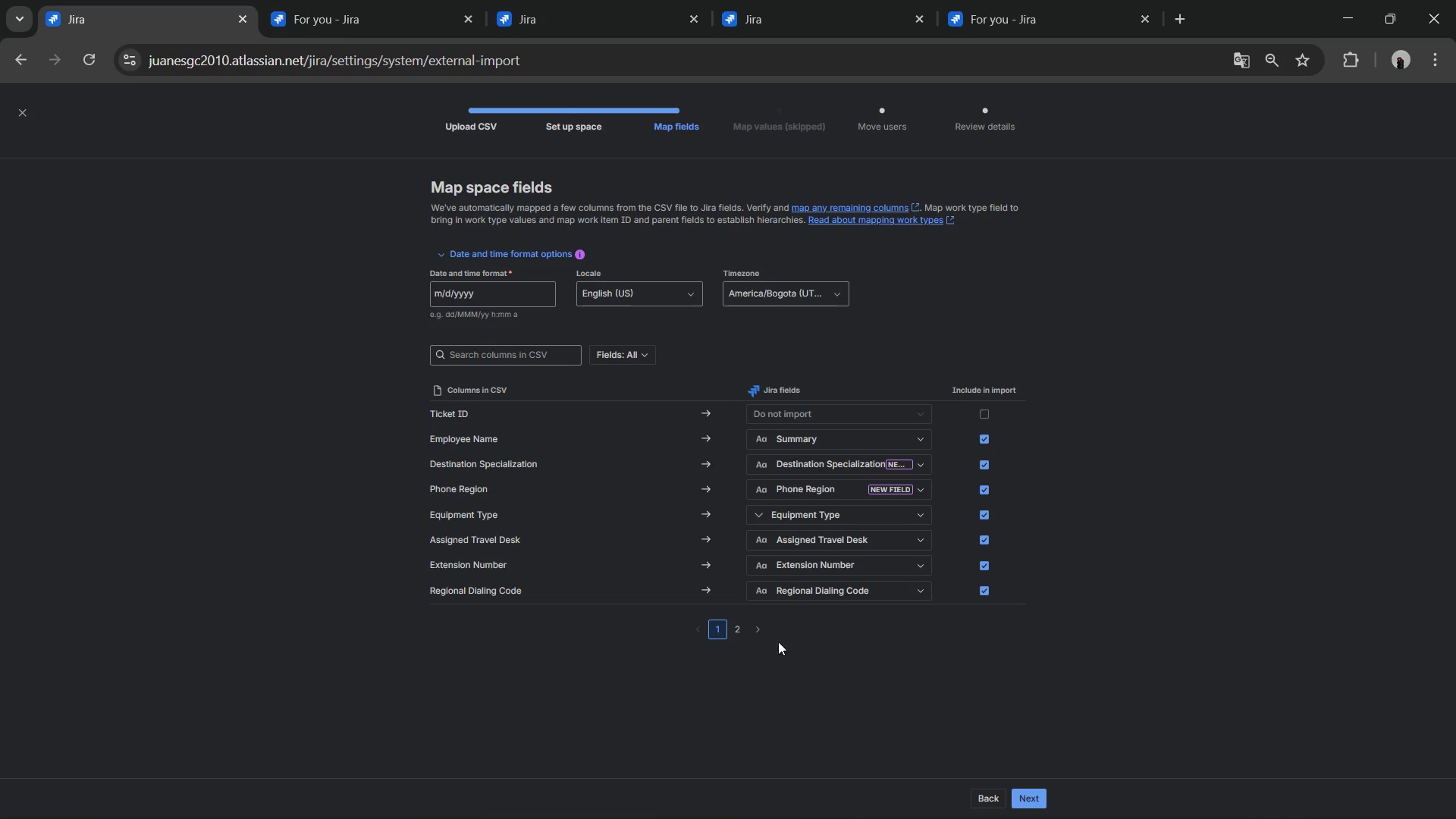 
left_click([735, 621])
 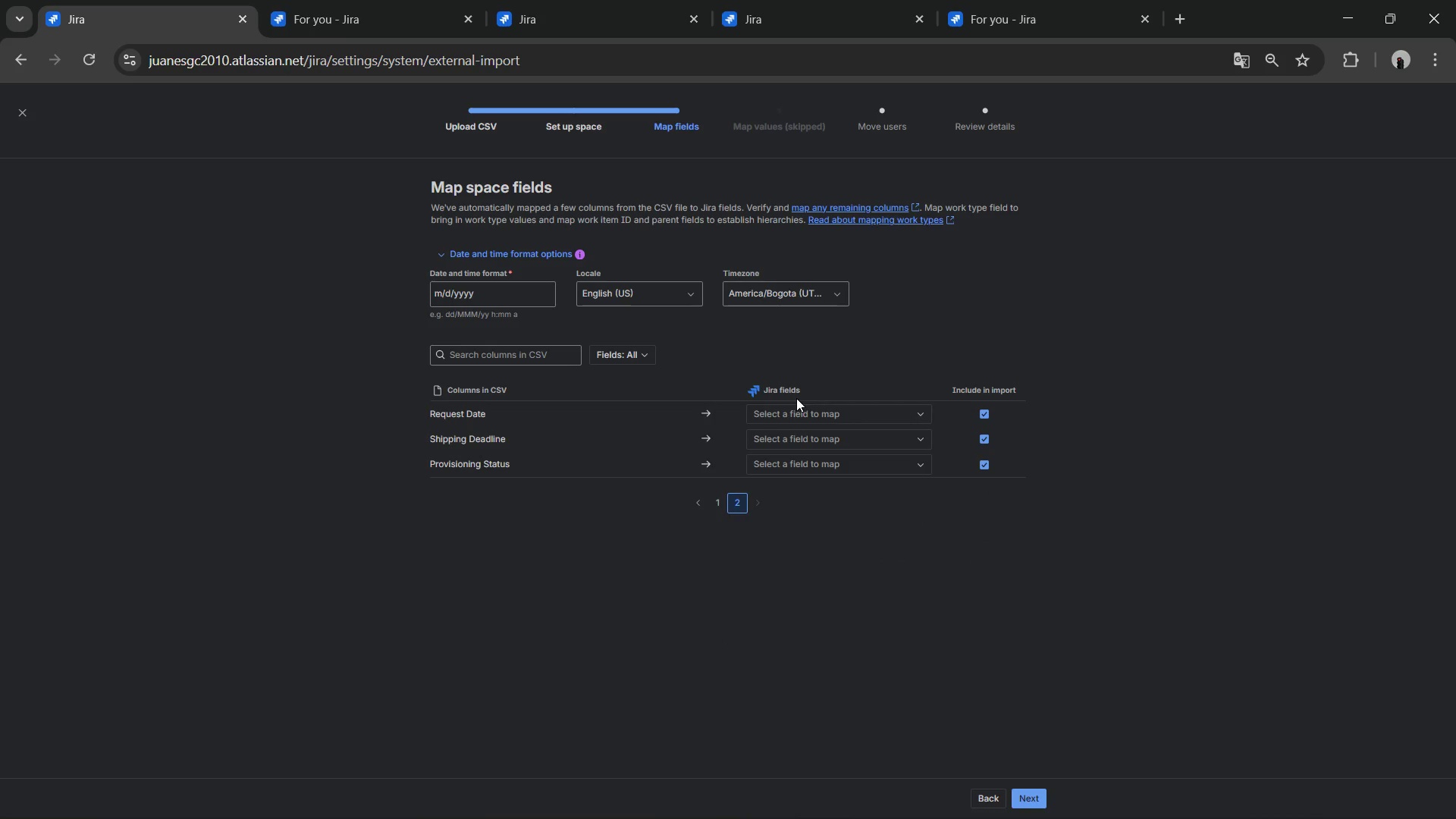 
left_click([789, 414])
 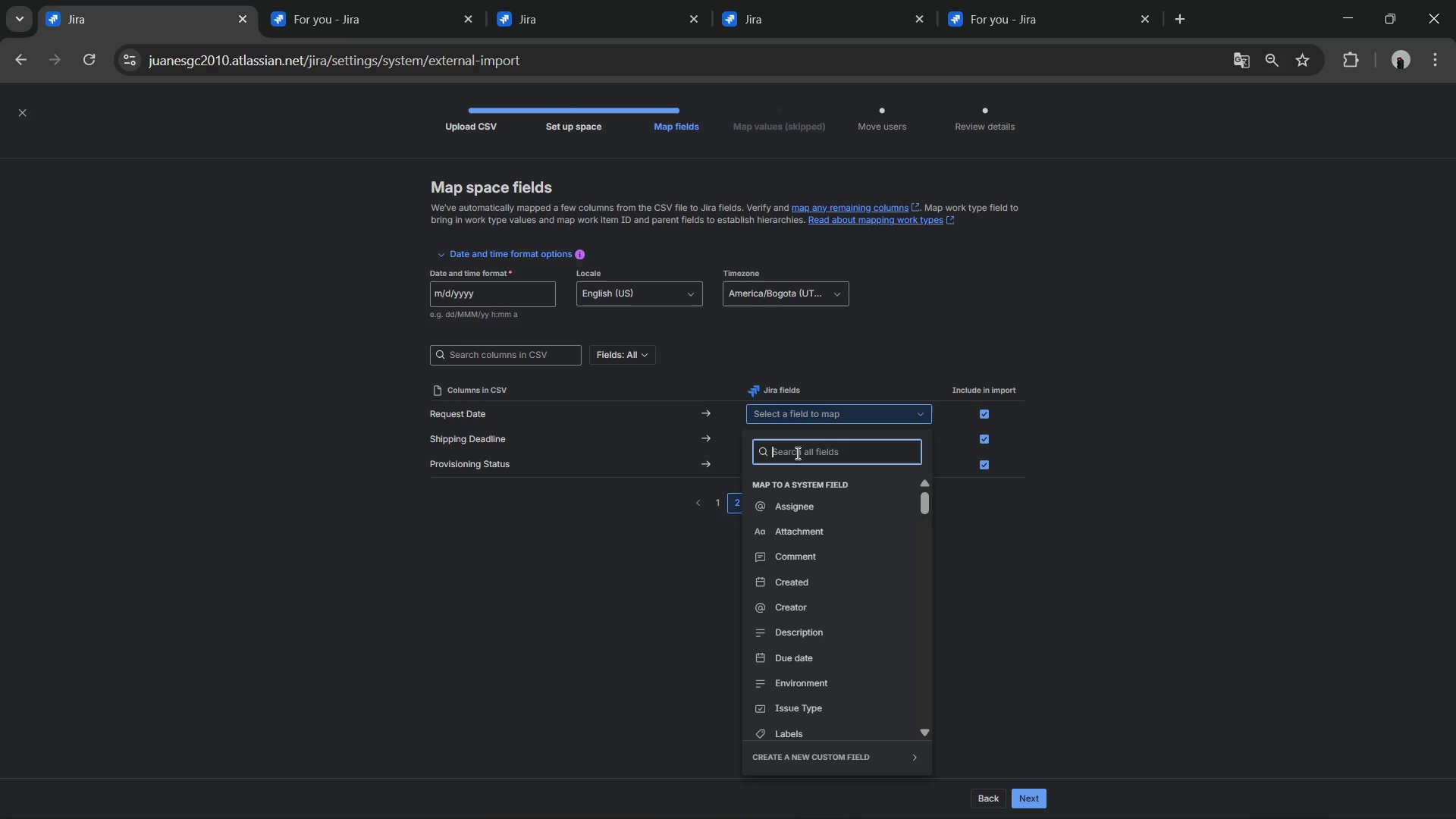 
wait(5.02)
 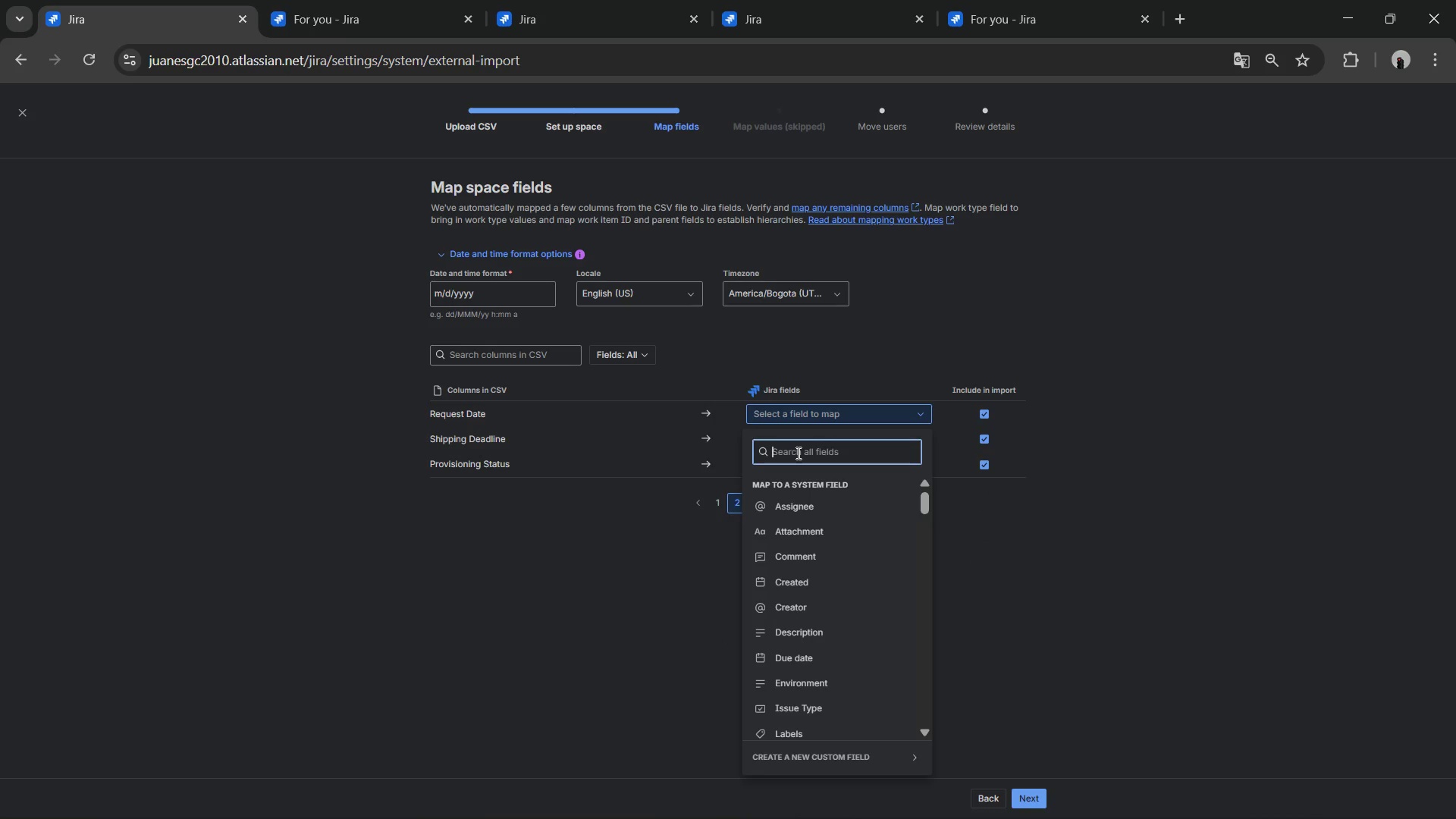 
type(st)
 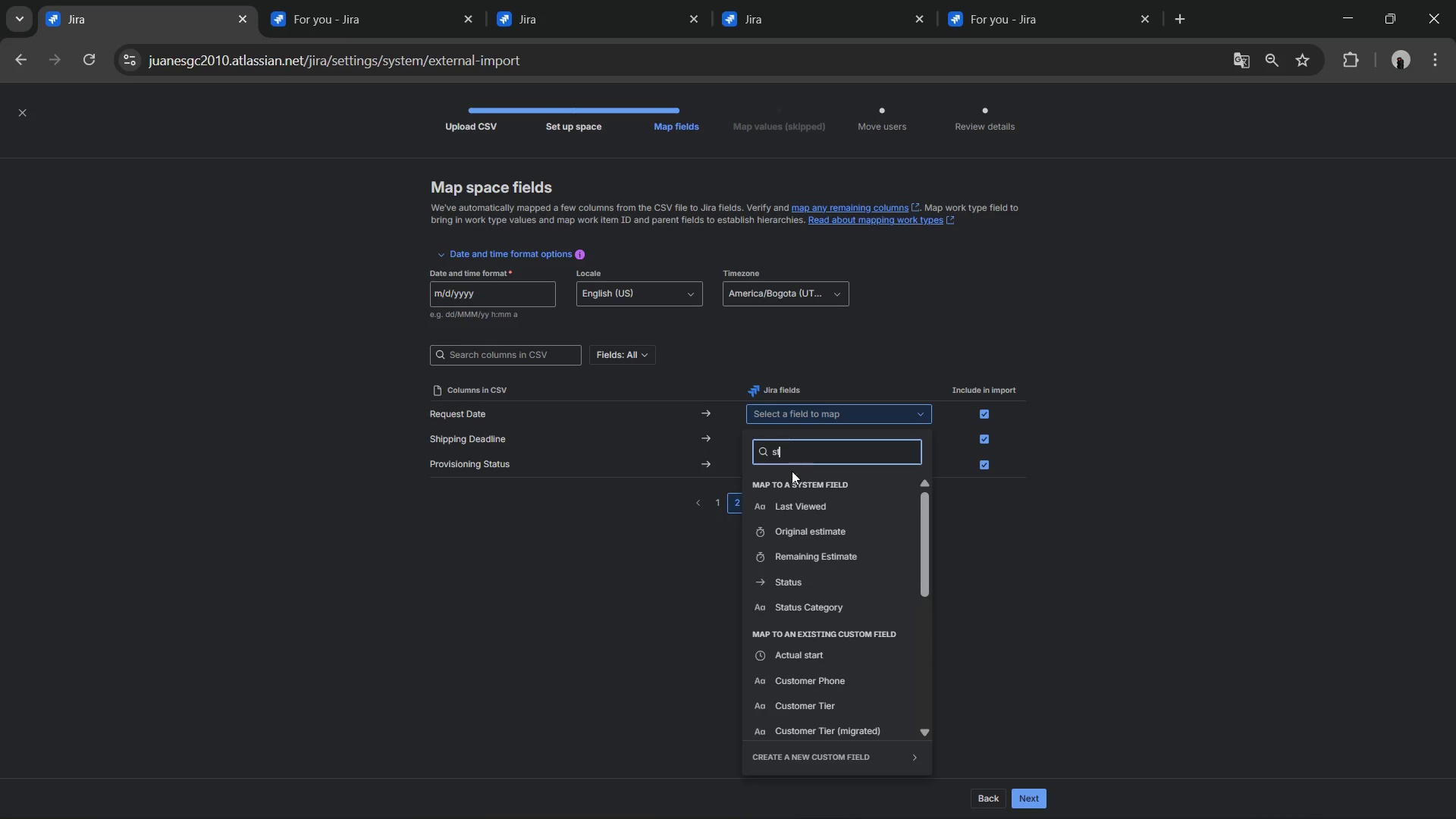 
type(ar)
 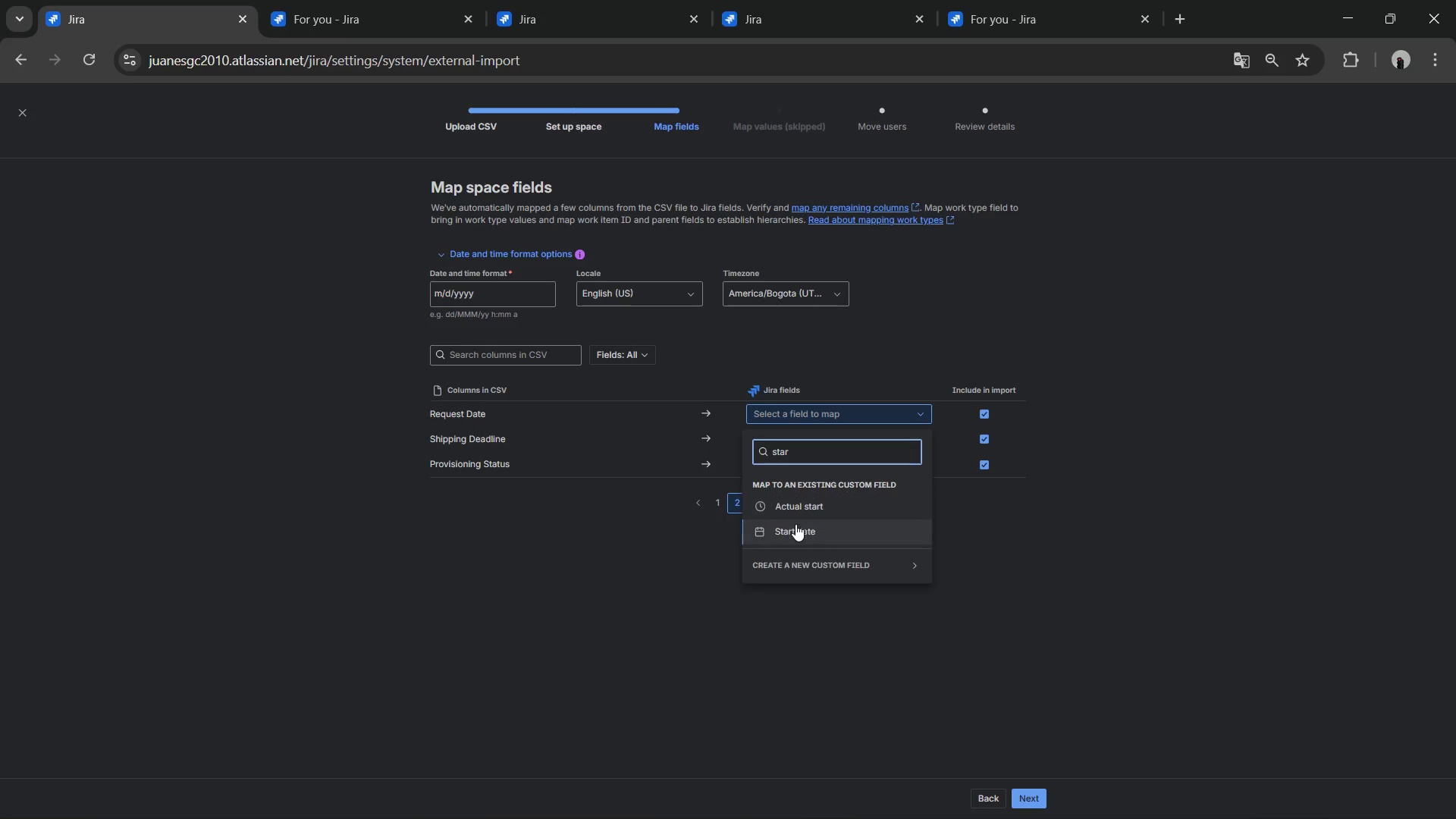 
left_click([795, 524])
 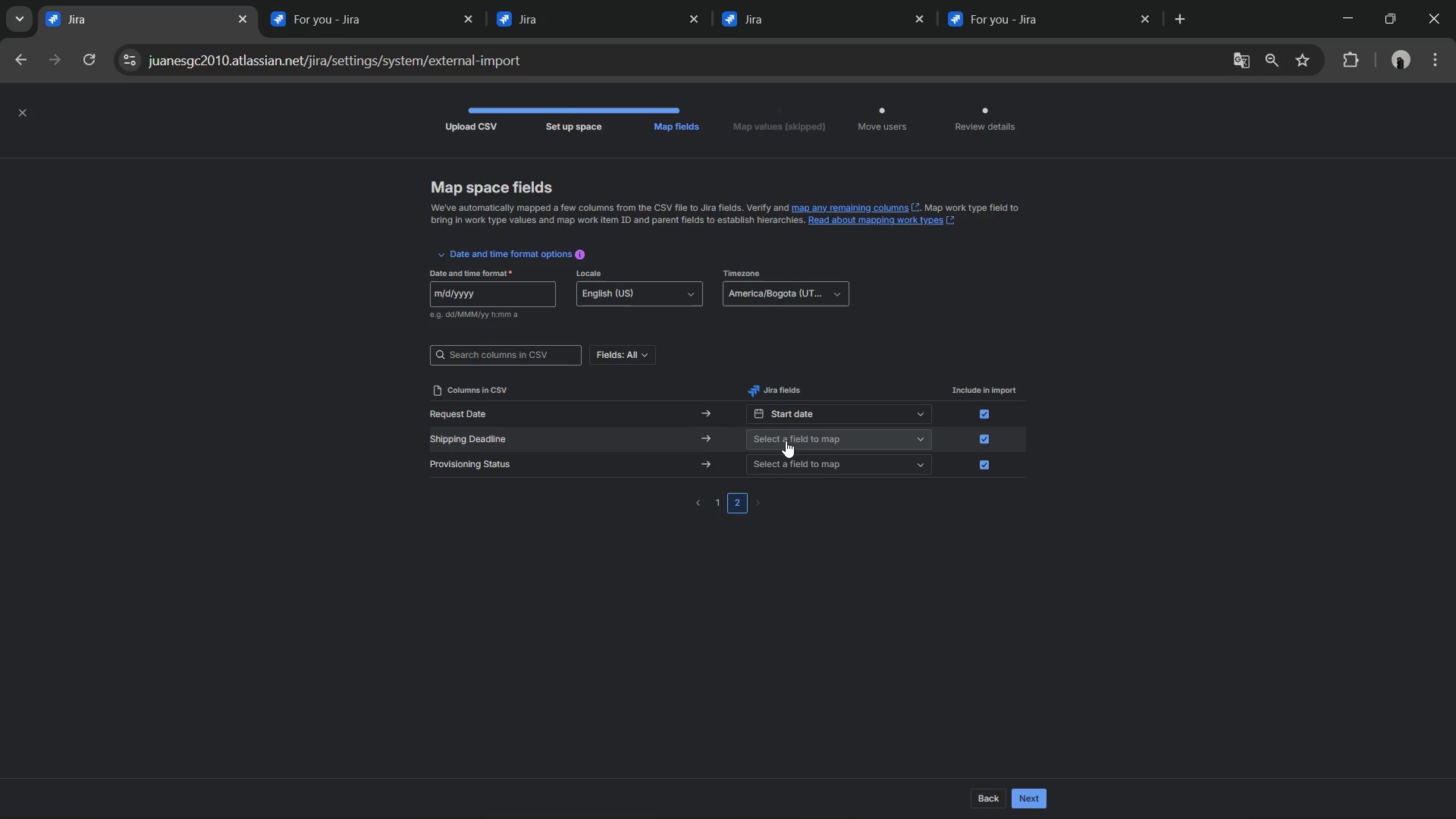 
left_click([782, 432])
 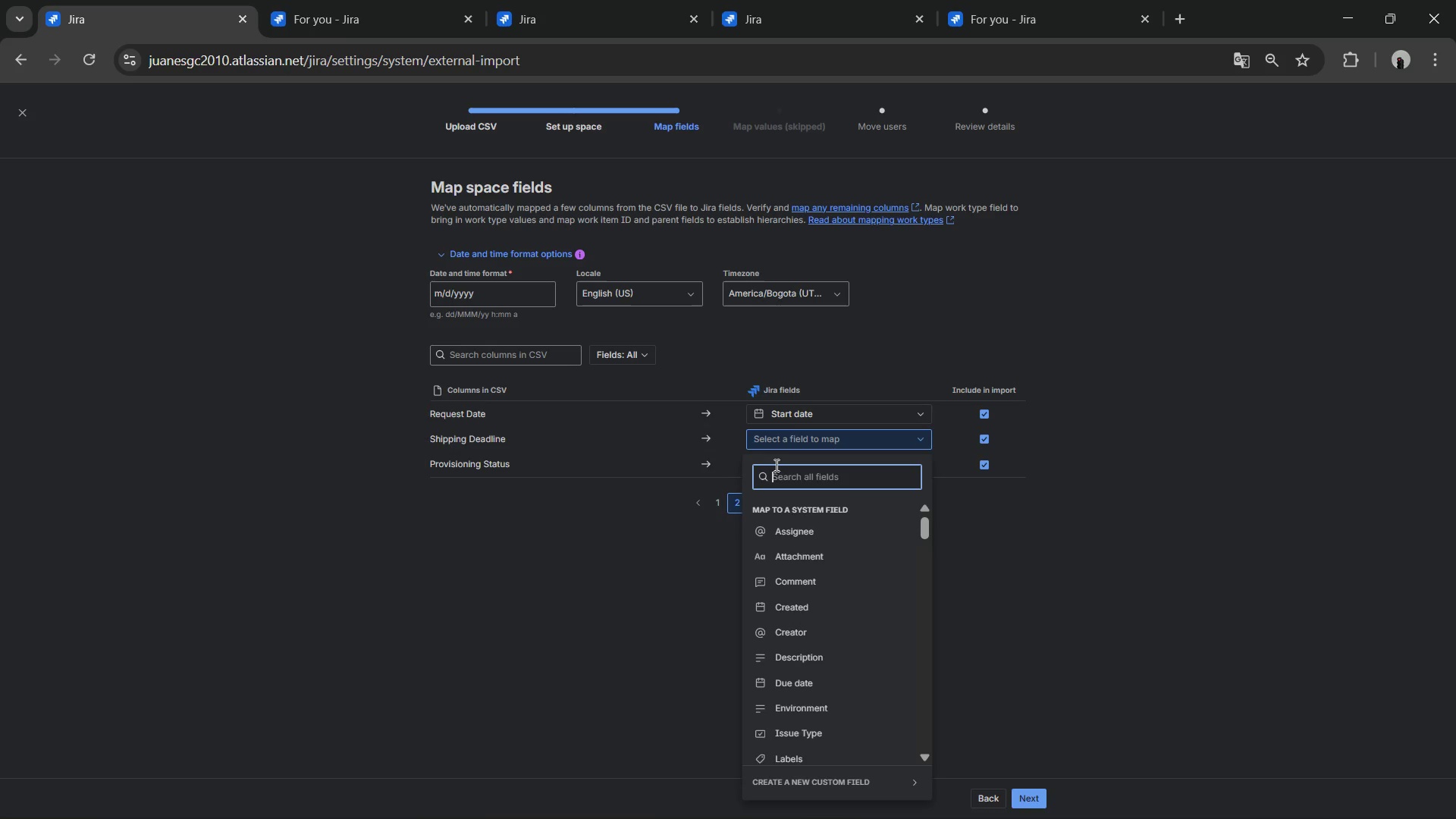 
type(du)
 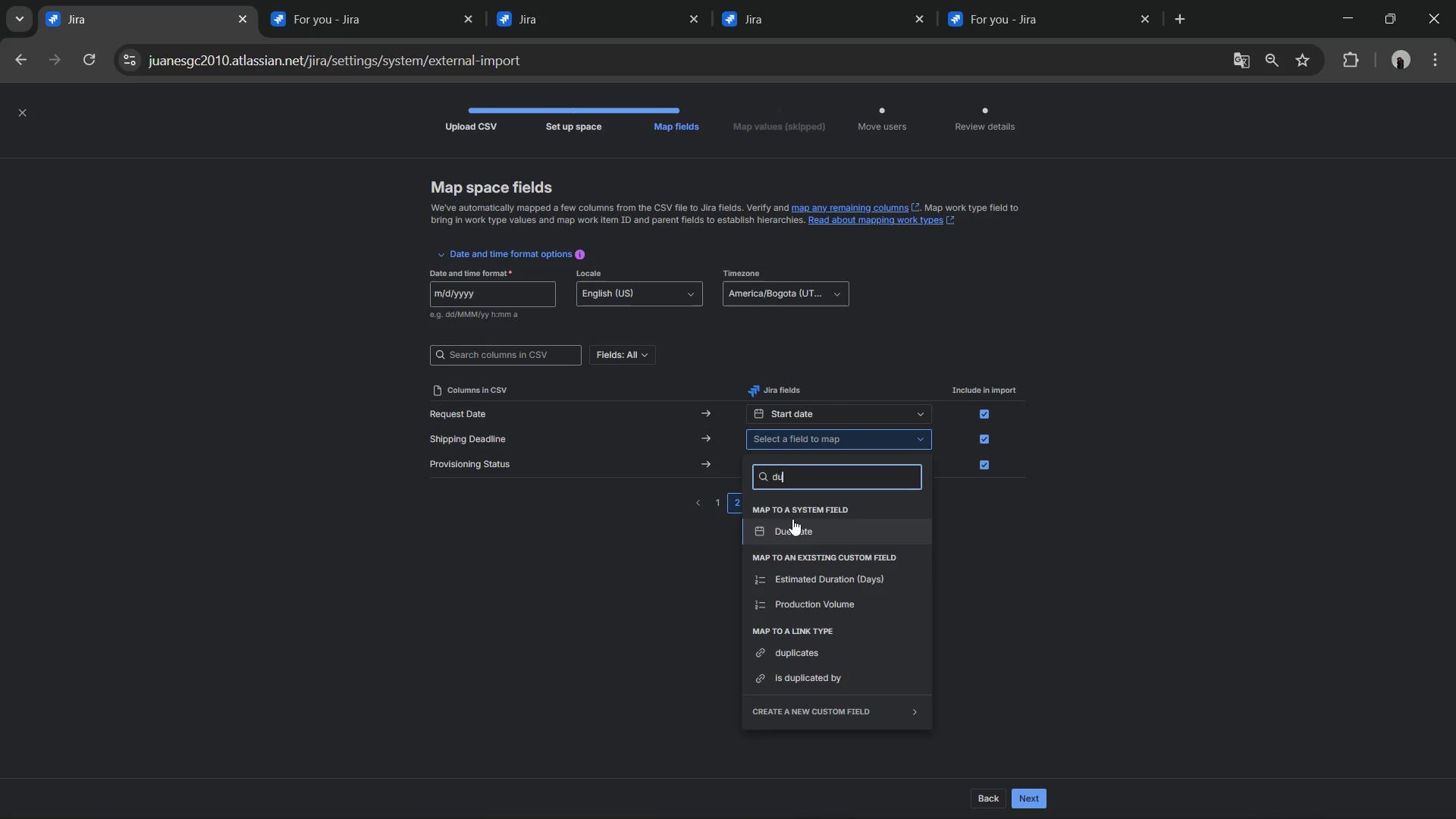 
left_click([792, 519])
 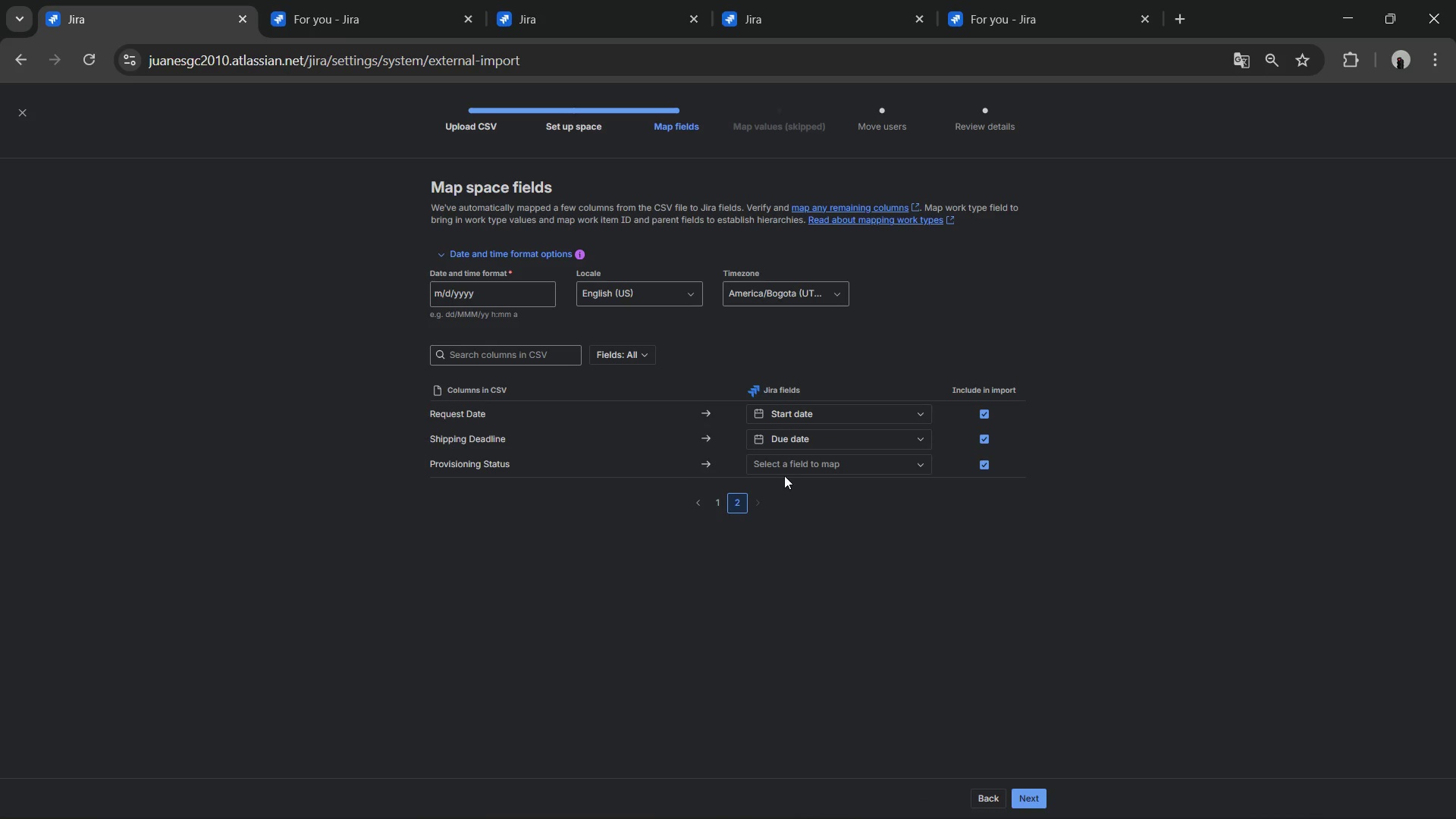 
left_click([783, 475])
 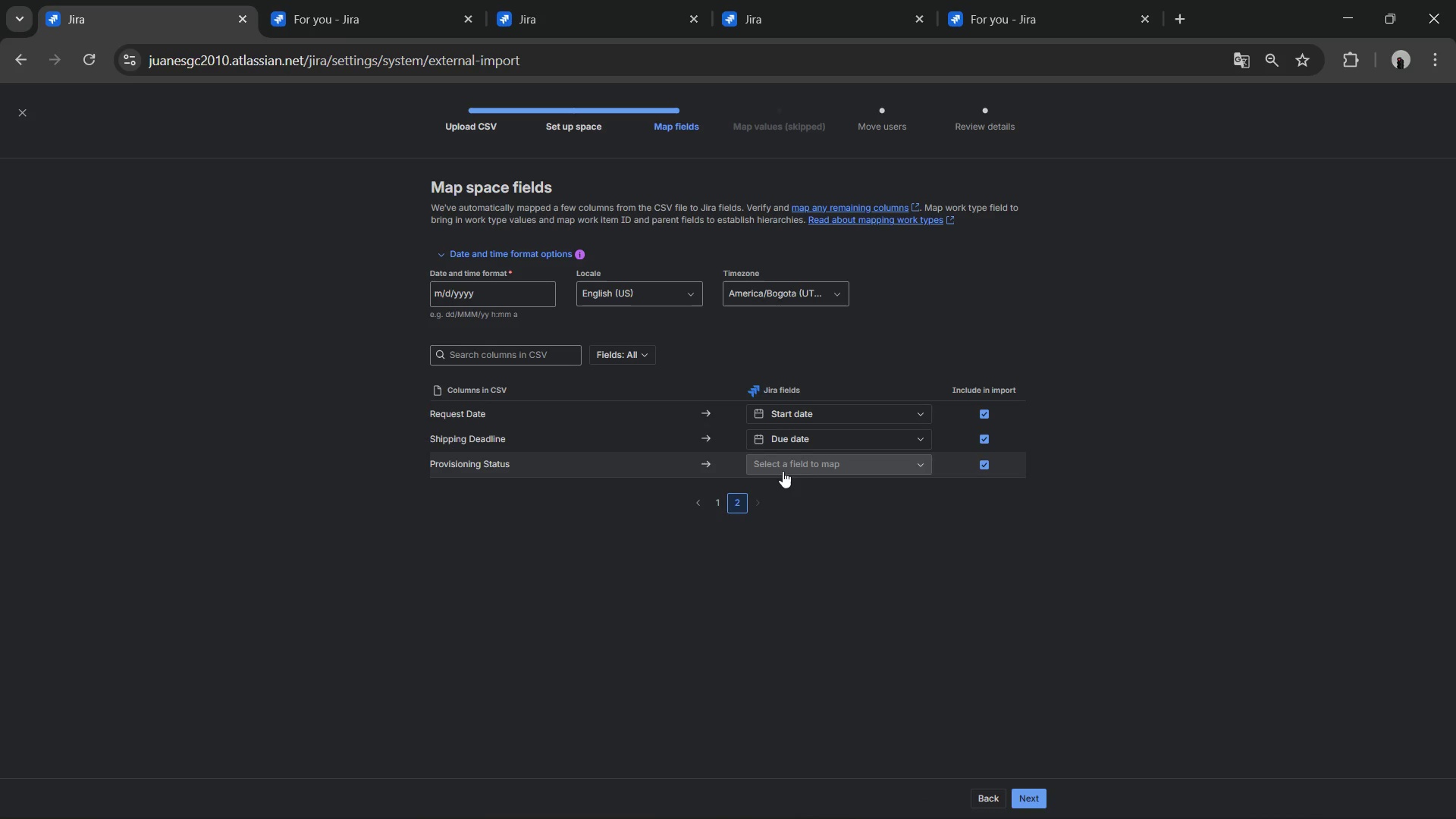 
left_click([783, 471])
 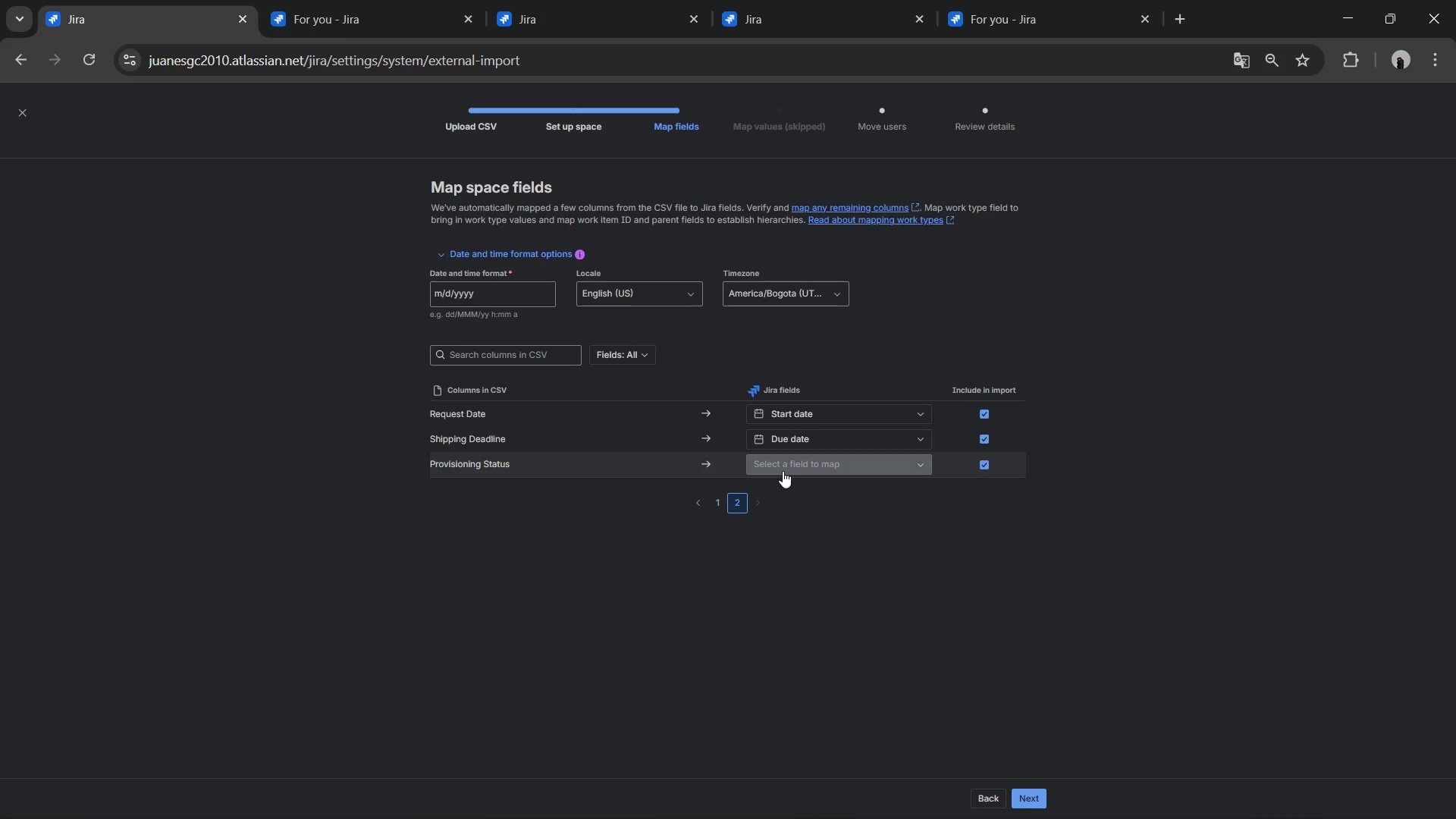 
type(stat)
 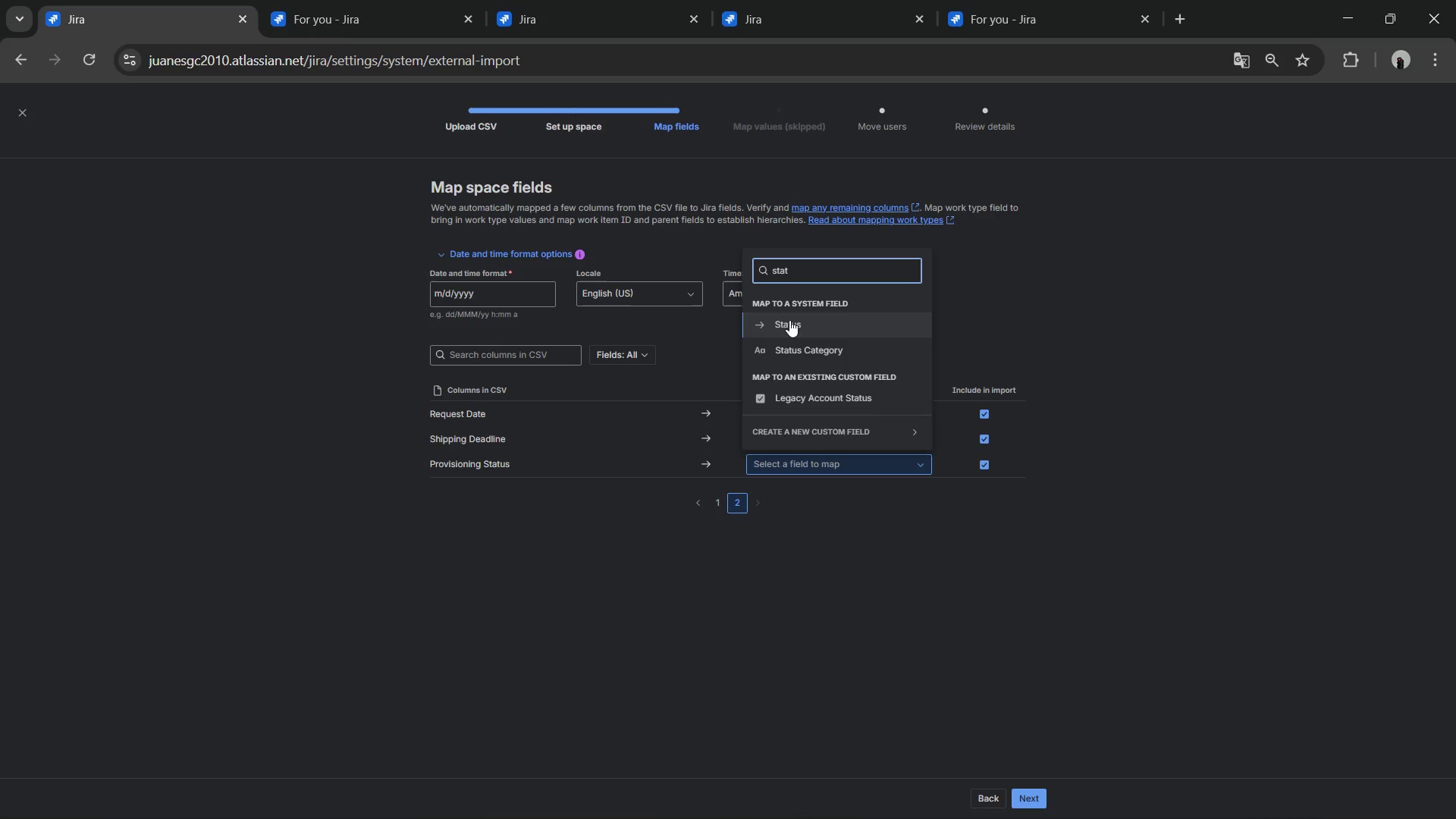 
left_click([787, 328])
 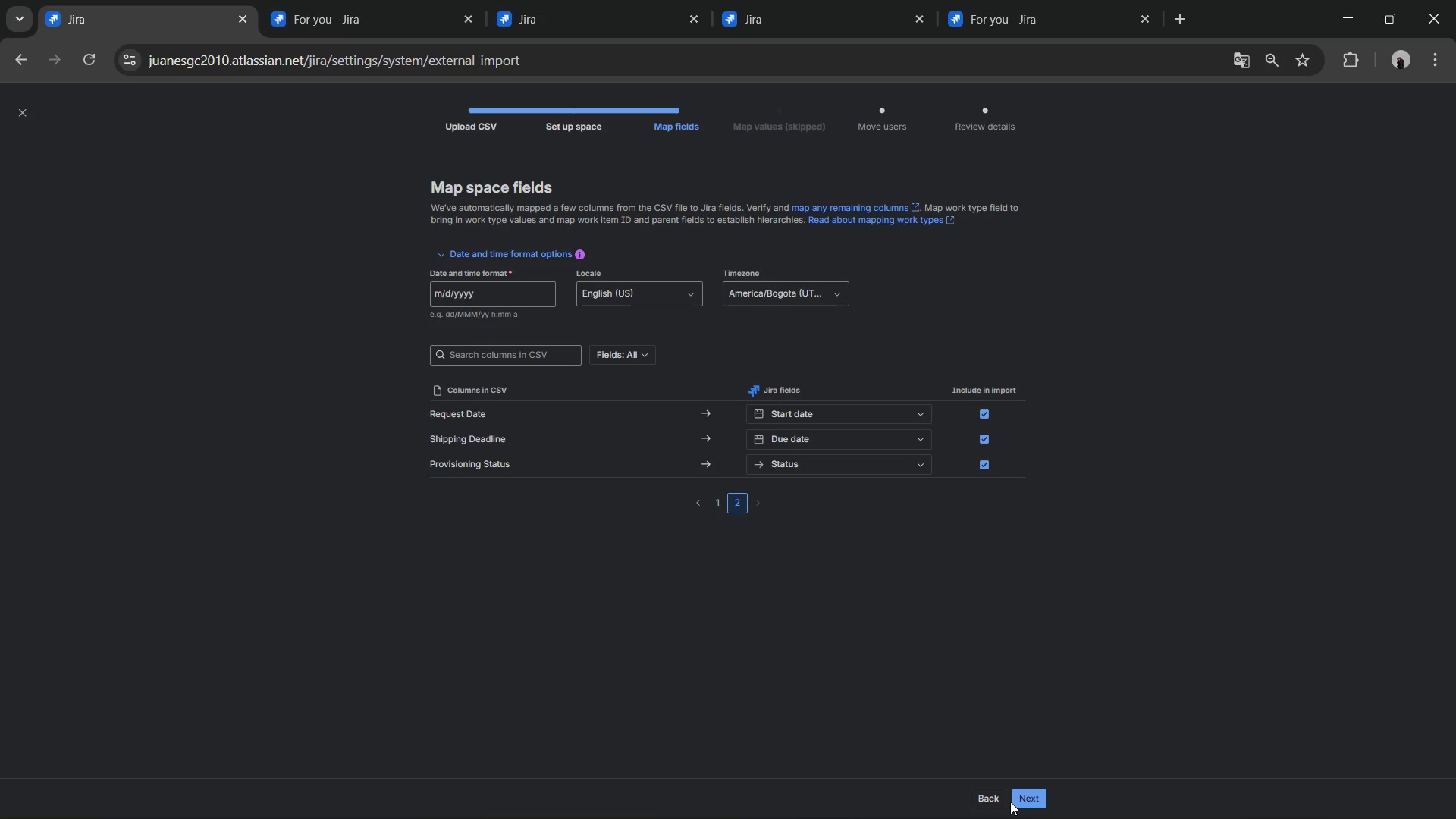 
left_click([1028, 798])
 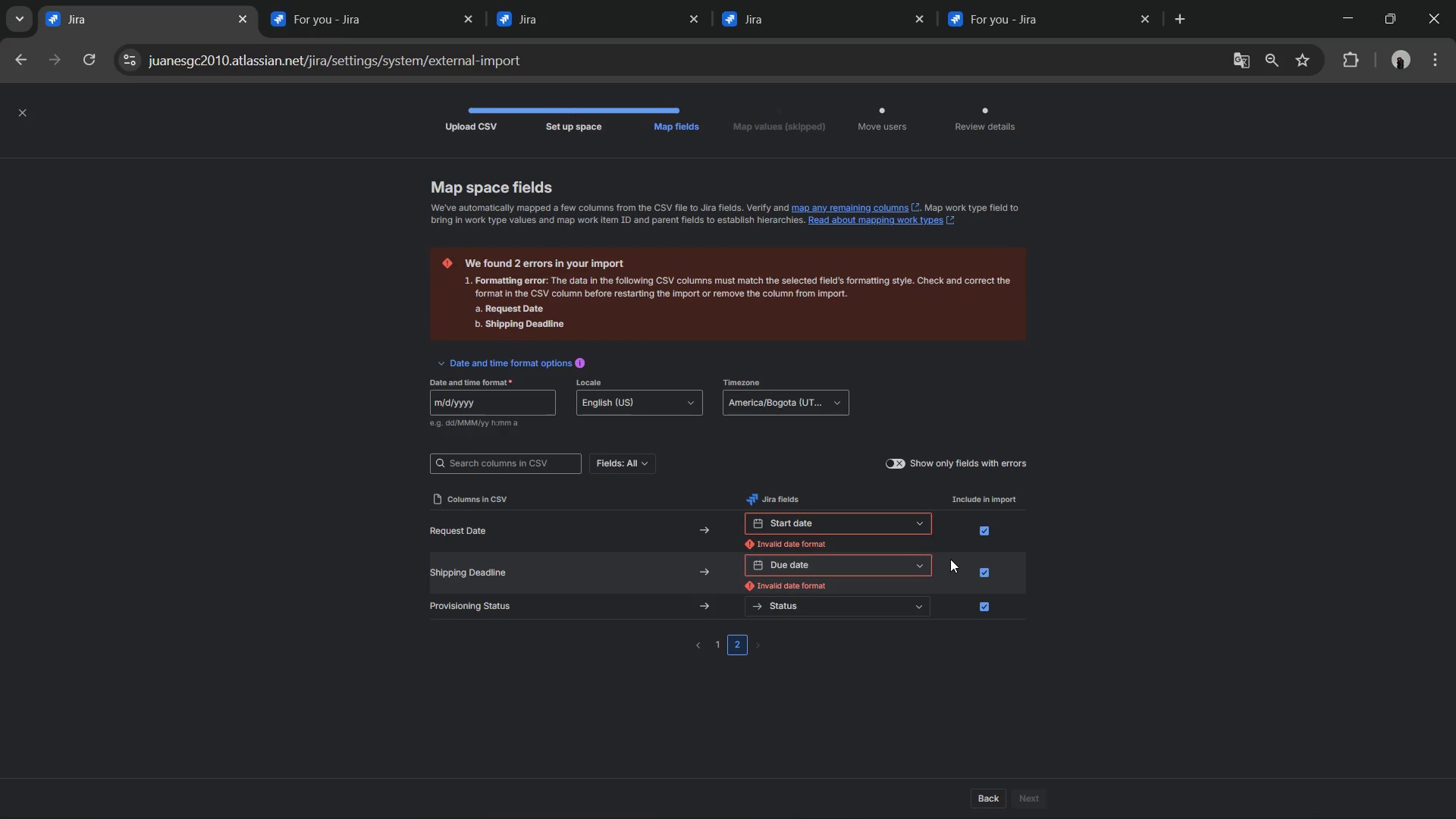 
wait(17.64)
 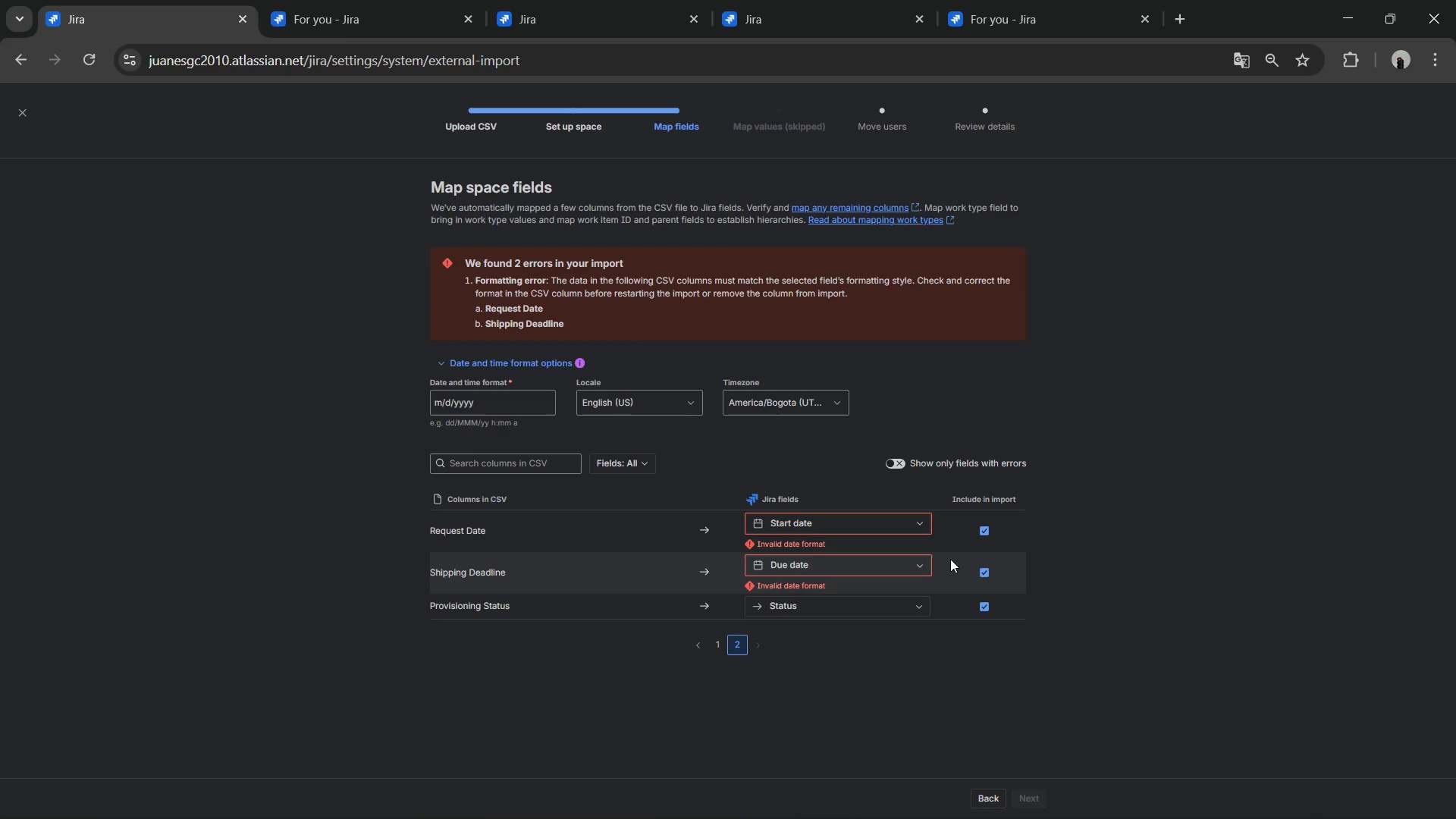 
key(Alt+AltLeft)
 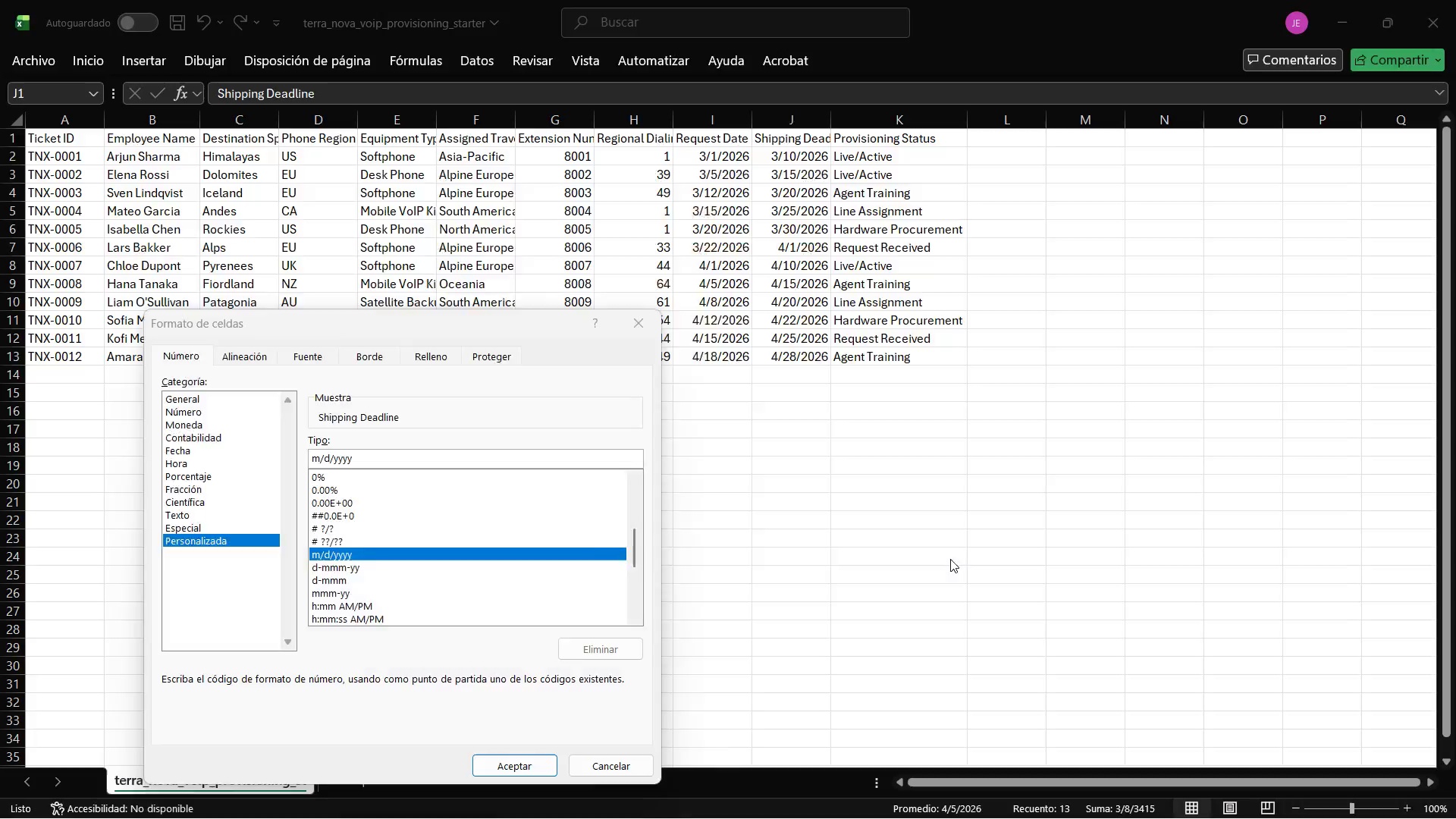 
key(Alt+Tab)
 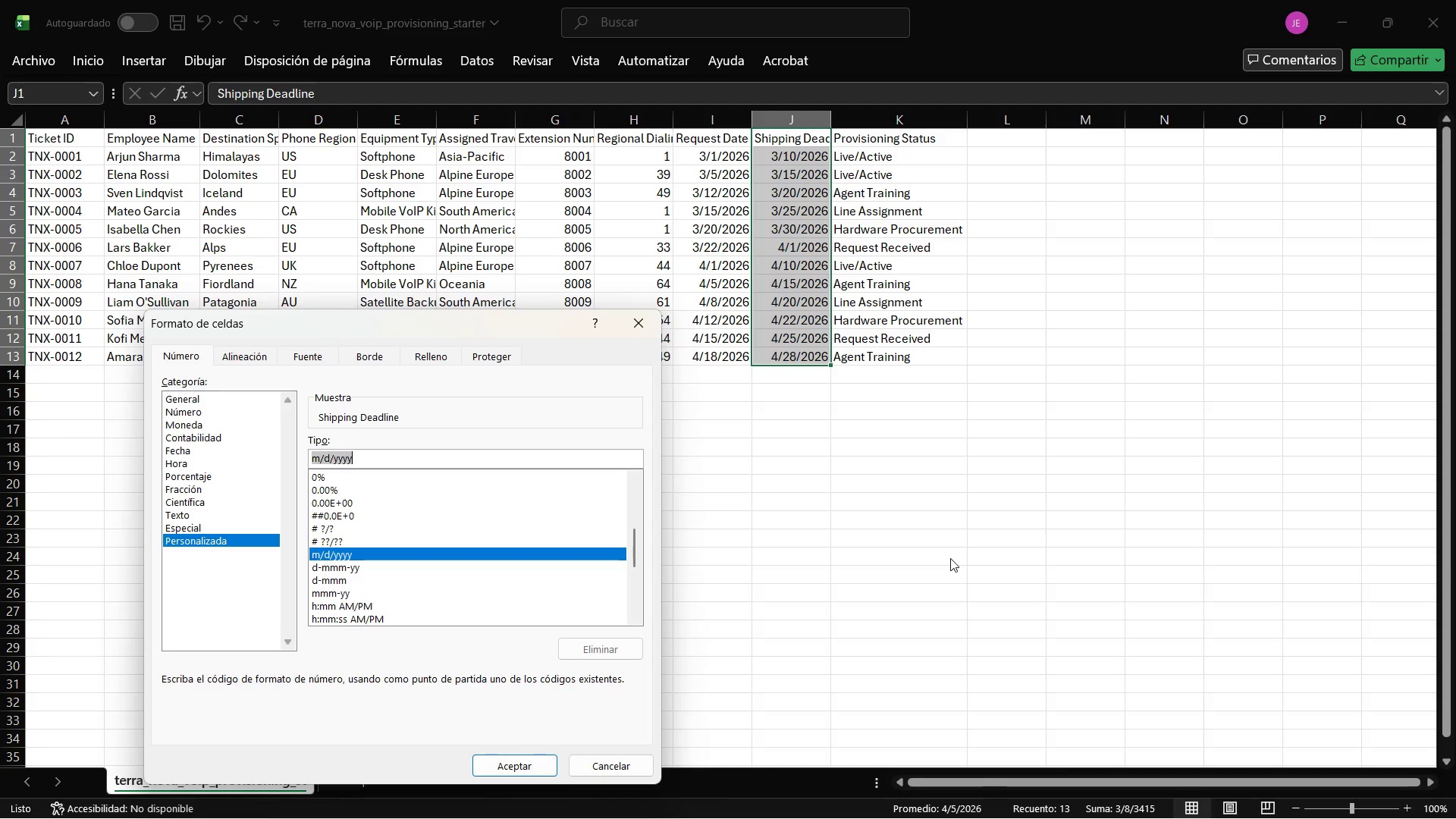 
wait(76.5)
 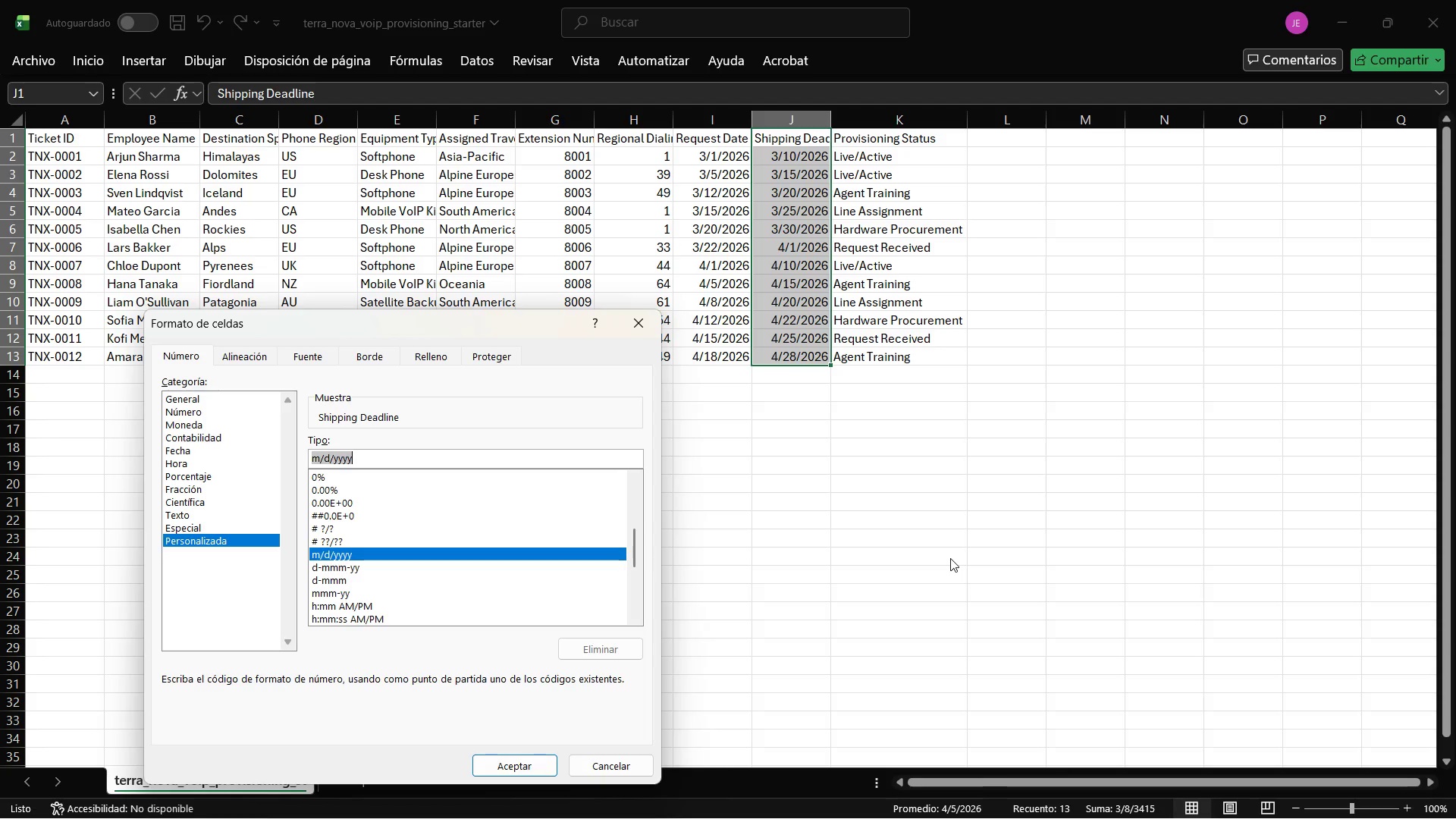 
key(Alt+AltLeft)
 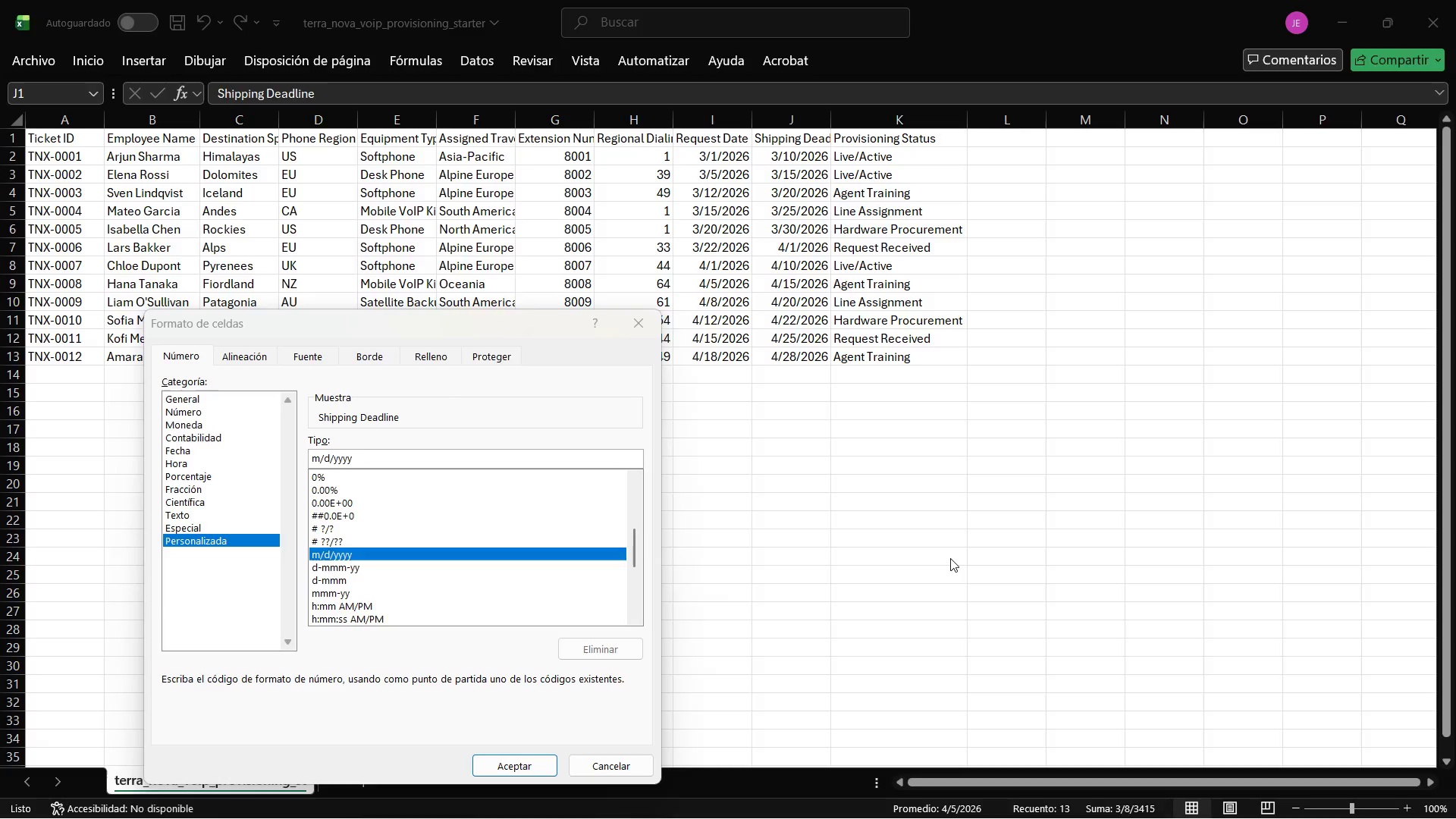 
key(Alt+Tab)
 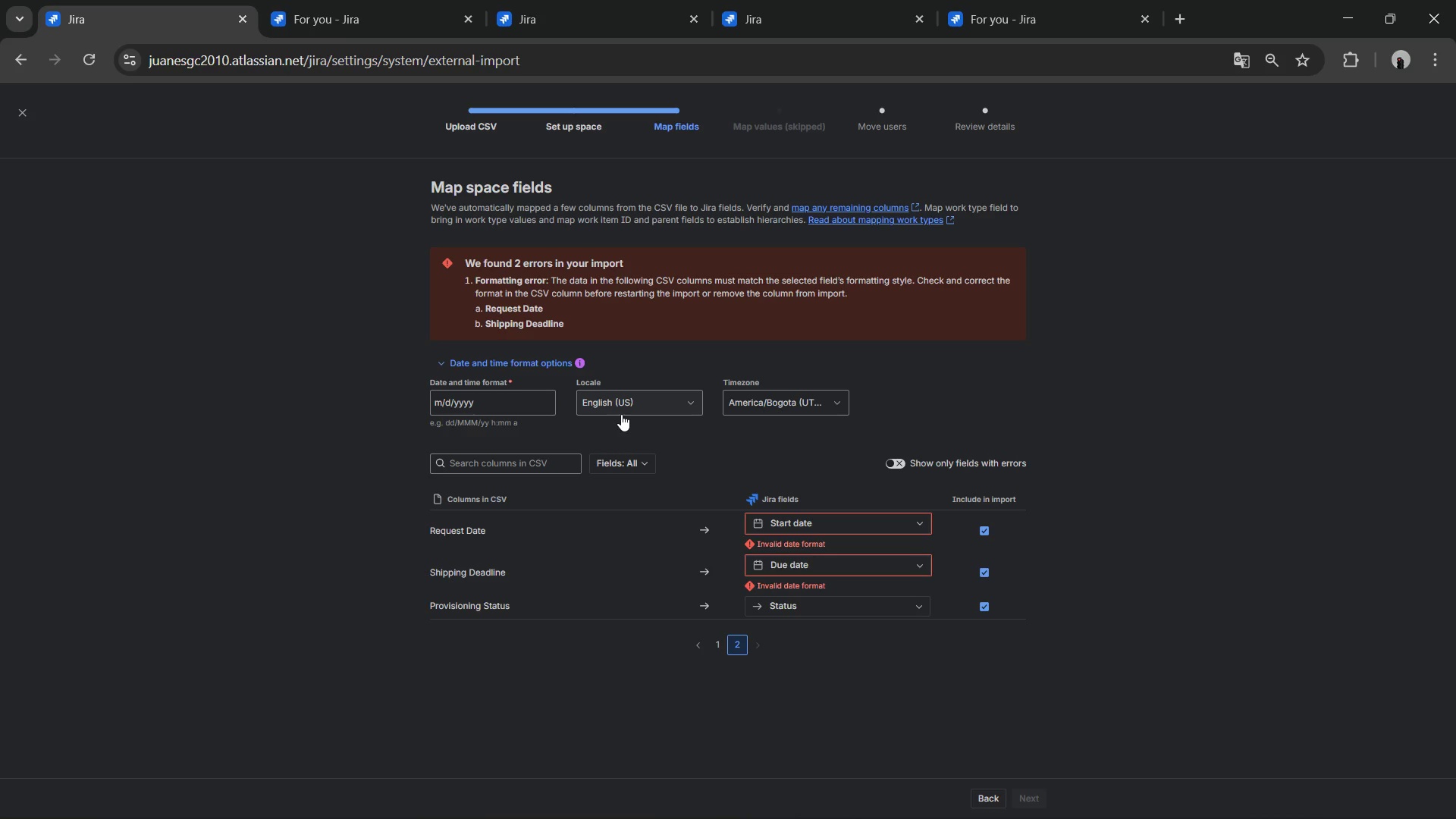 
wait(45.7)
 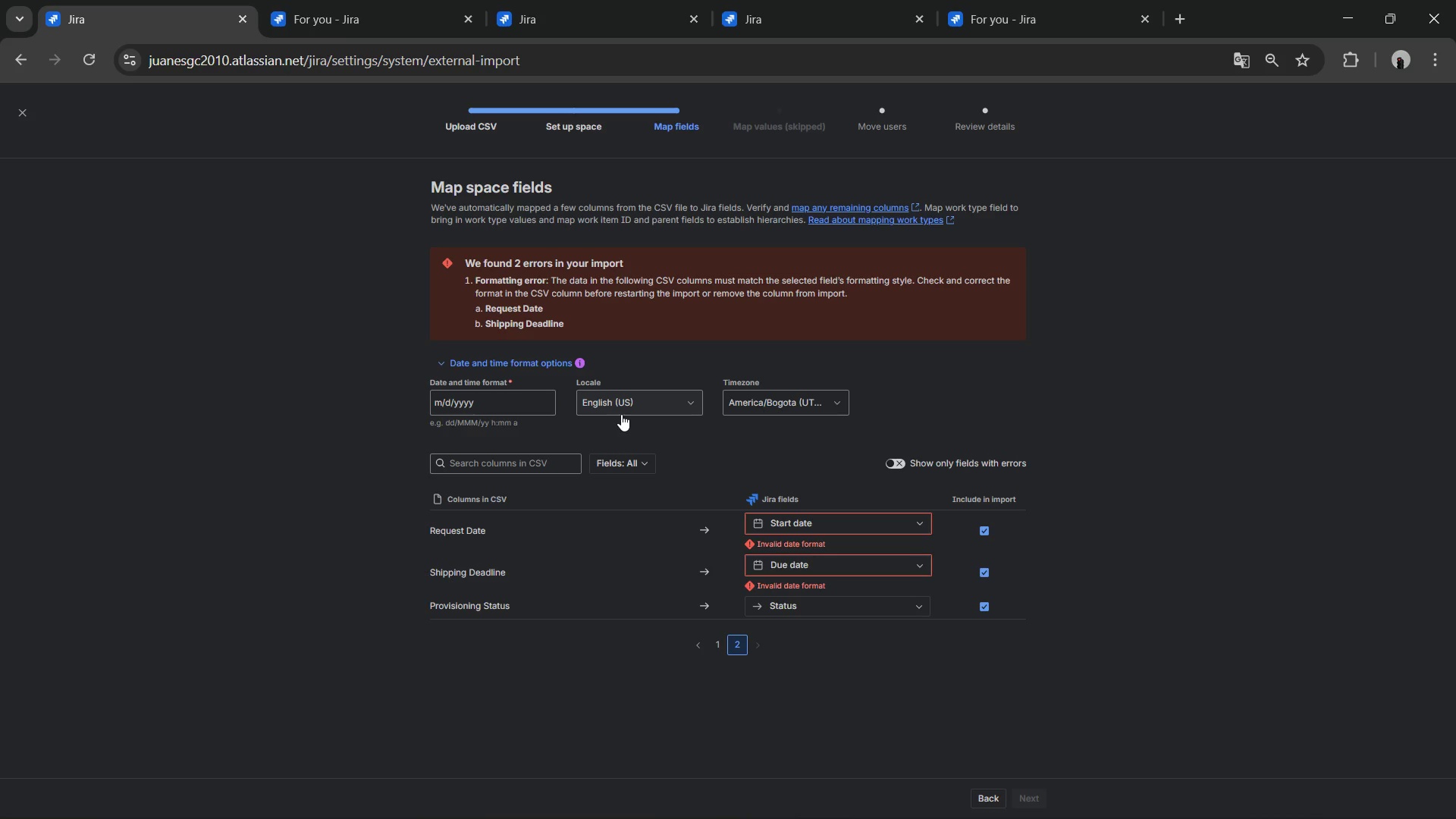 
key(Alt+AltLeft)
 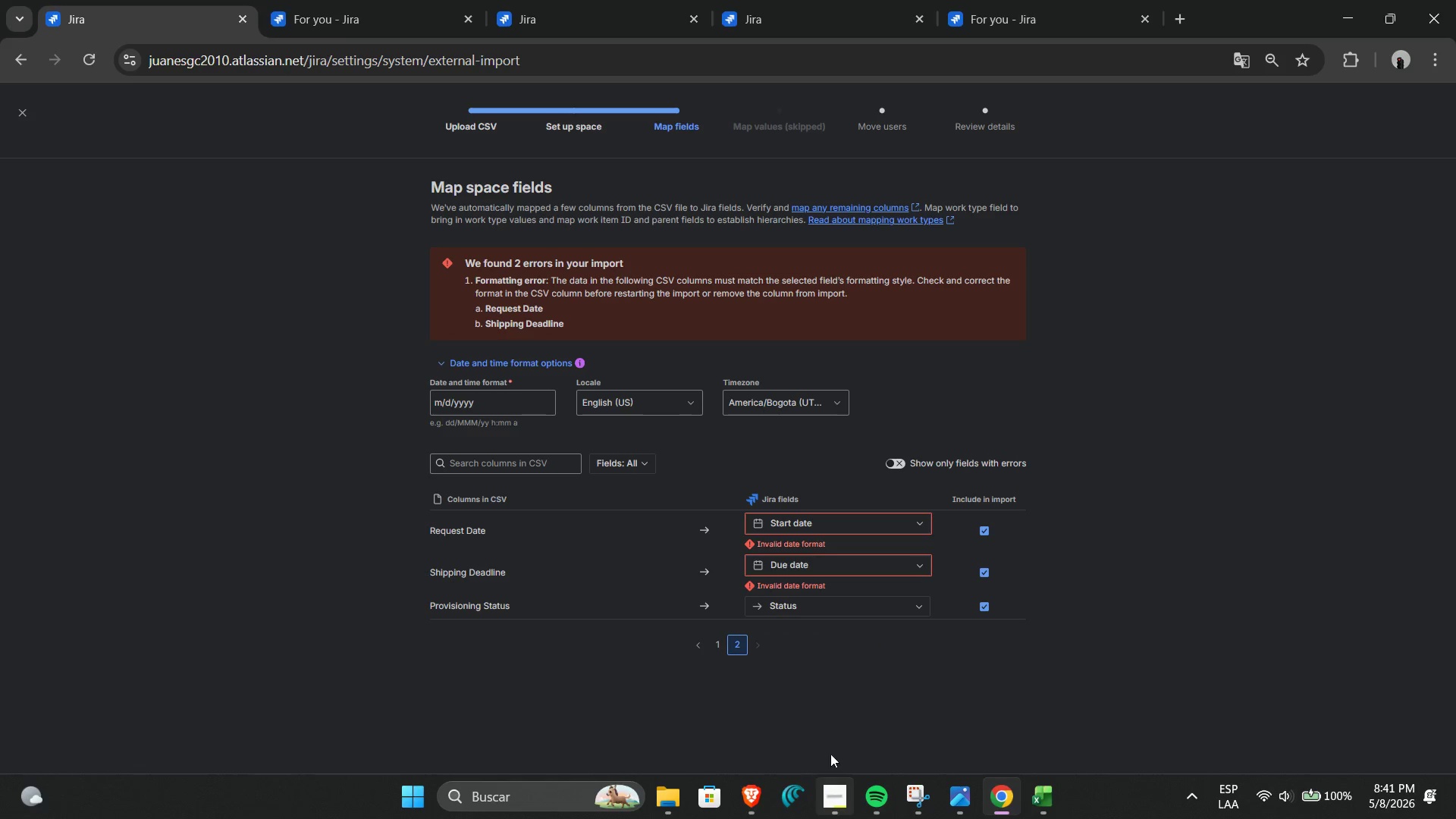 
key(Alt+Tab)
 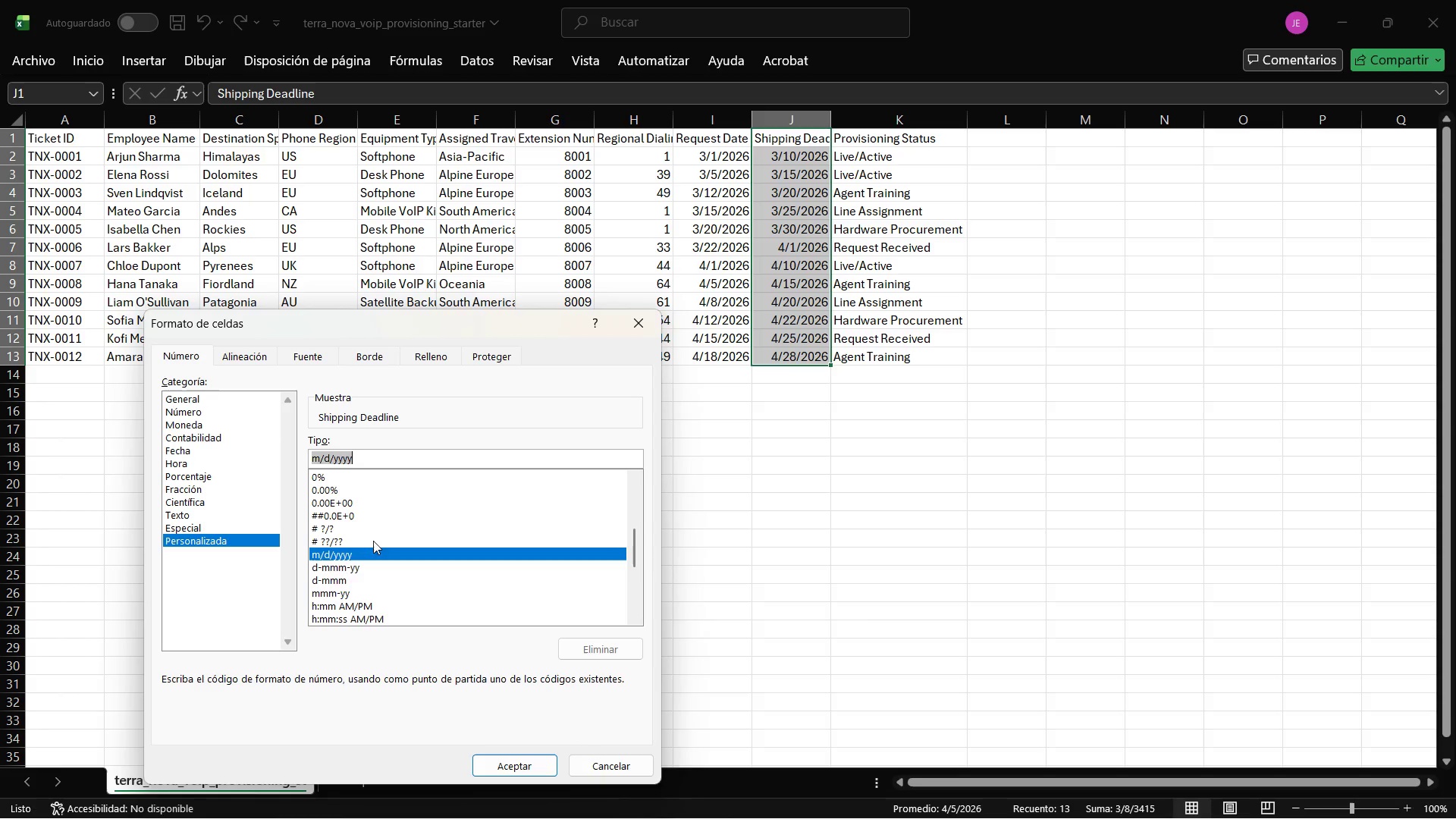 
left_click([369, 456])
 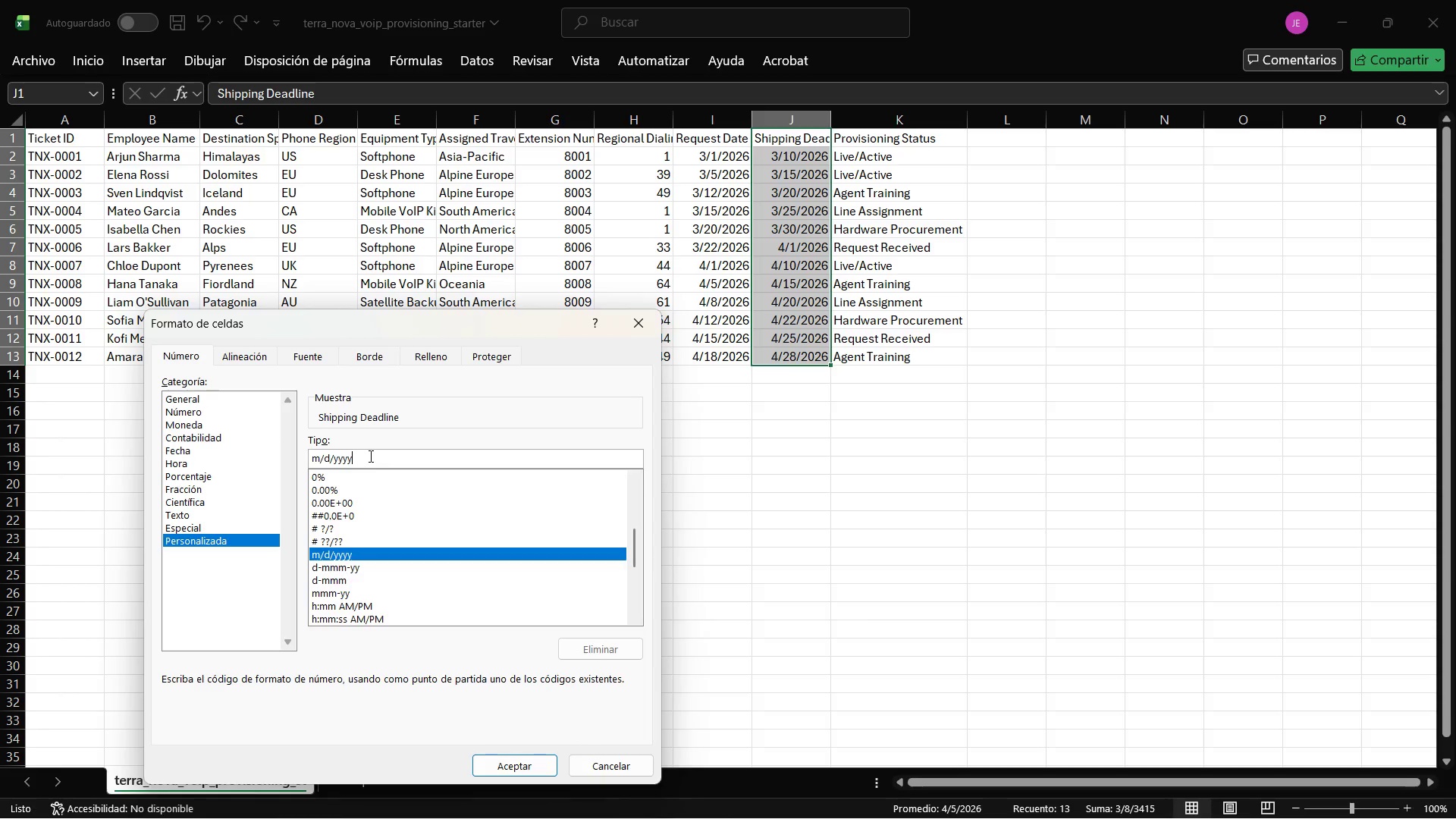 
left_click_drag(start_coordinate=[369, 456], to_coordinate=[229, 465])
 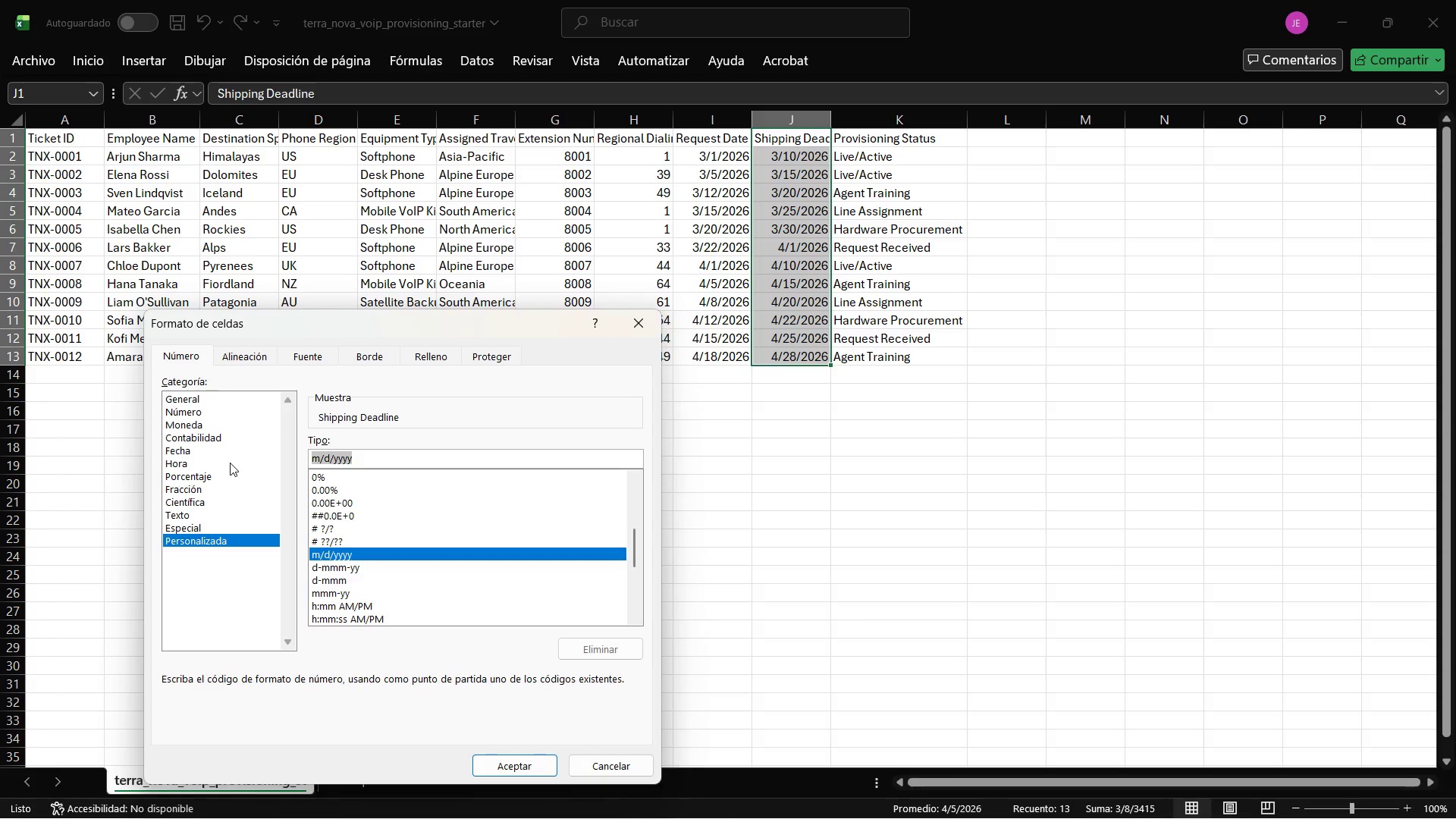 
type(yyyy-mm-dd)
 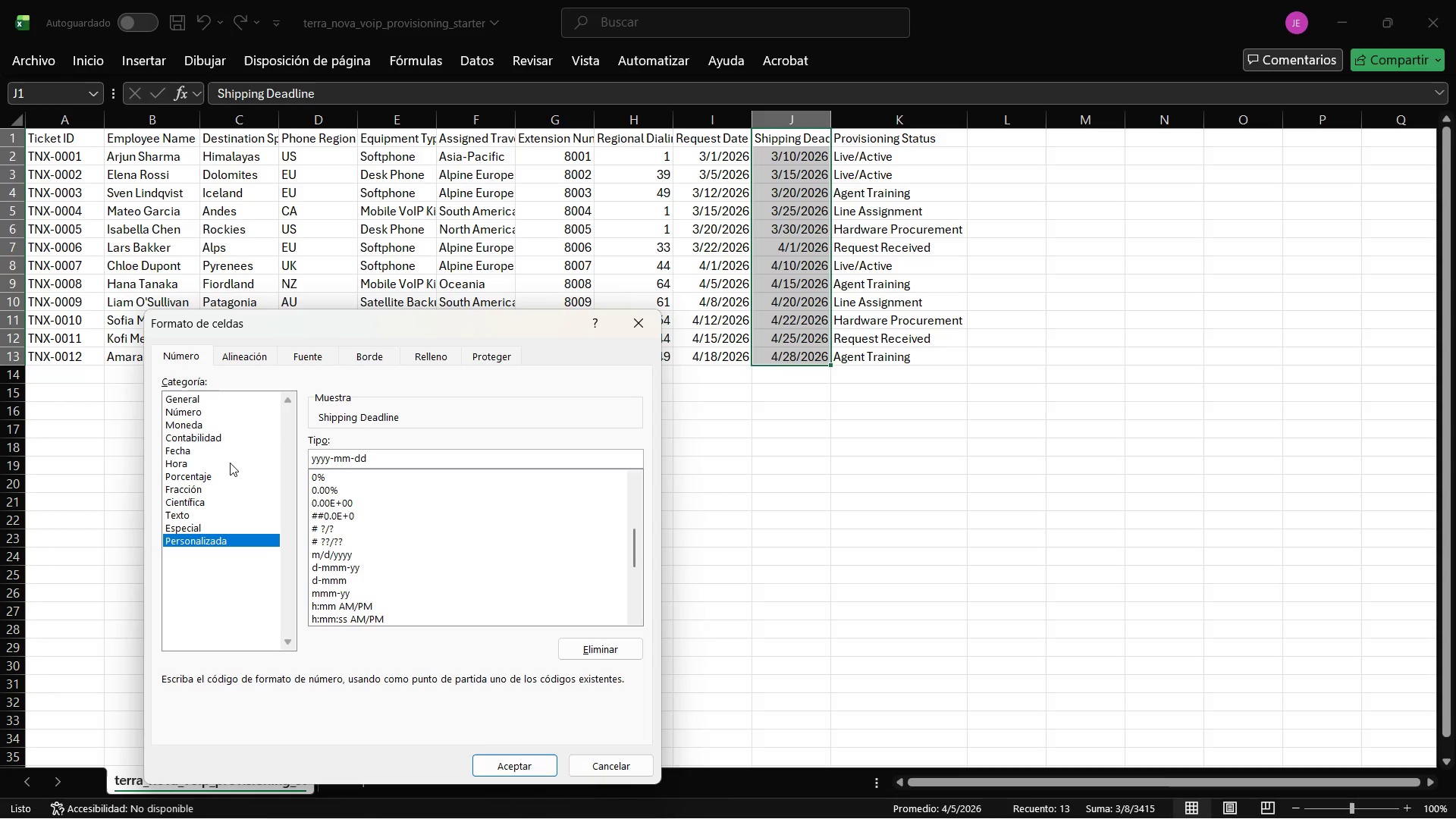 
key(Enter)
 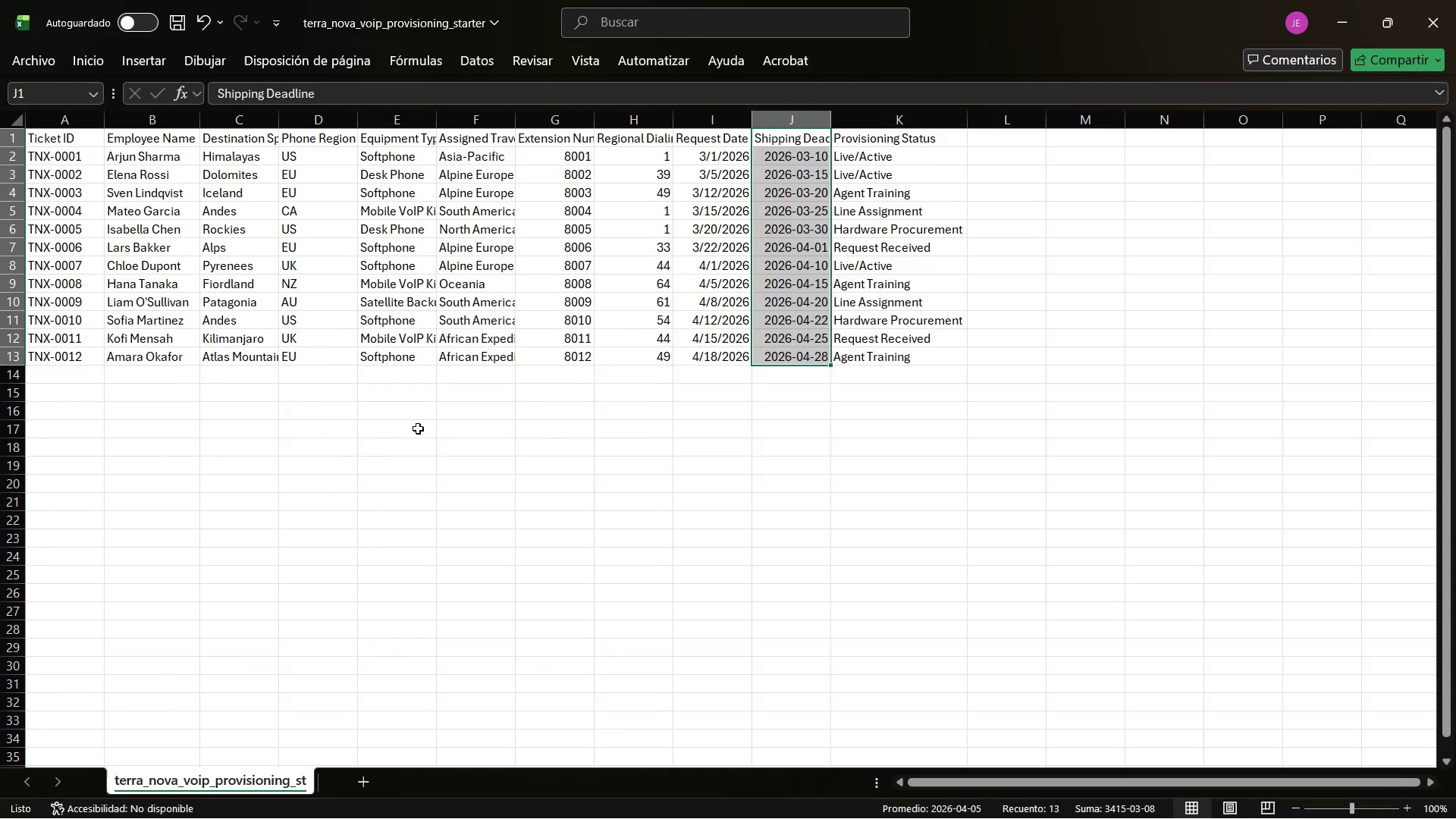 
left_click([486, 421])
 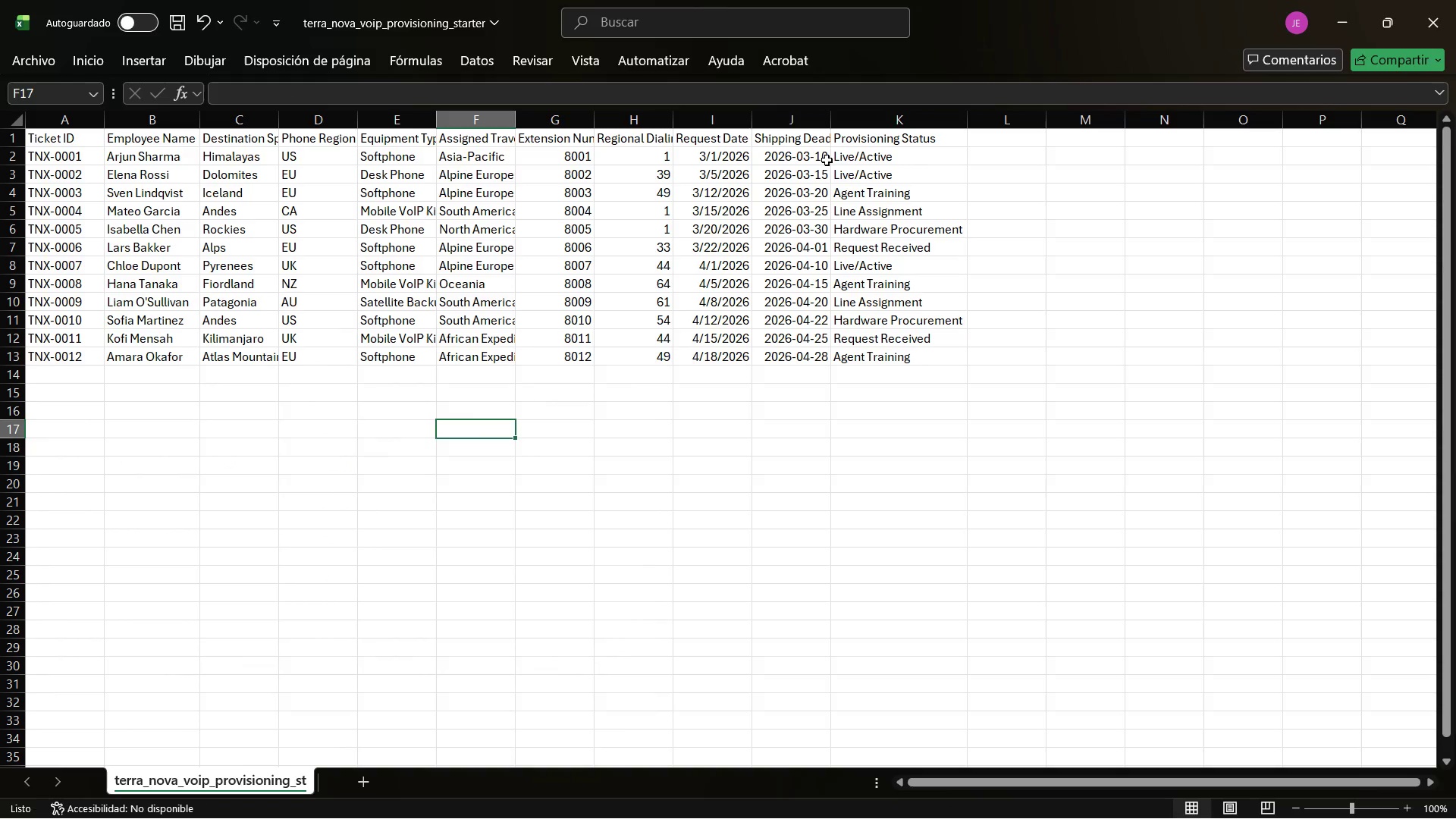 
left_click_drag(start_coordinate=[810, 159], to_coordinate=[809, 362])
 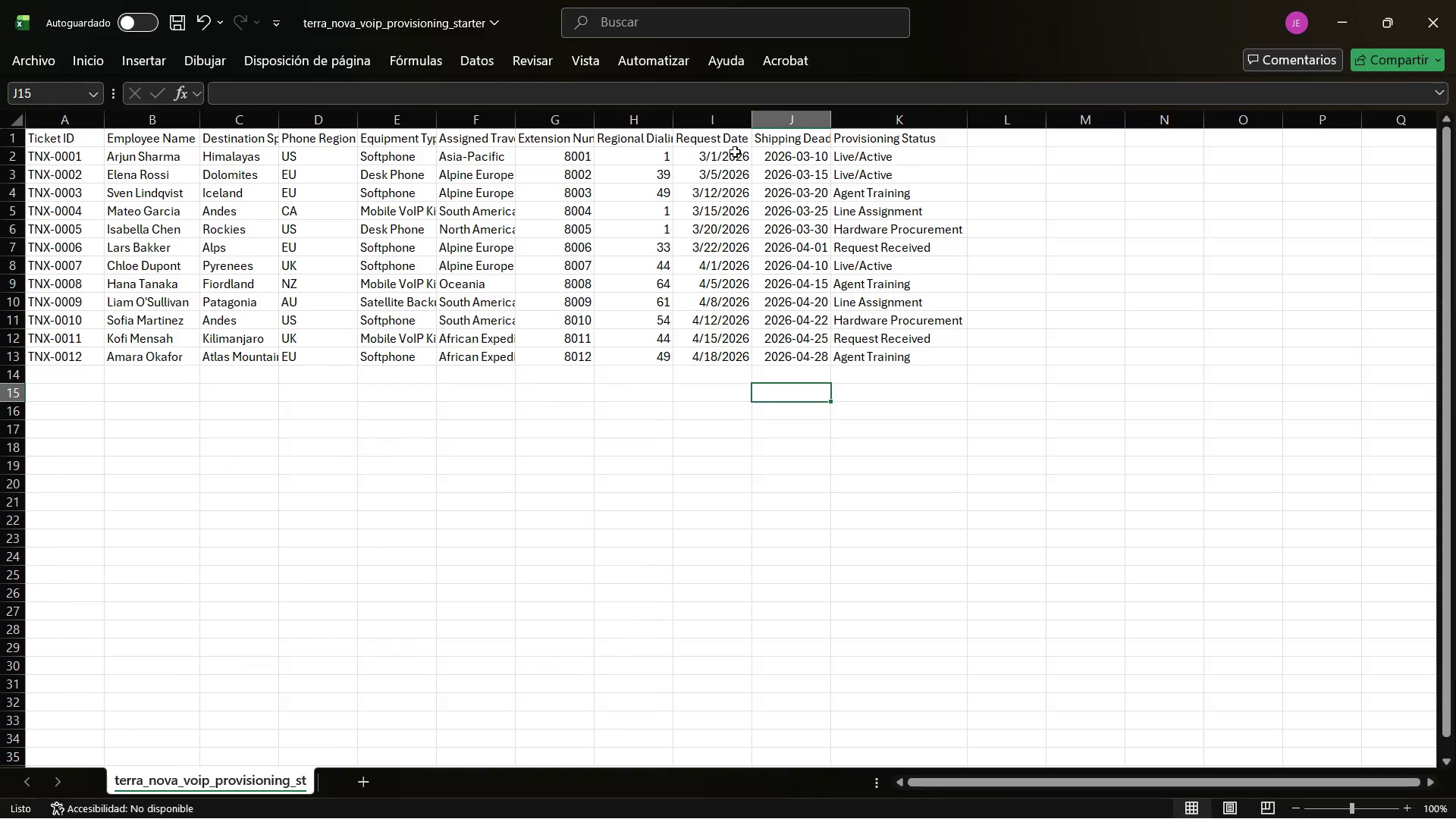 
left_click_drag(start_coordinate=[730, 148], to_coordinate=[737, 355])
 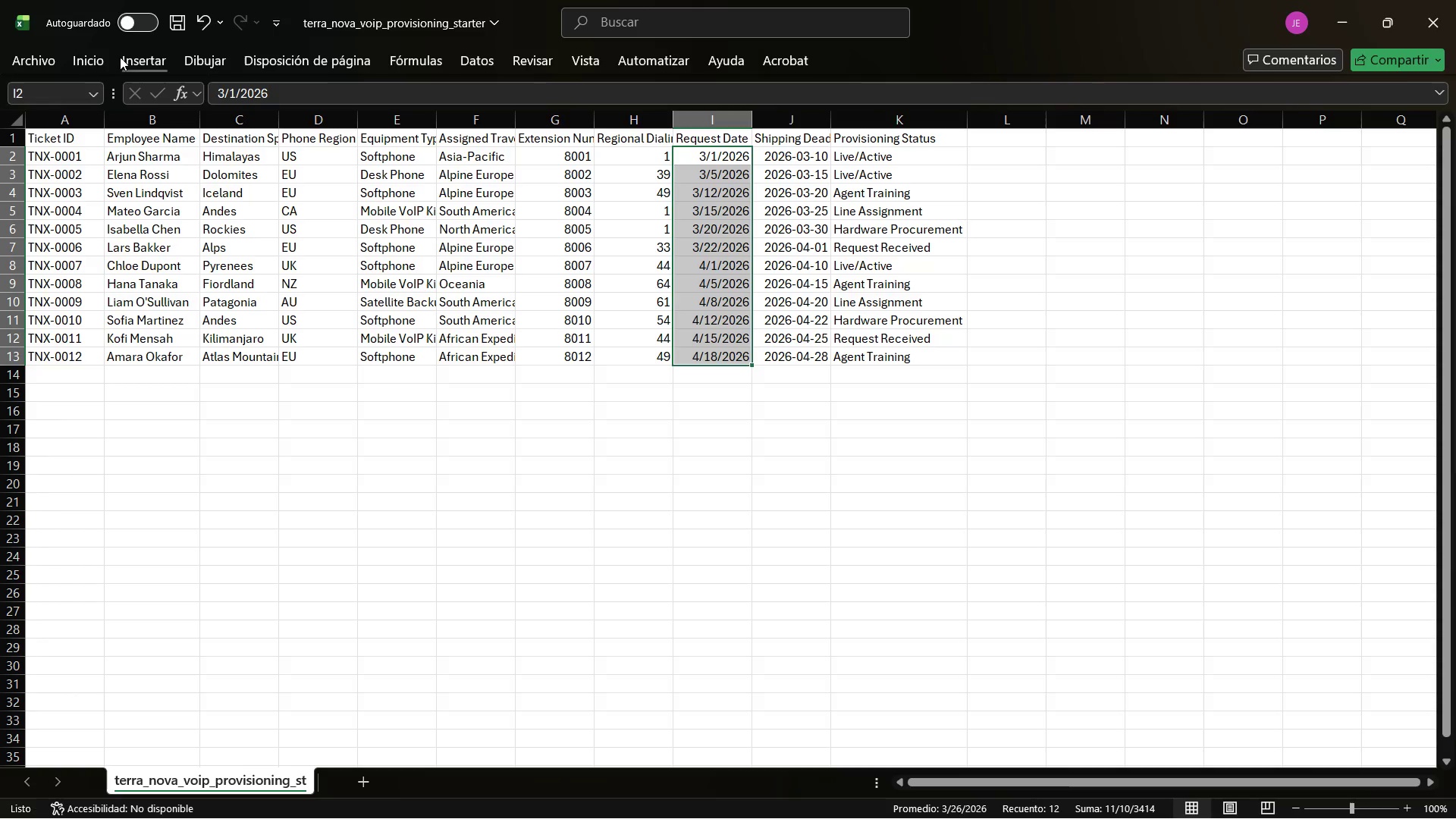 
left_click([94, 56])
 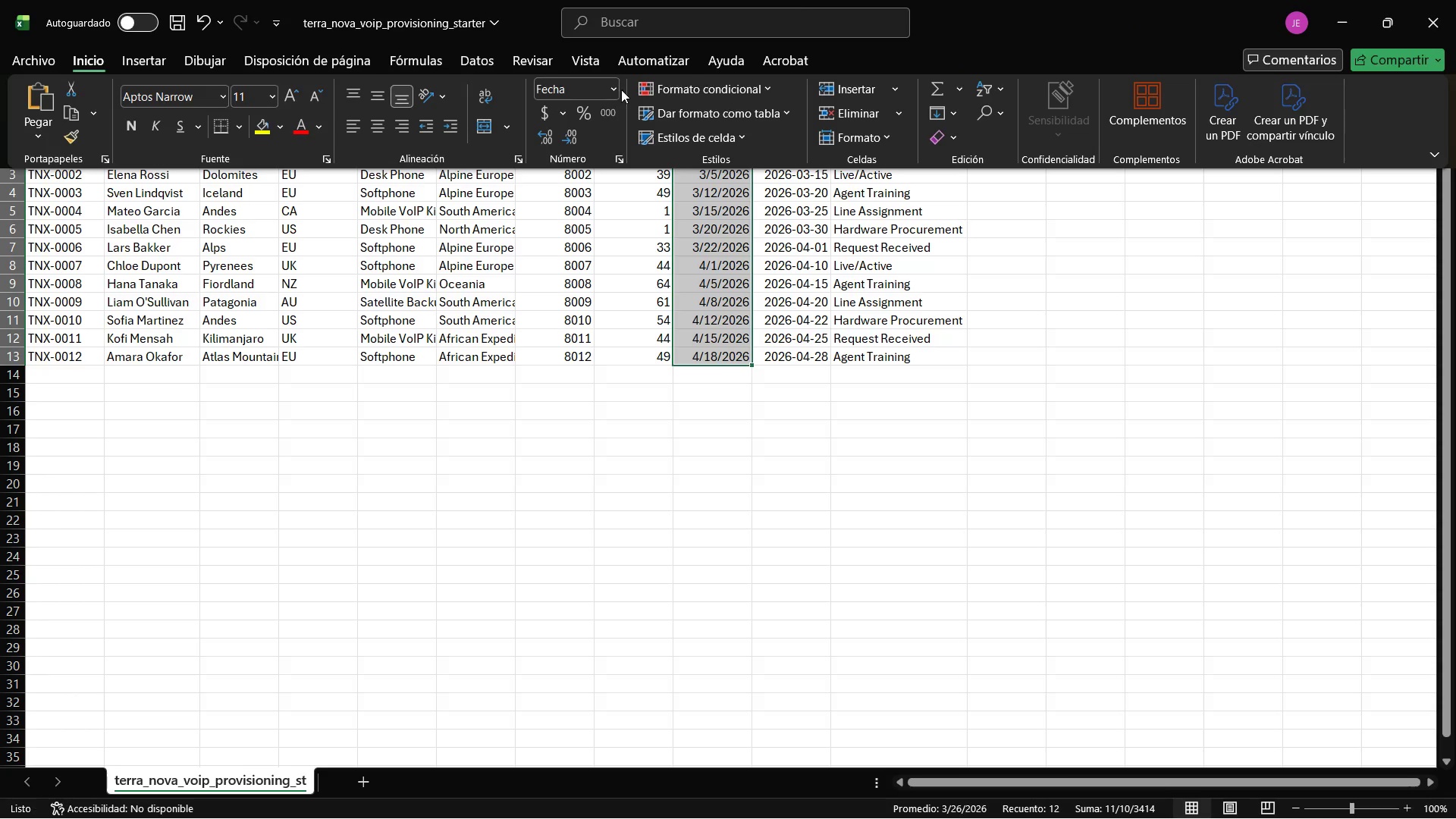 
left_click([613, 87])
 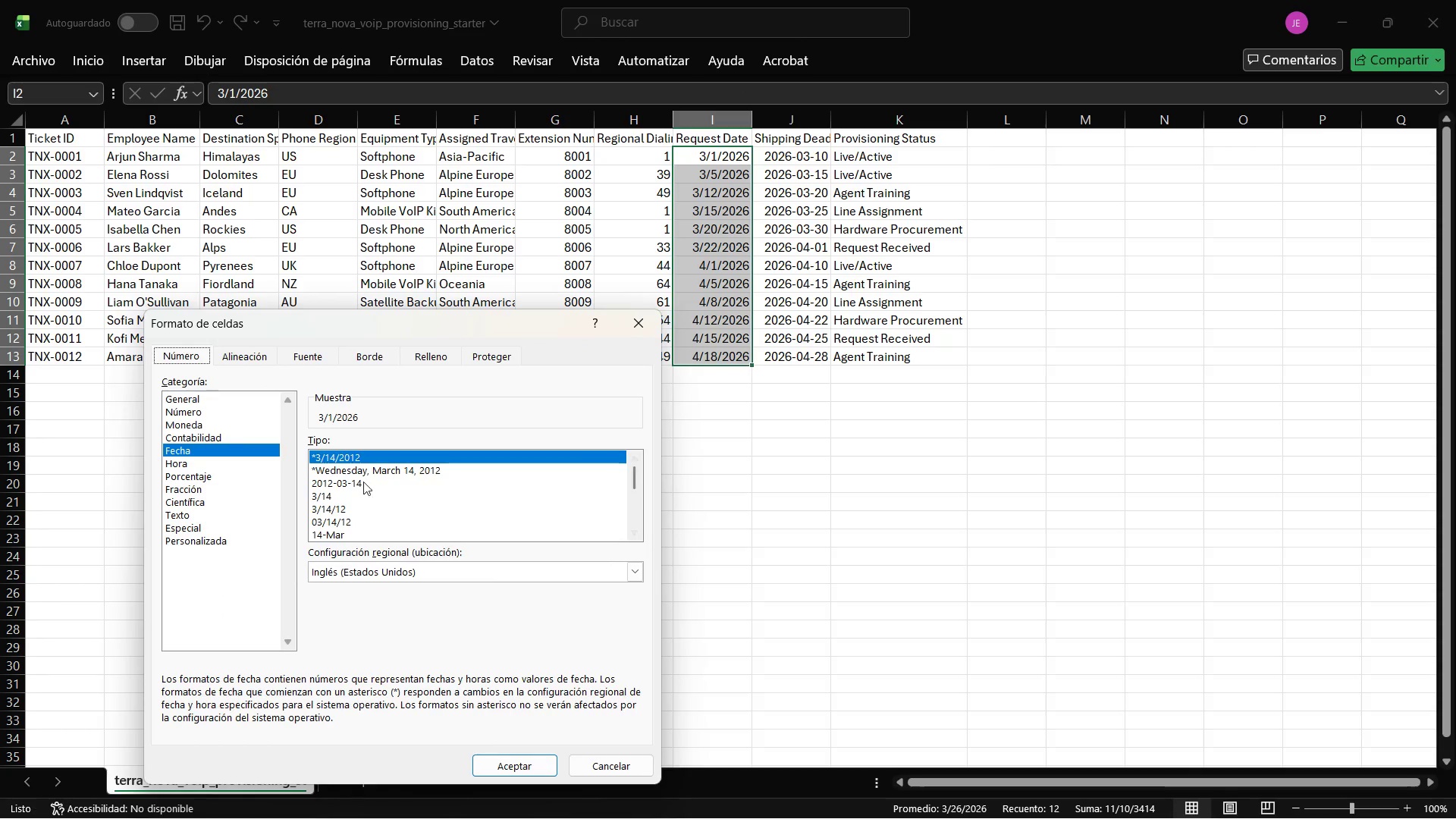 
left_click([237, 540])
 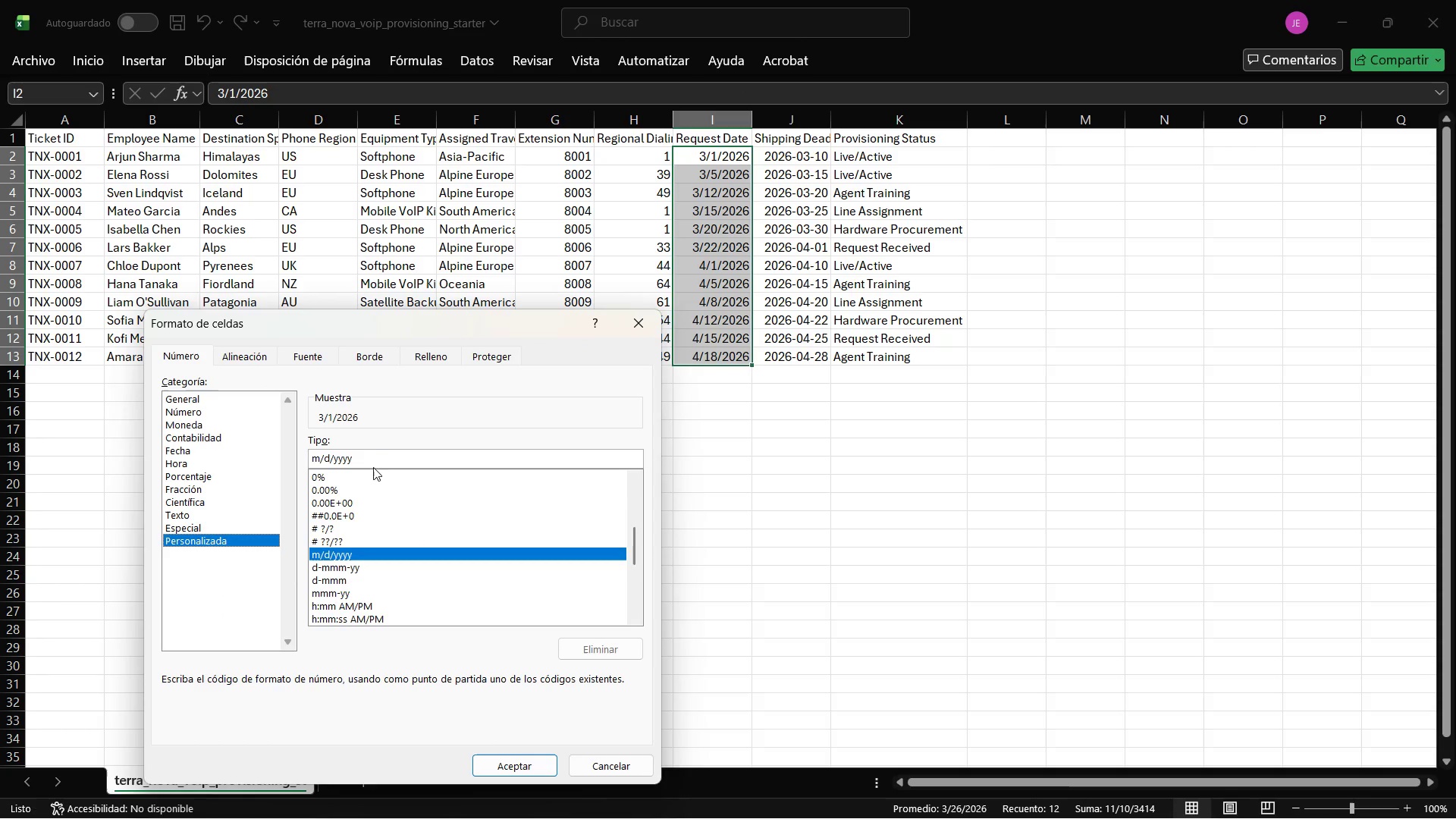 
left_click_drag(start_coordinate=[371, 456], to_coordinate=[249, 467])
 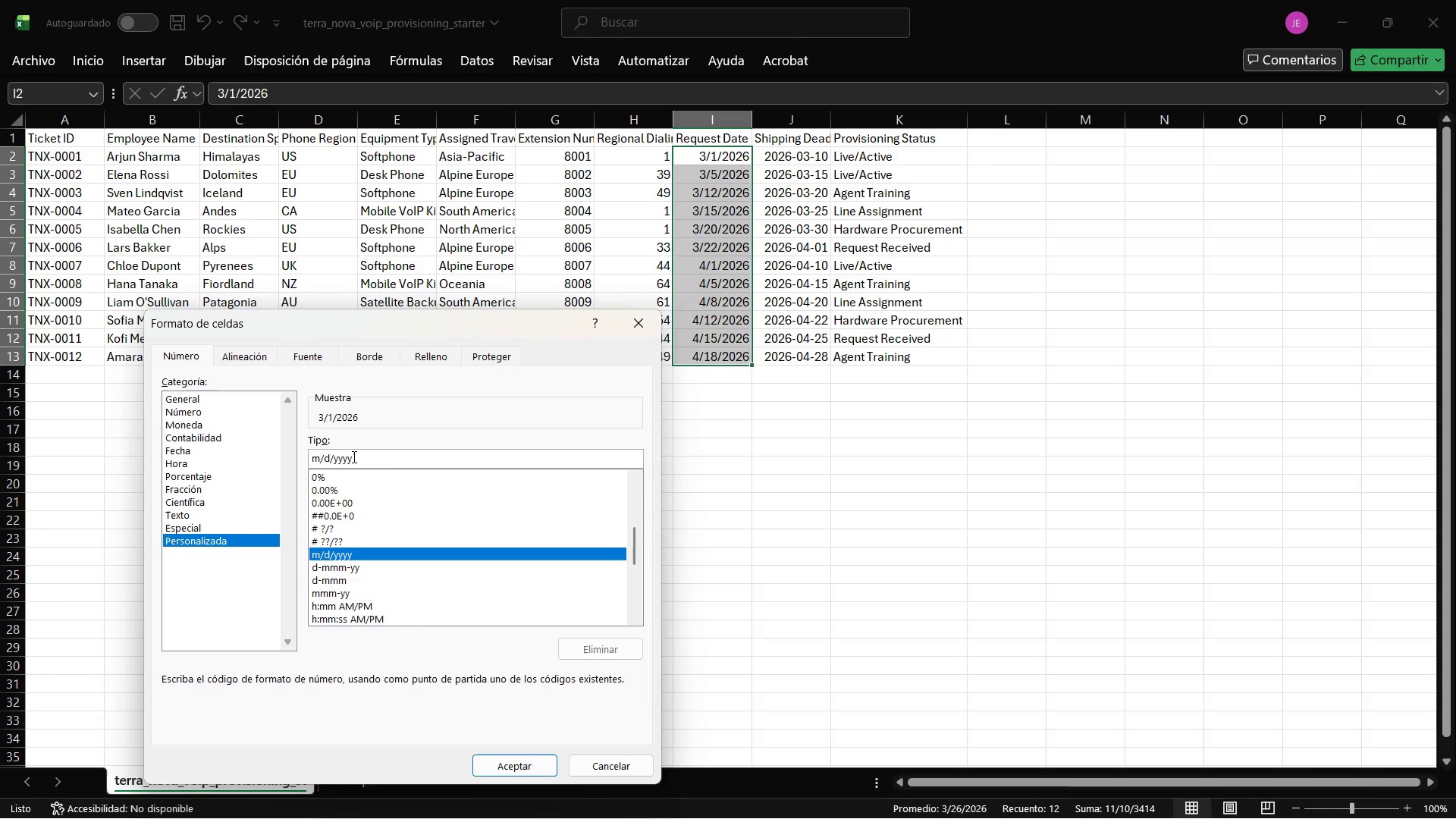 
double_click([353, 457])
 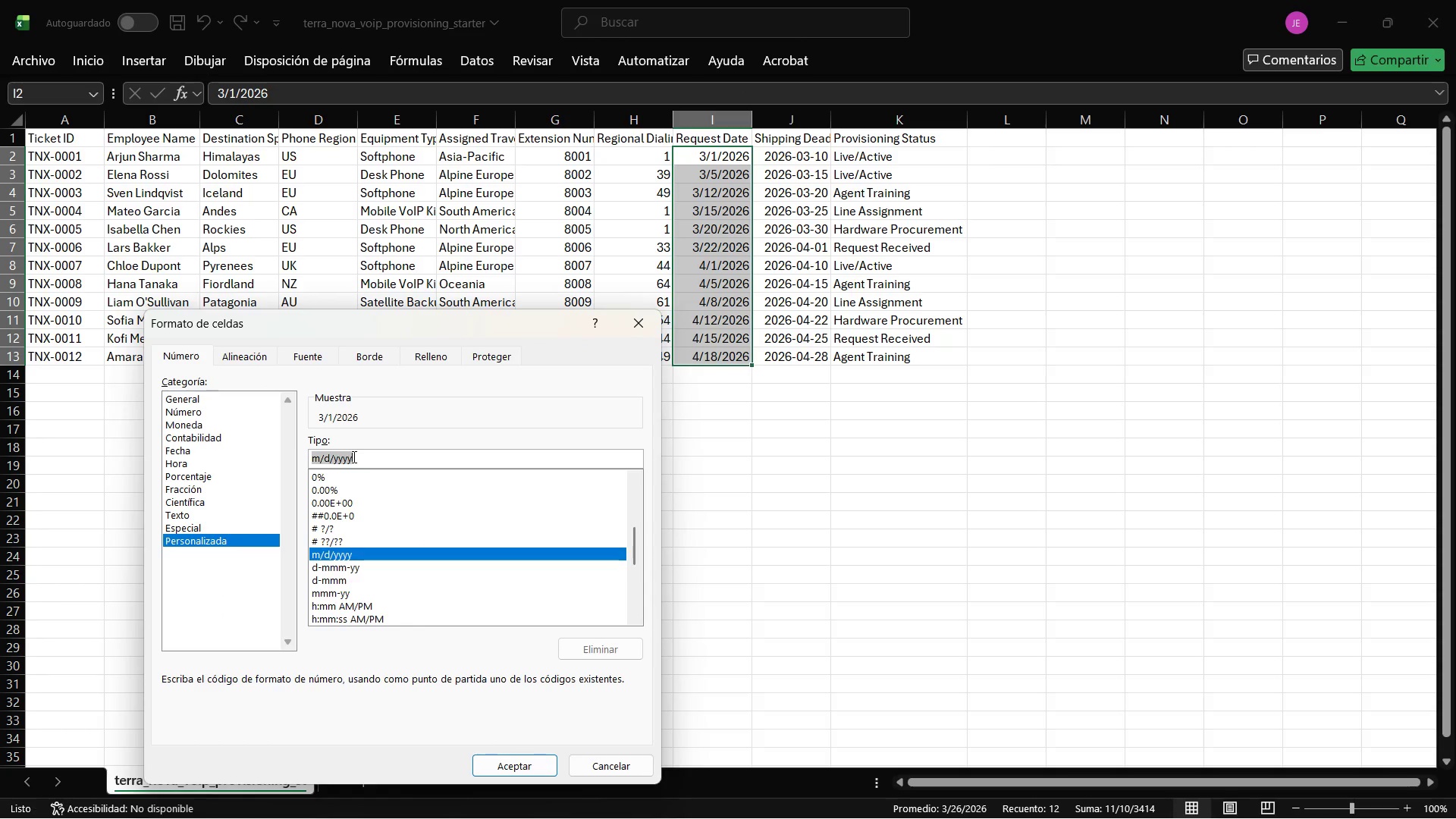 
triple_click([353, 457])
 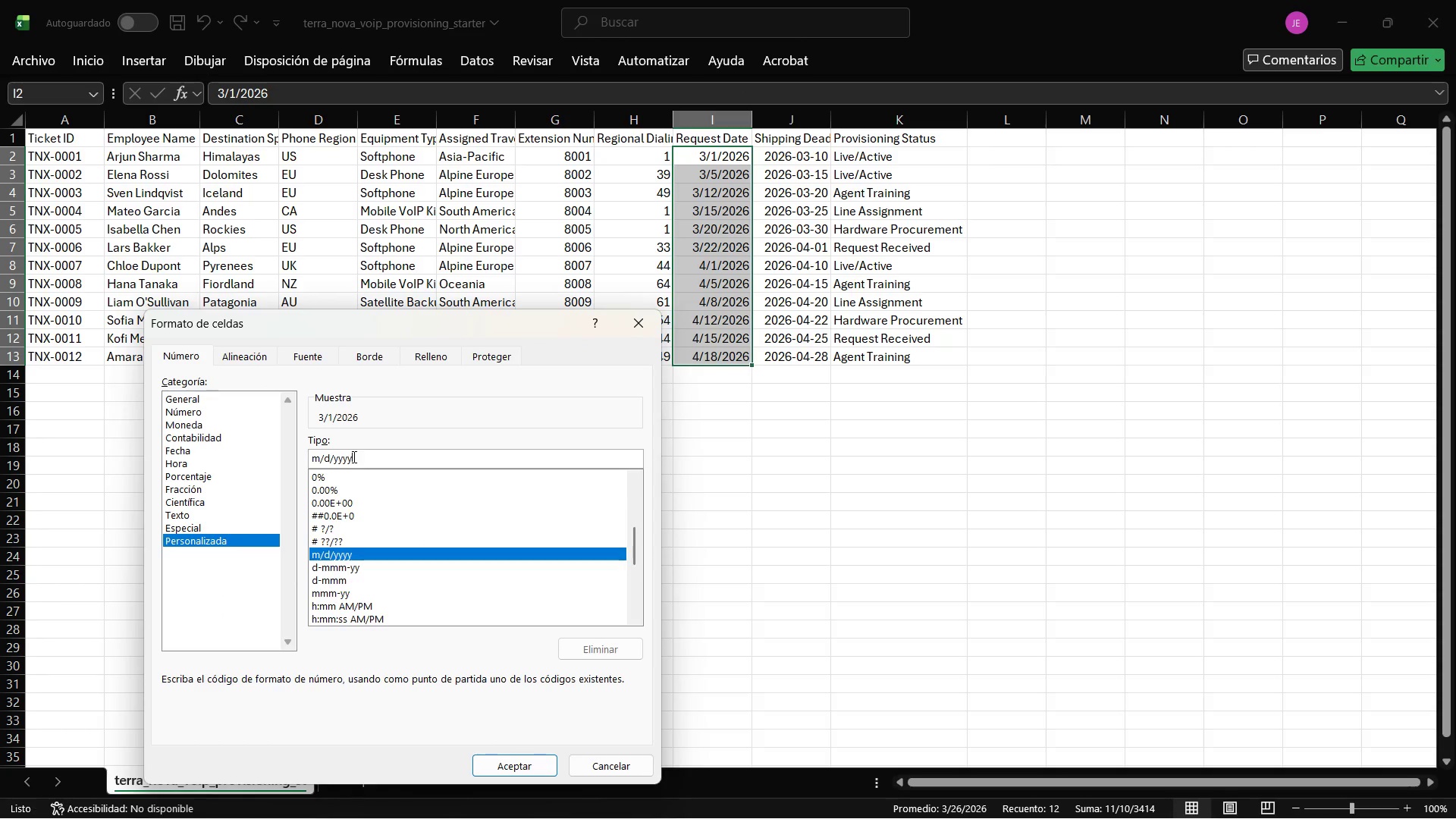 
double_click([353, 457])
 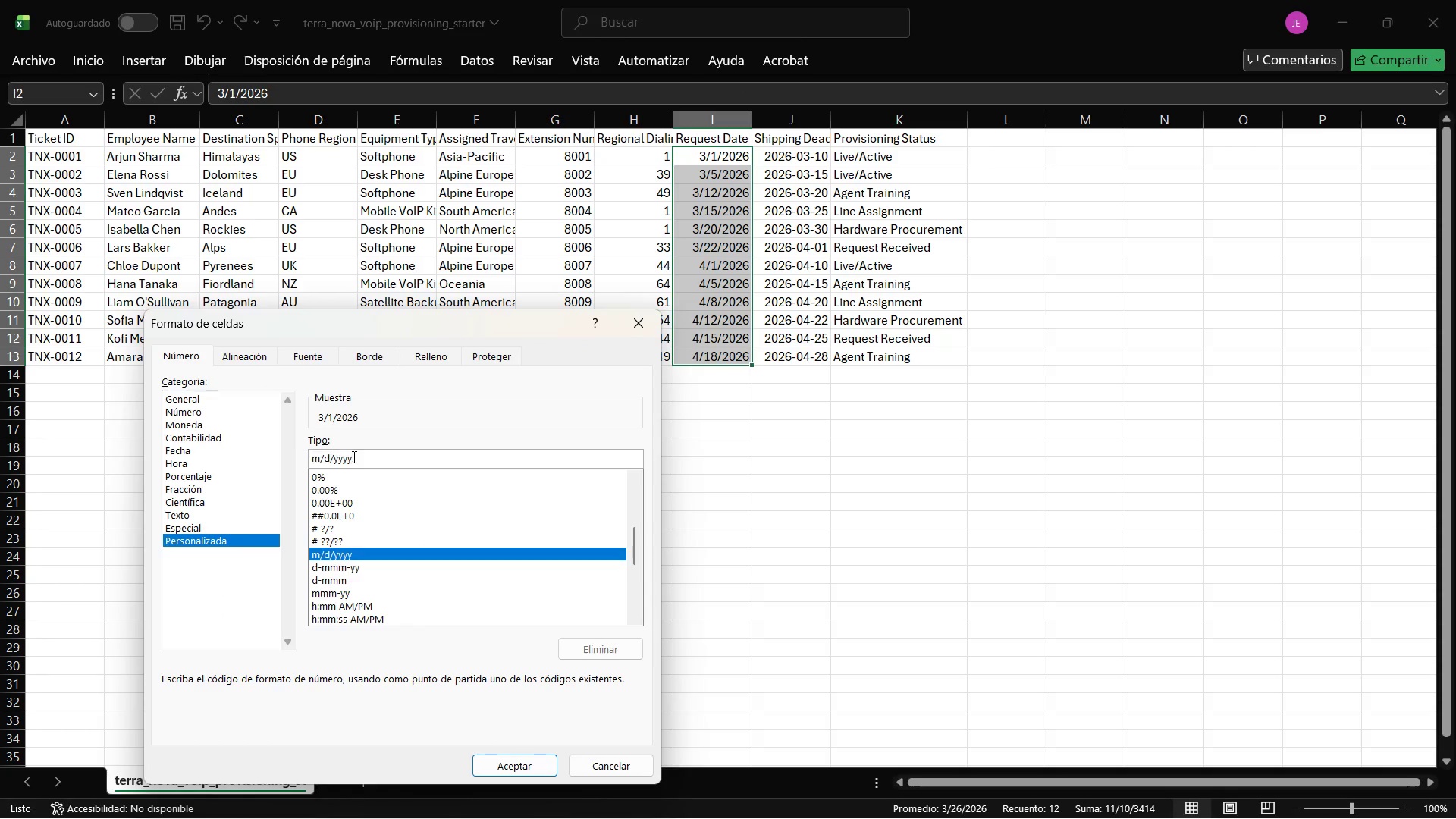 
triple_click([353, 457])
 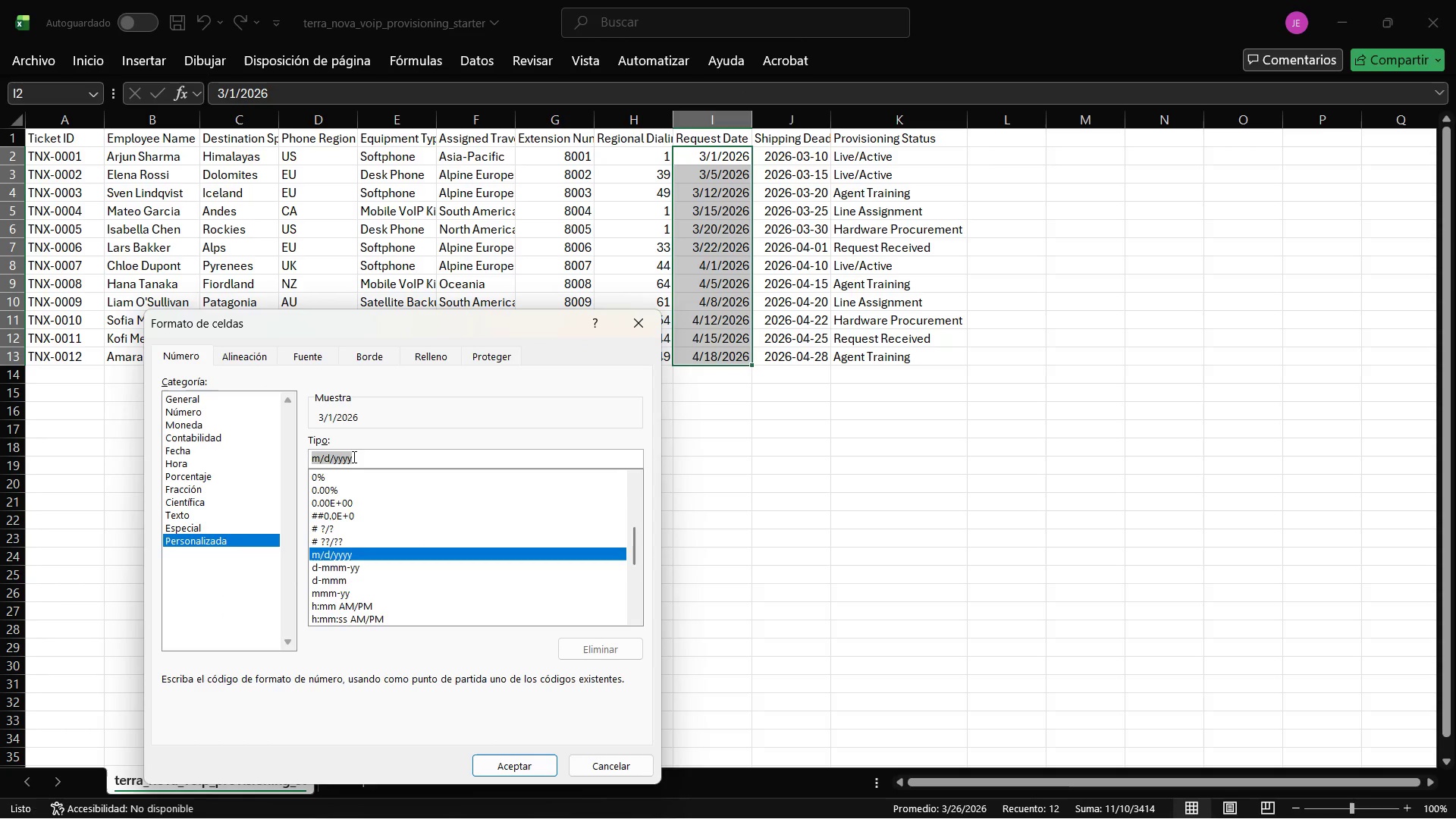 
triple_click([353, 457])
 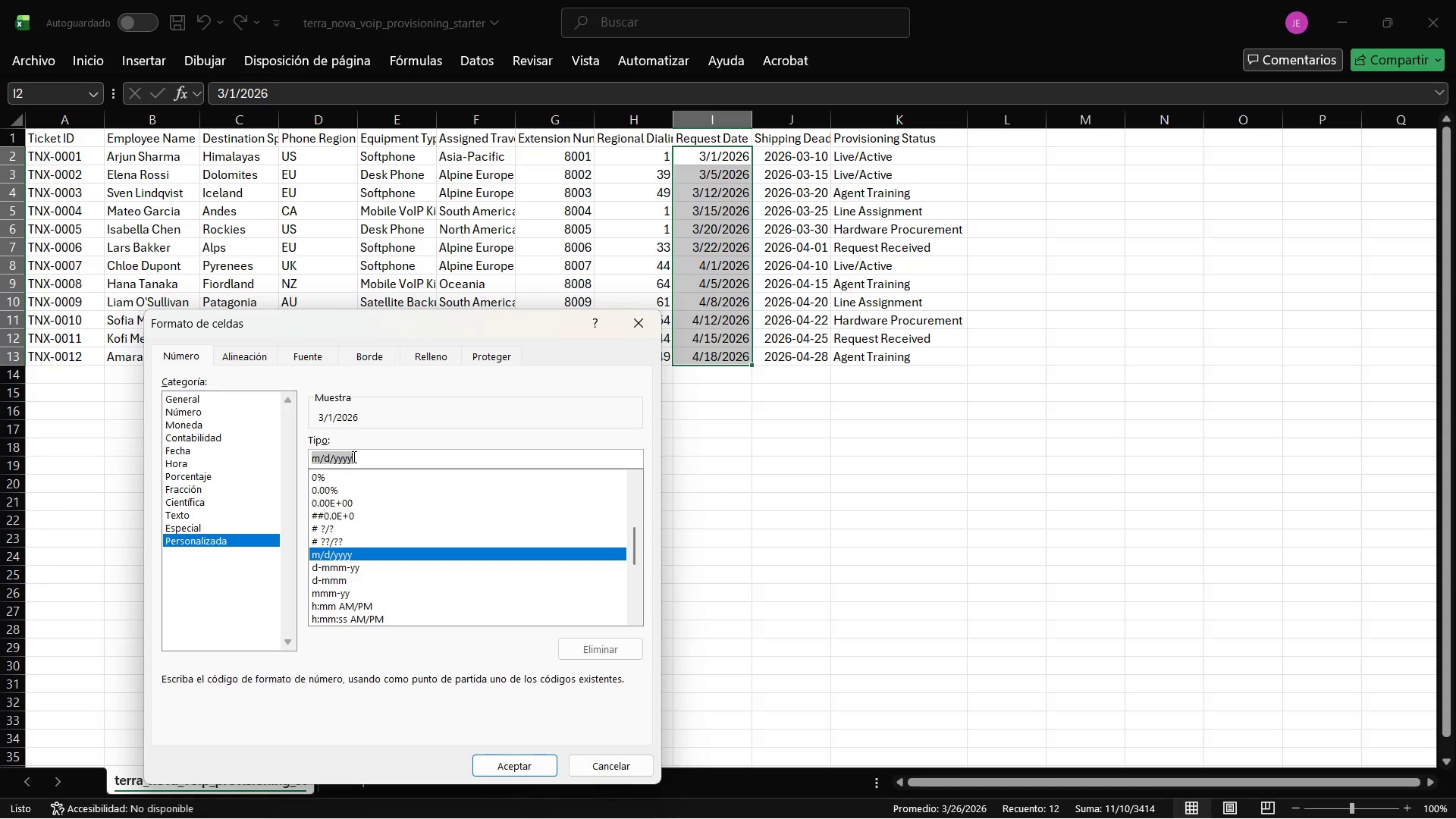 
type(yyyy-mm-dd)
 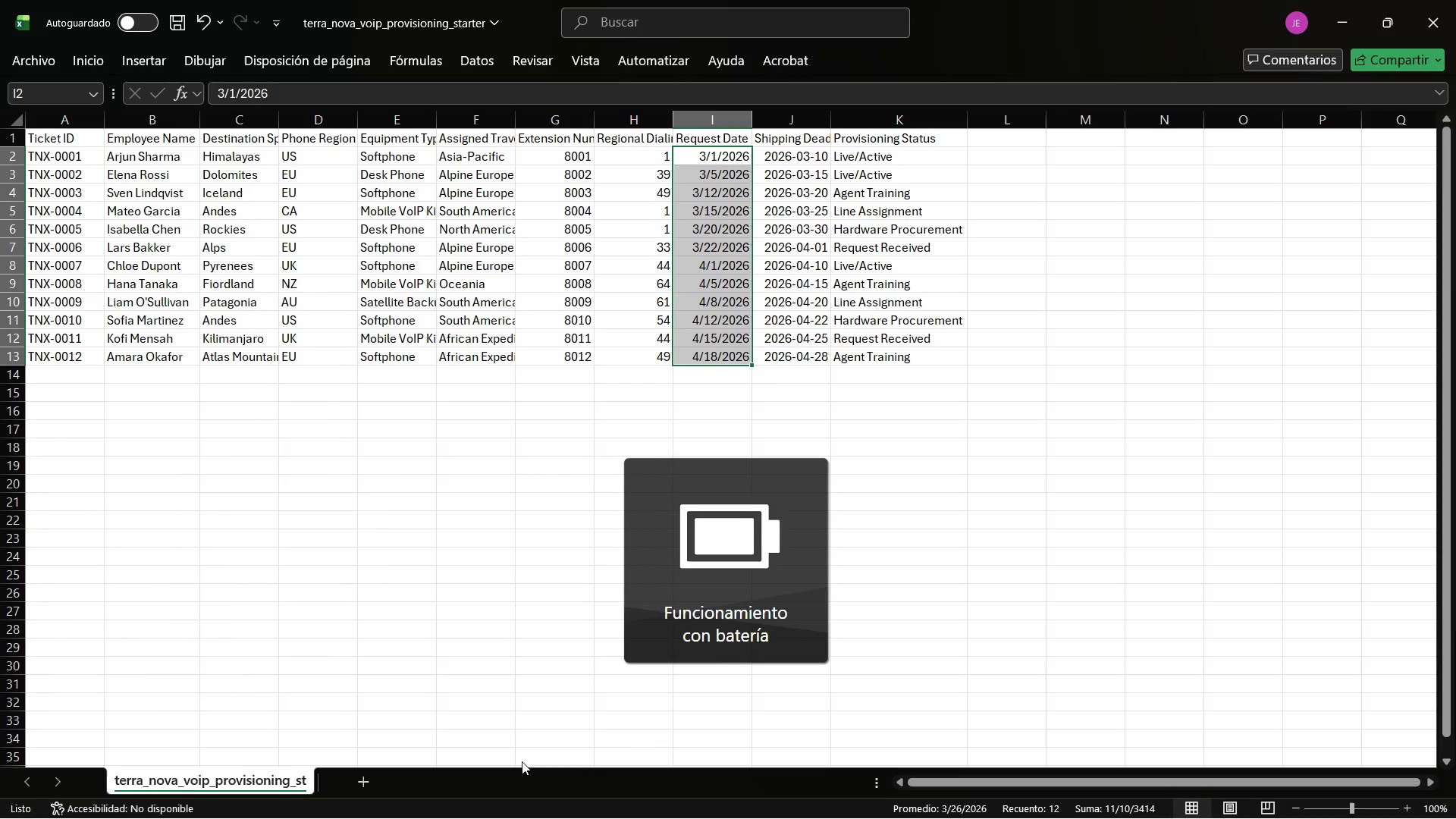 
left_click([554, 557])
 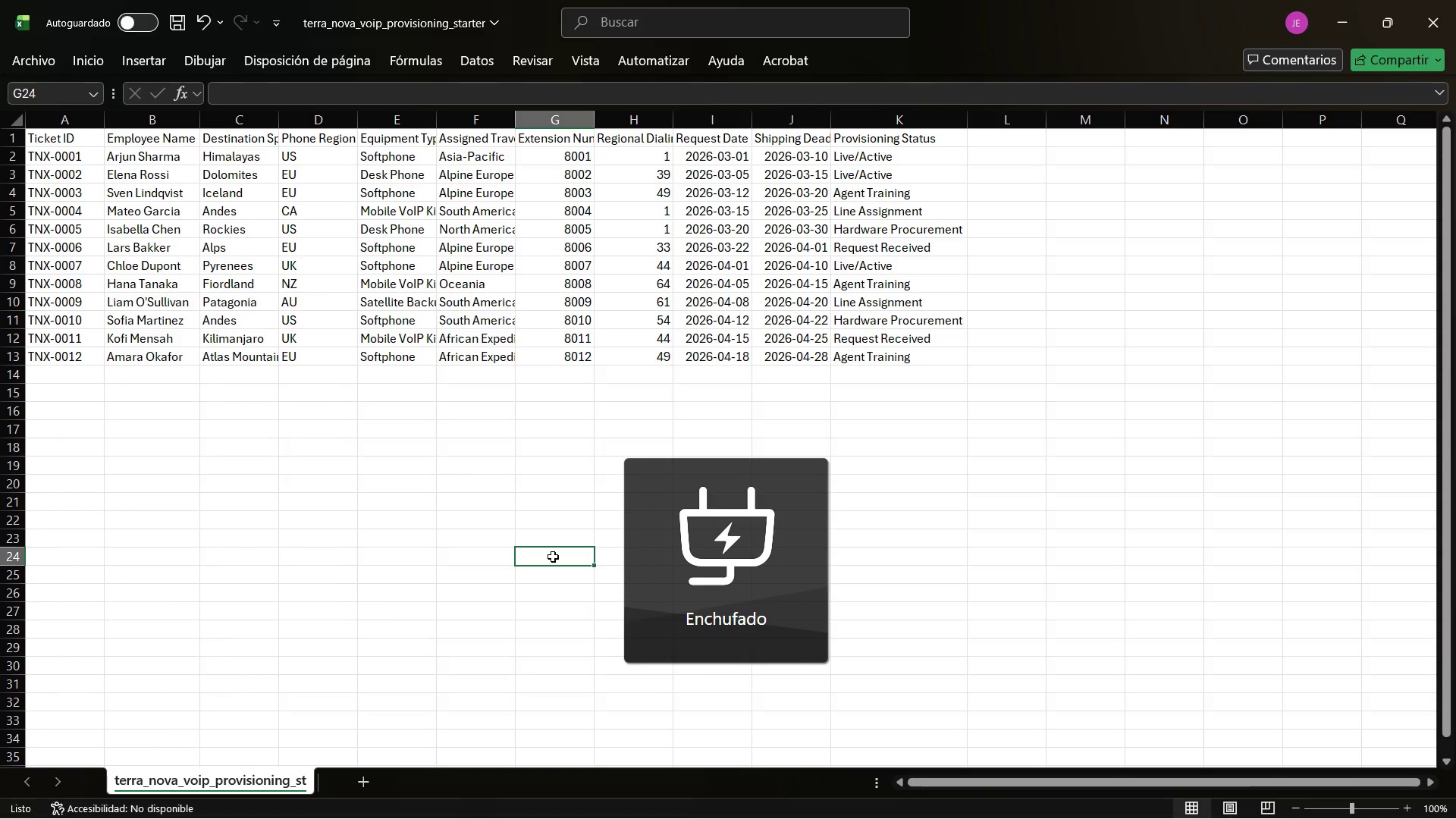 
key(Control+S)
 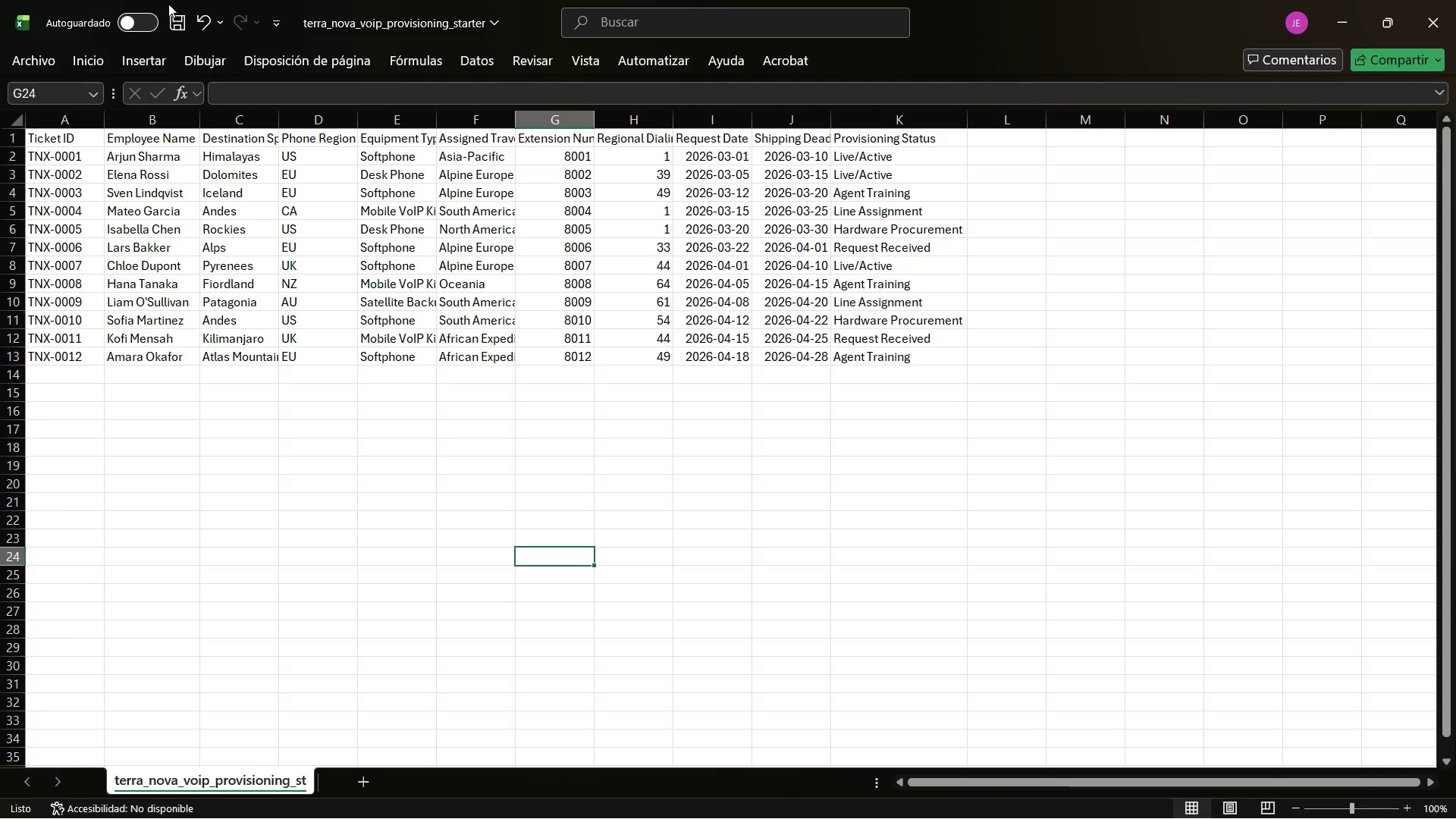 
left_click([176, 14])
 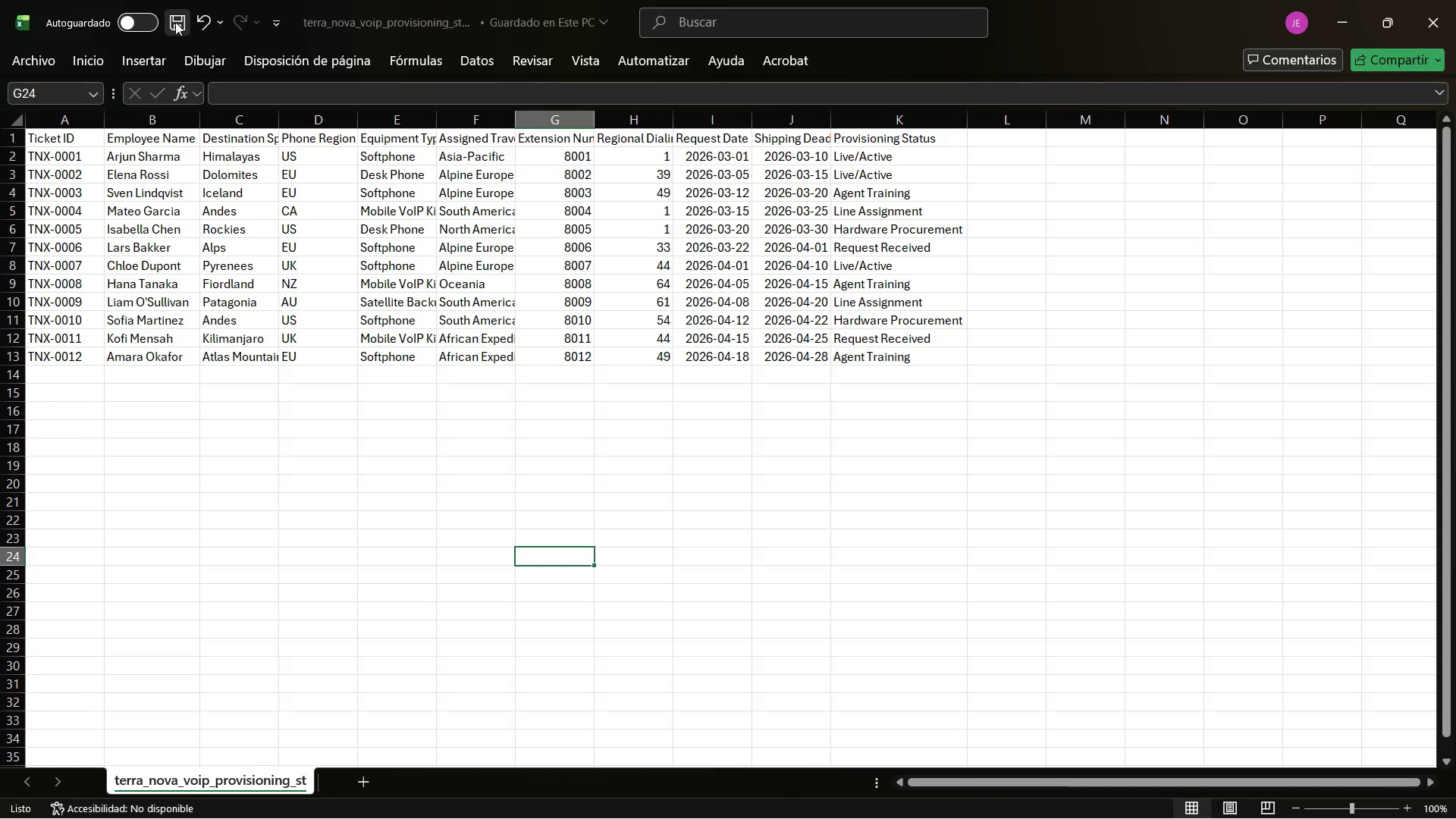 
key(Alt+AltLeft)
 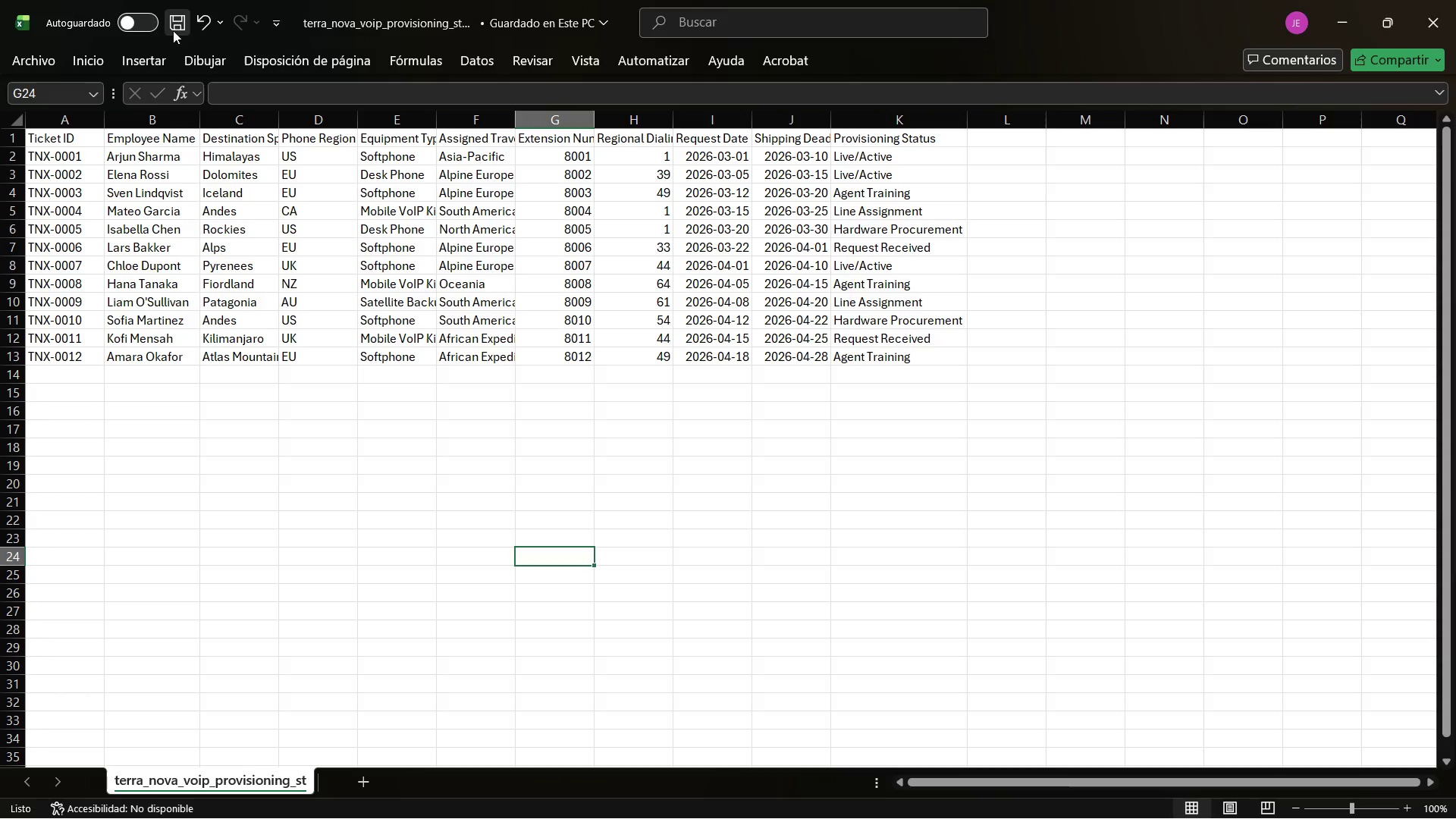 
key(Alt+Tab)
 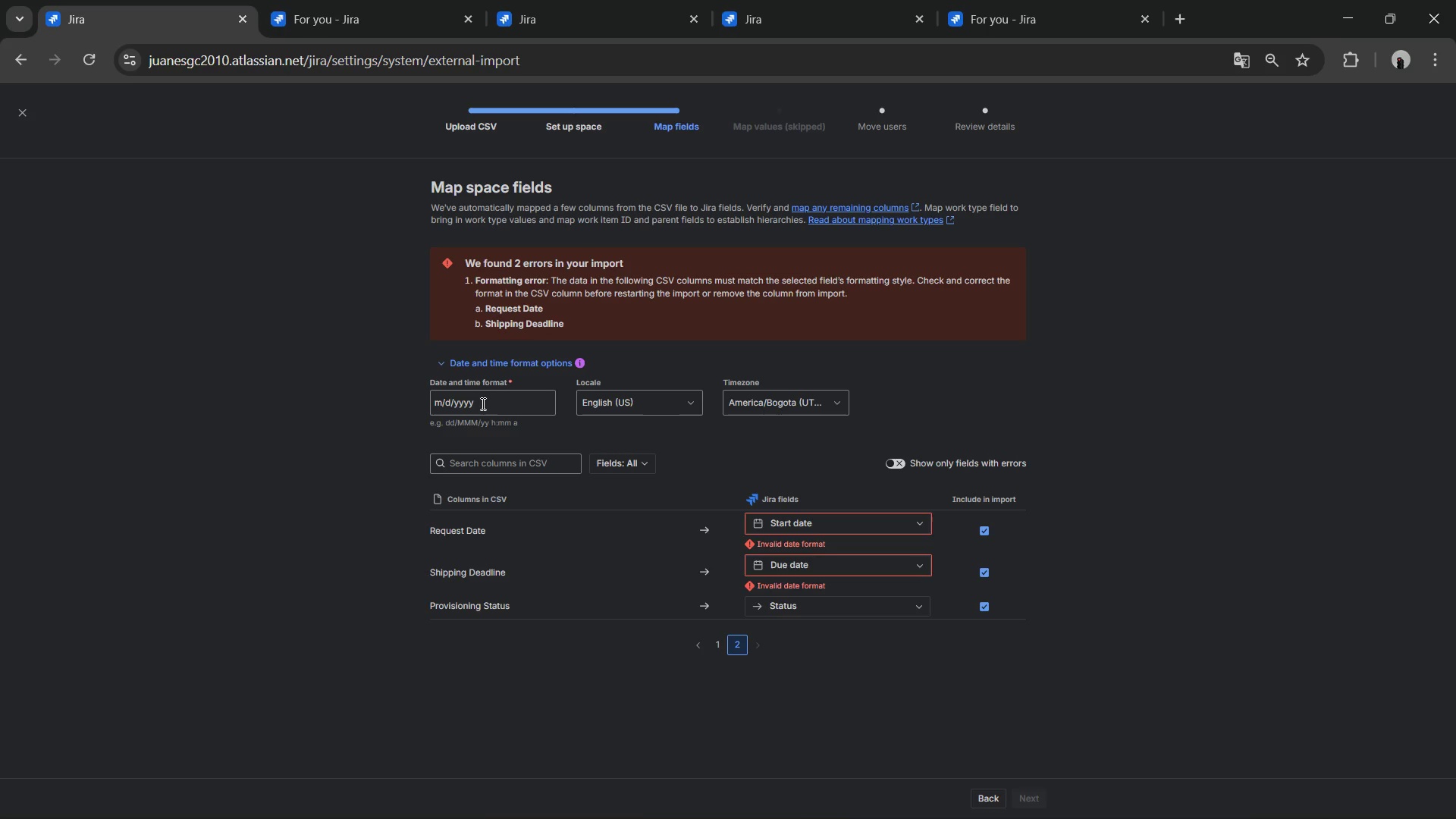 
key(Alt+Tab)
 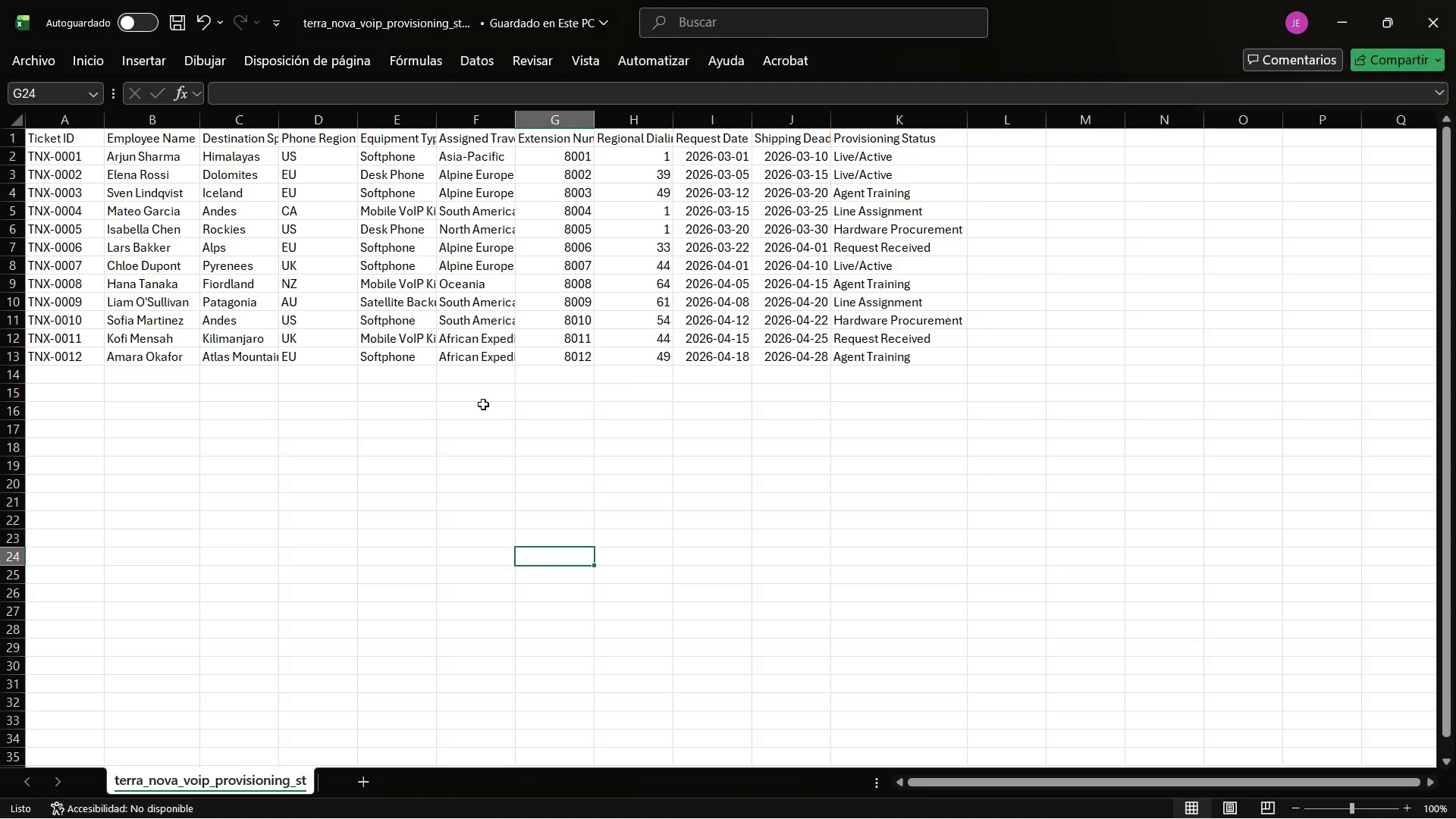 
key(Alt+AltLeft)
 